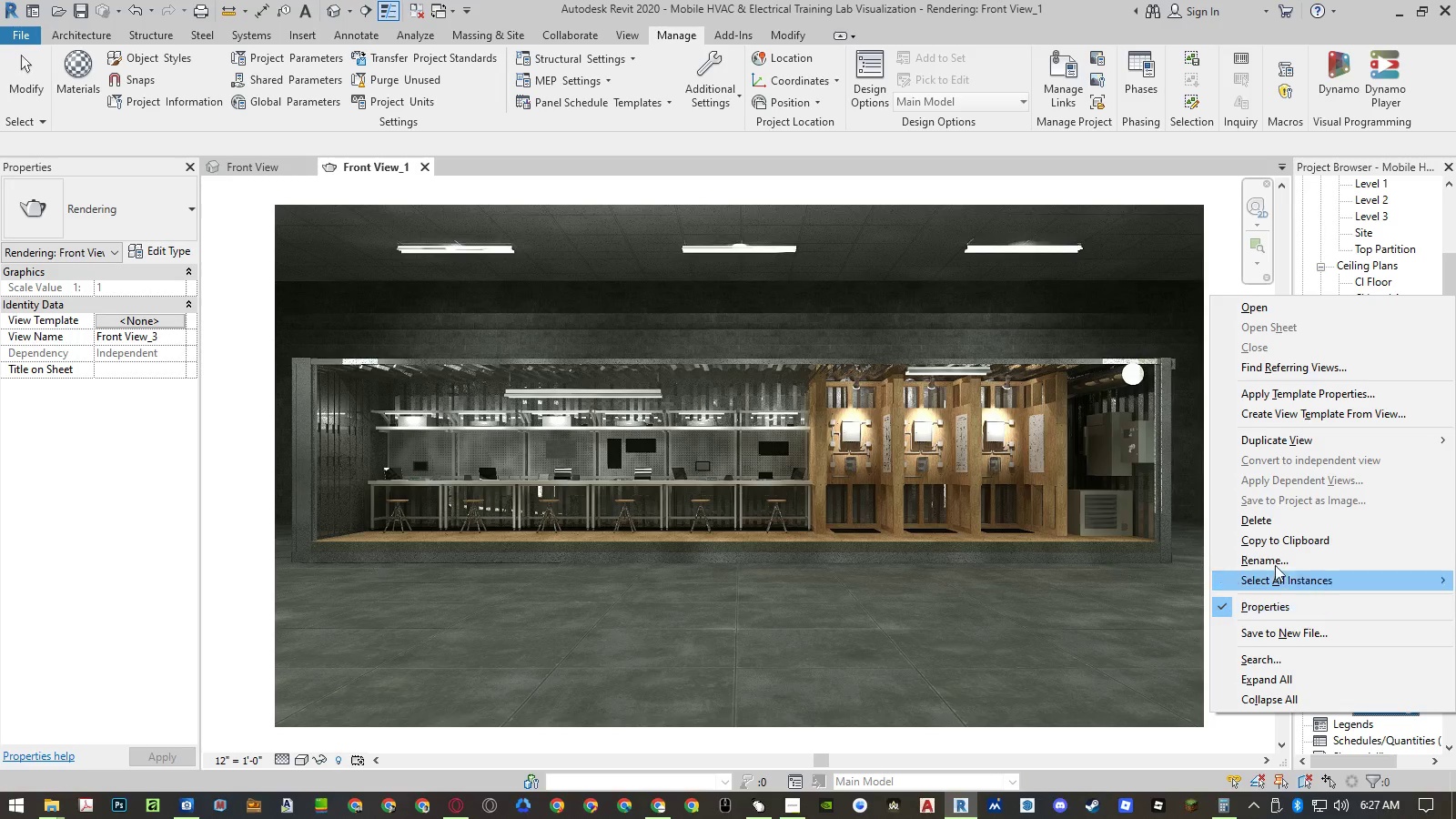 
left_click([1261, 528])
 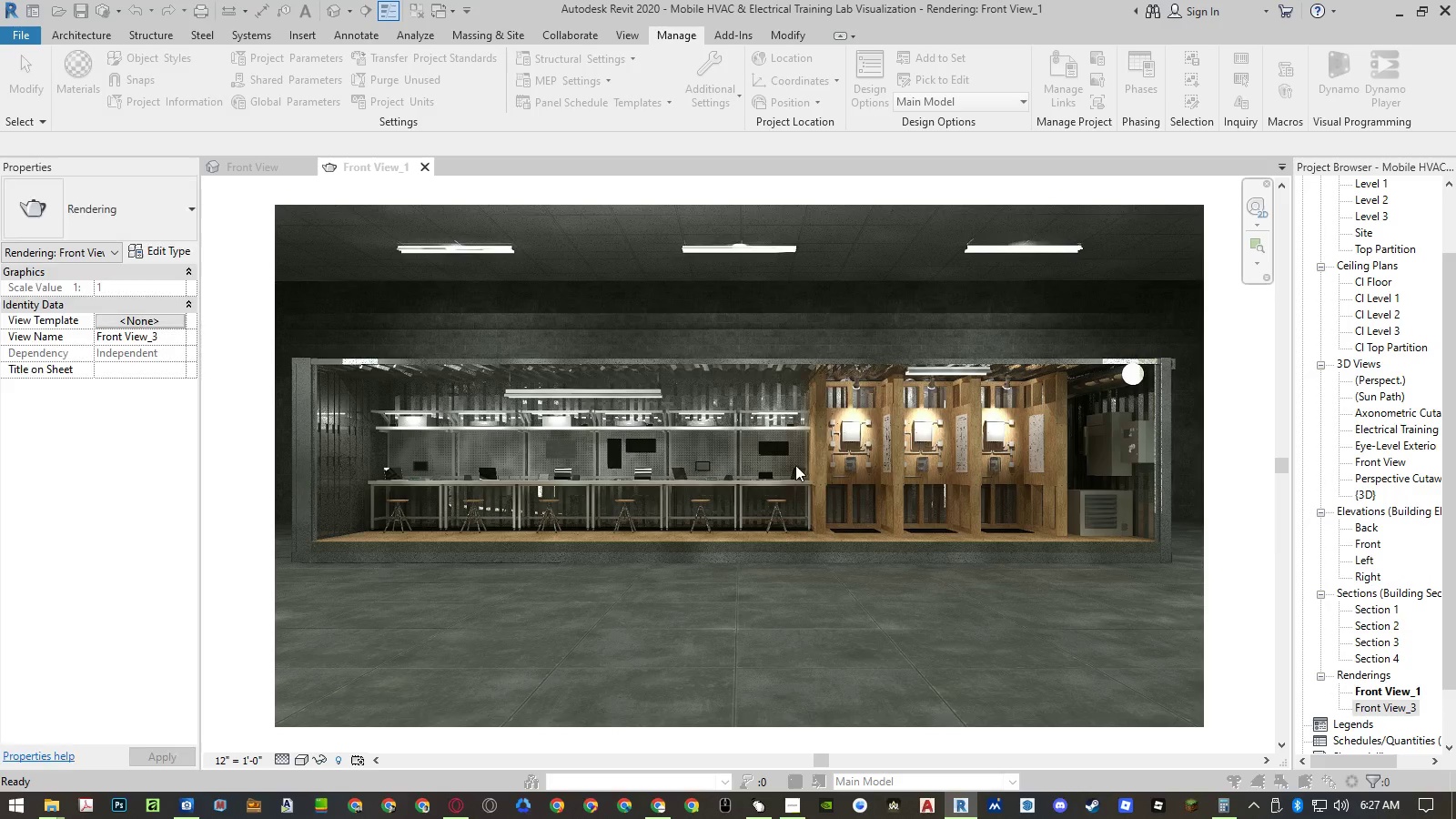 
left_click([795, 464])
 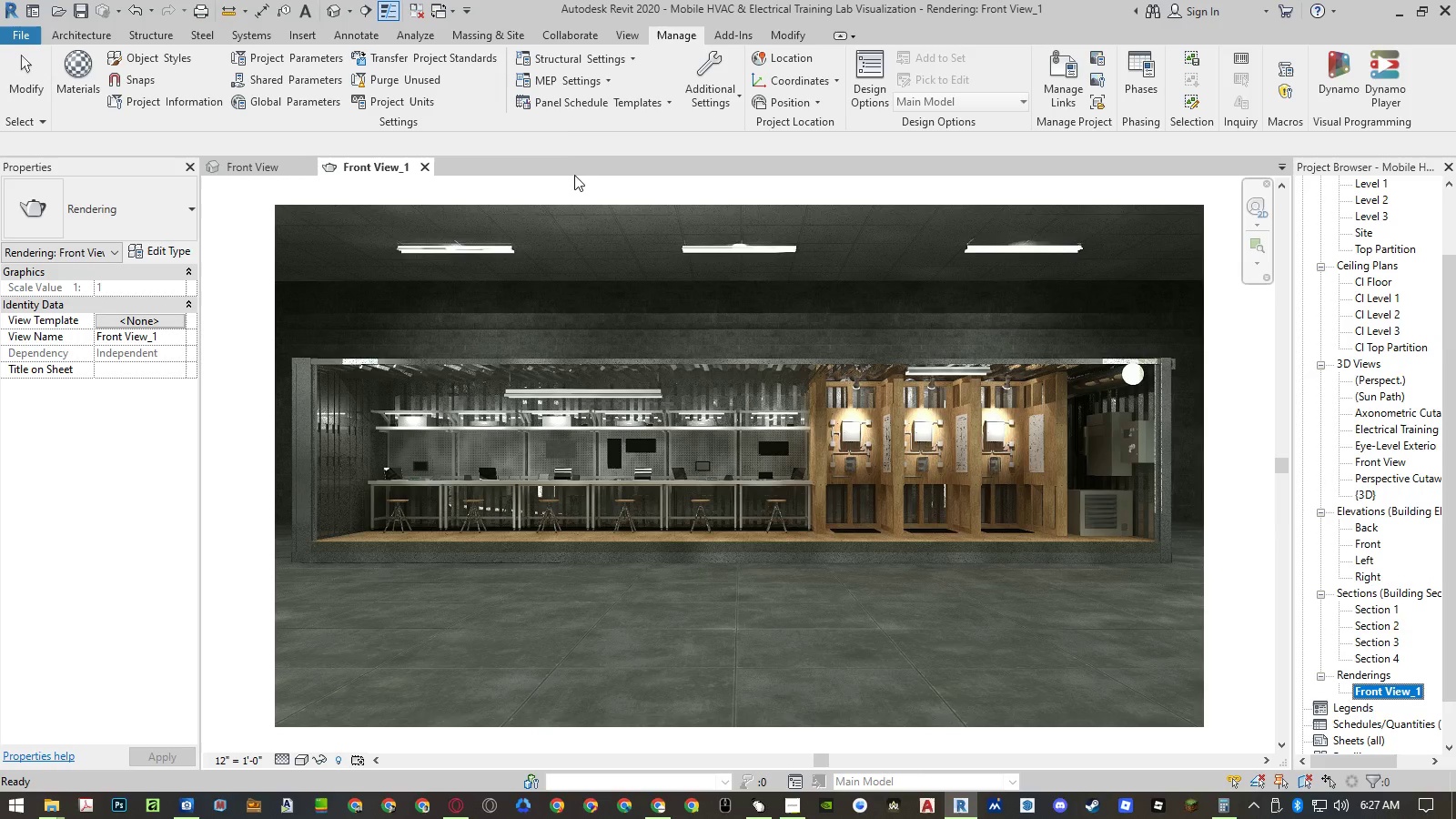 
left_click([423, 169])
 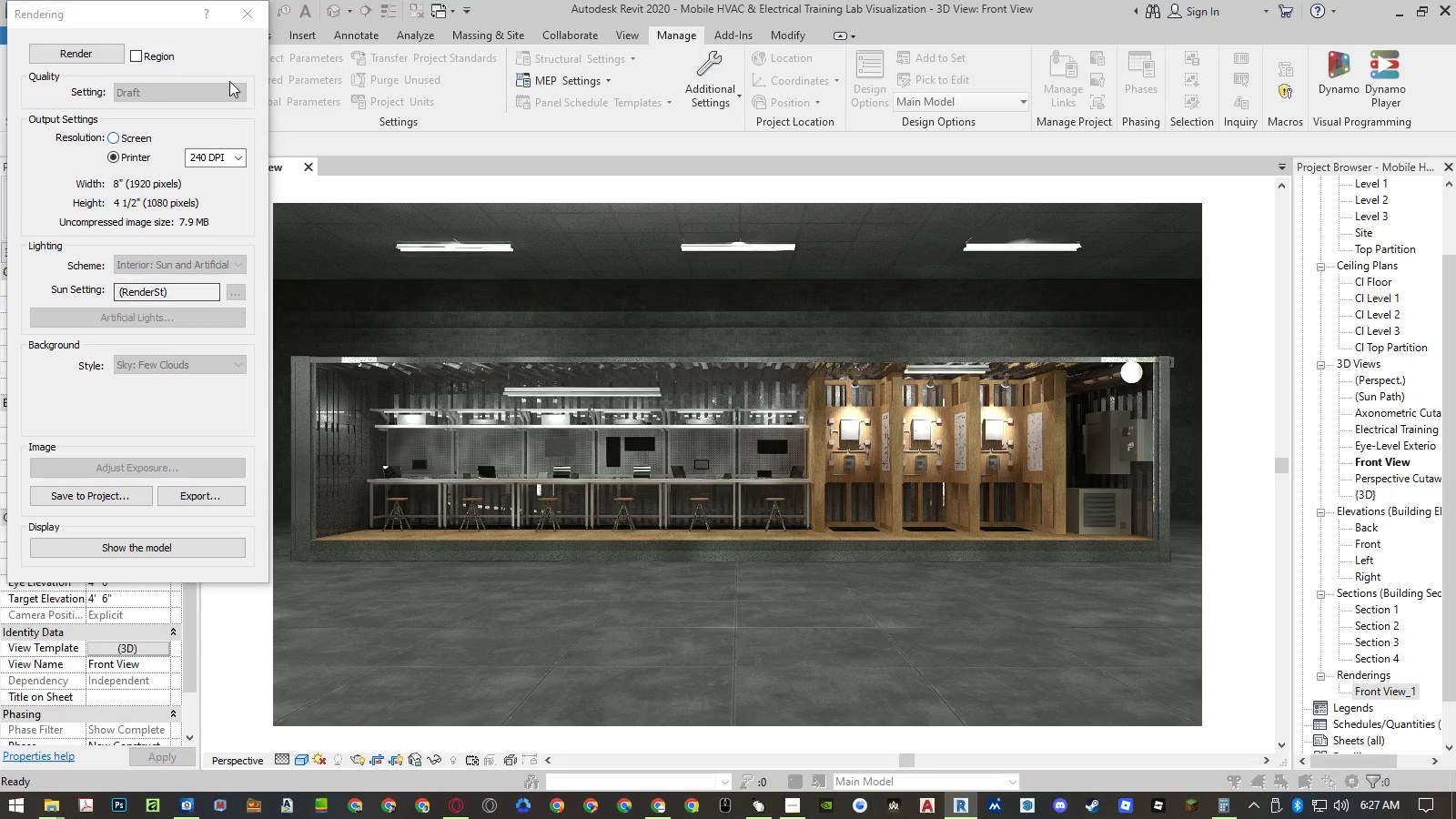 
left_click([247, 15])
 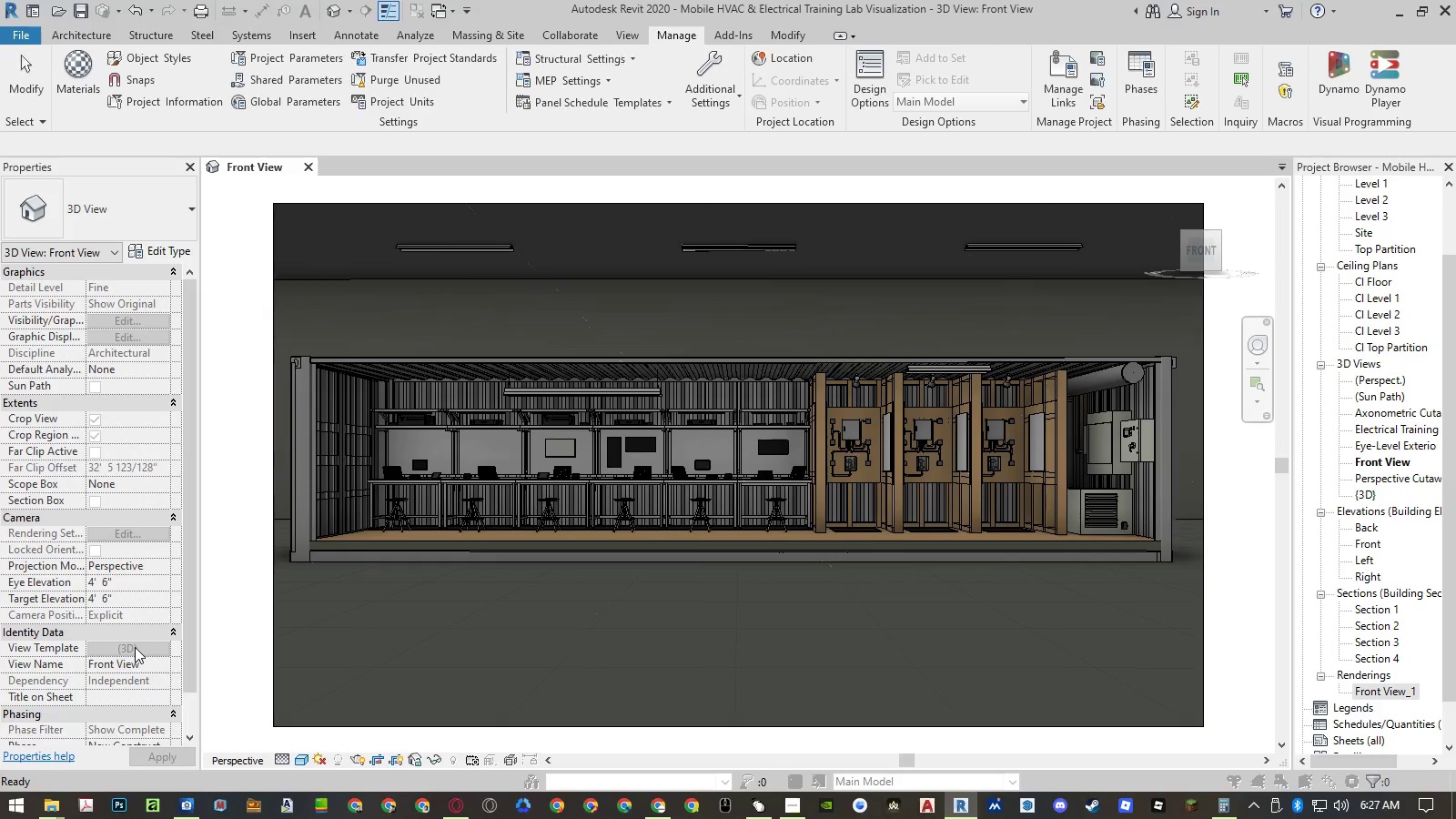 
left_click([135, 647])
 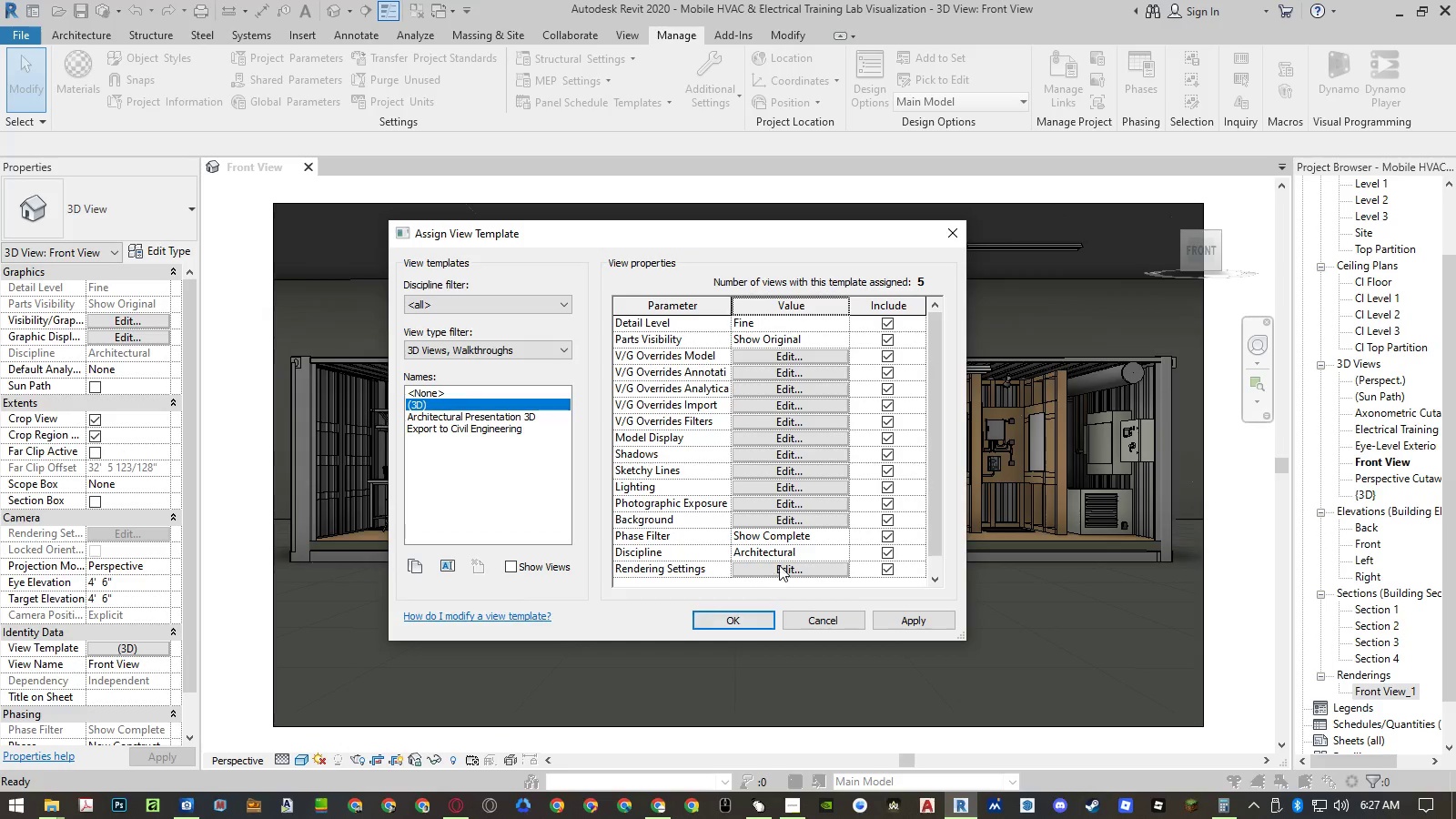 
left_click([779, 565])
 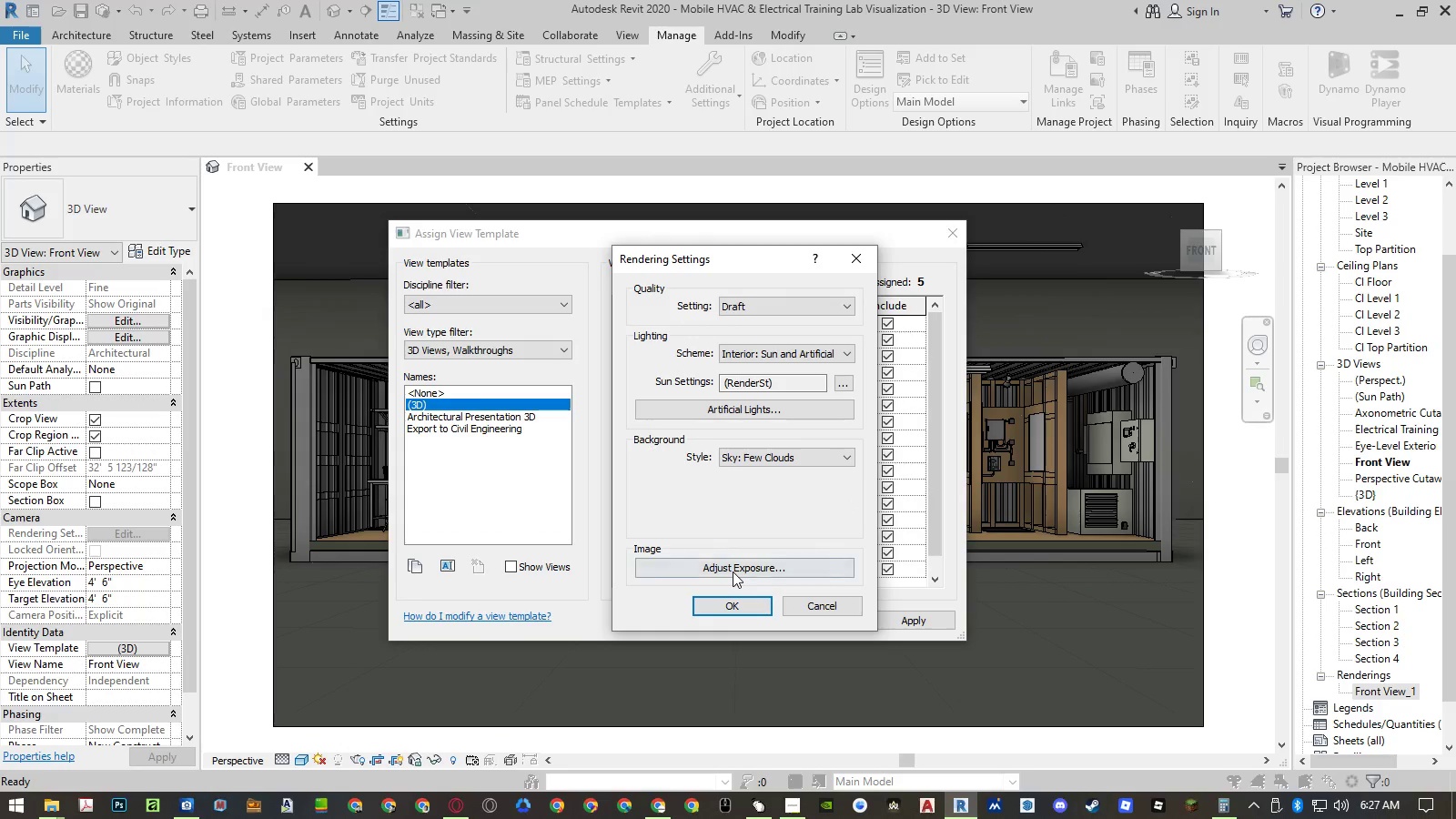 
left_click([733, 571])
 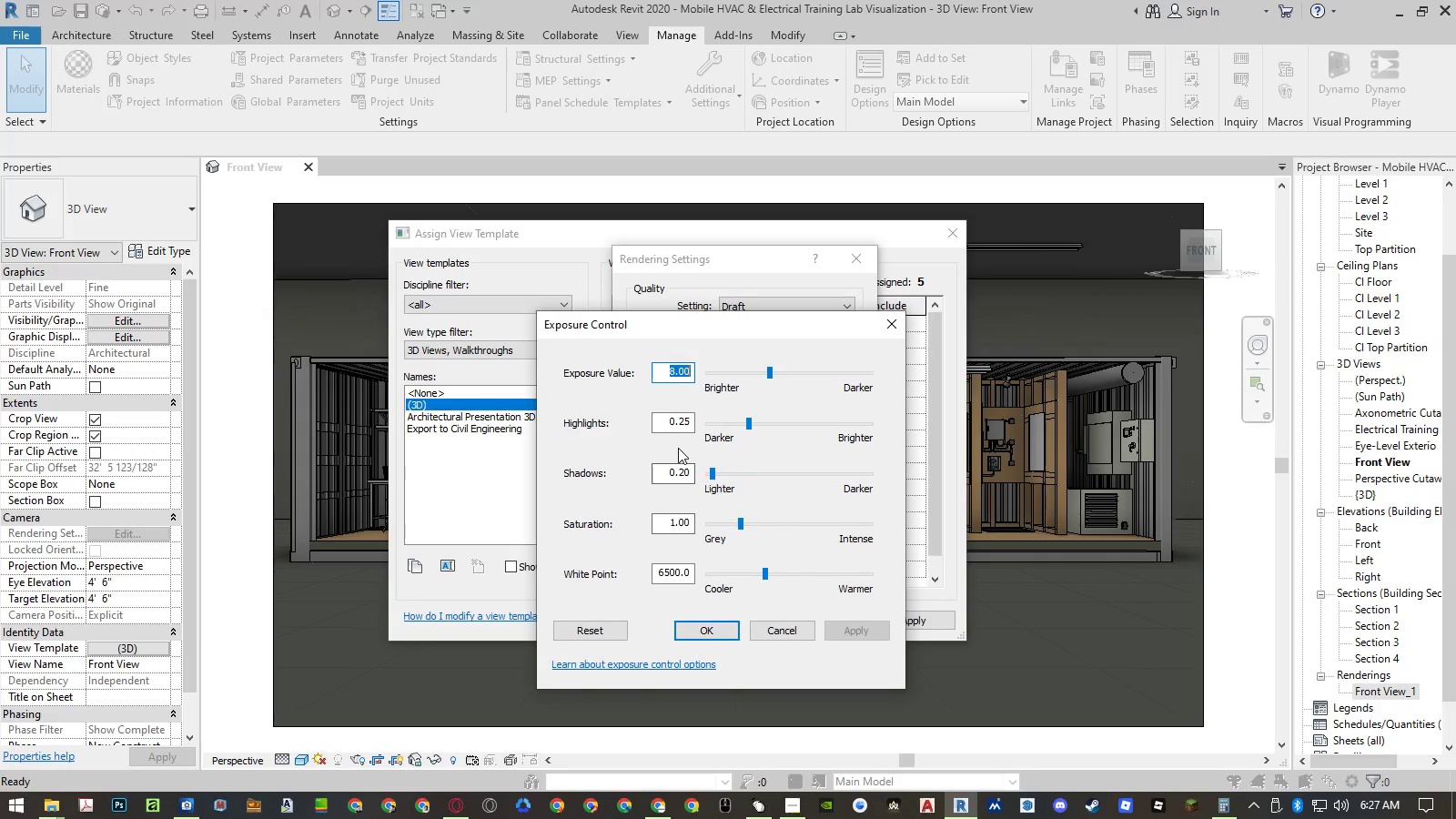 
key(Numpad6)
 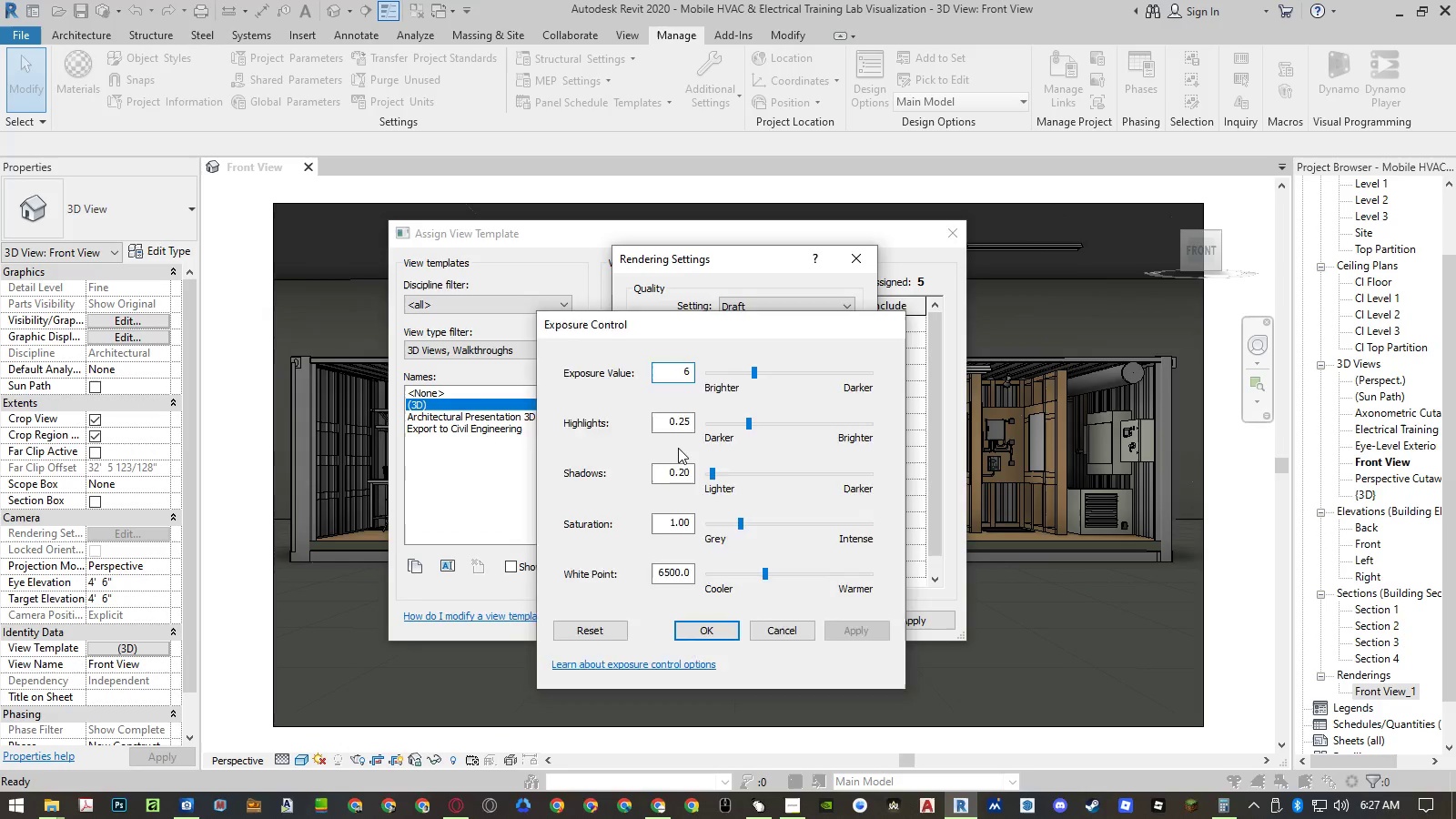 
key(NumpadEnter)
 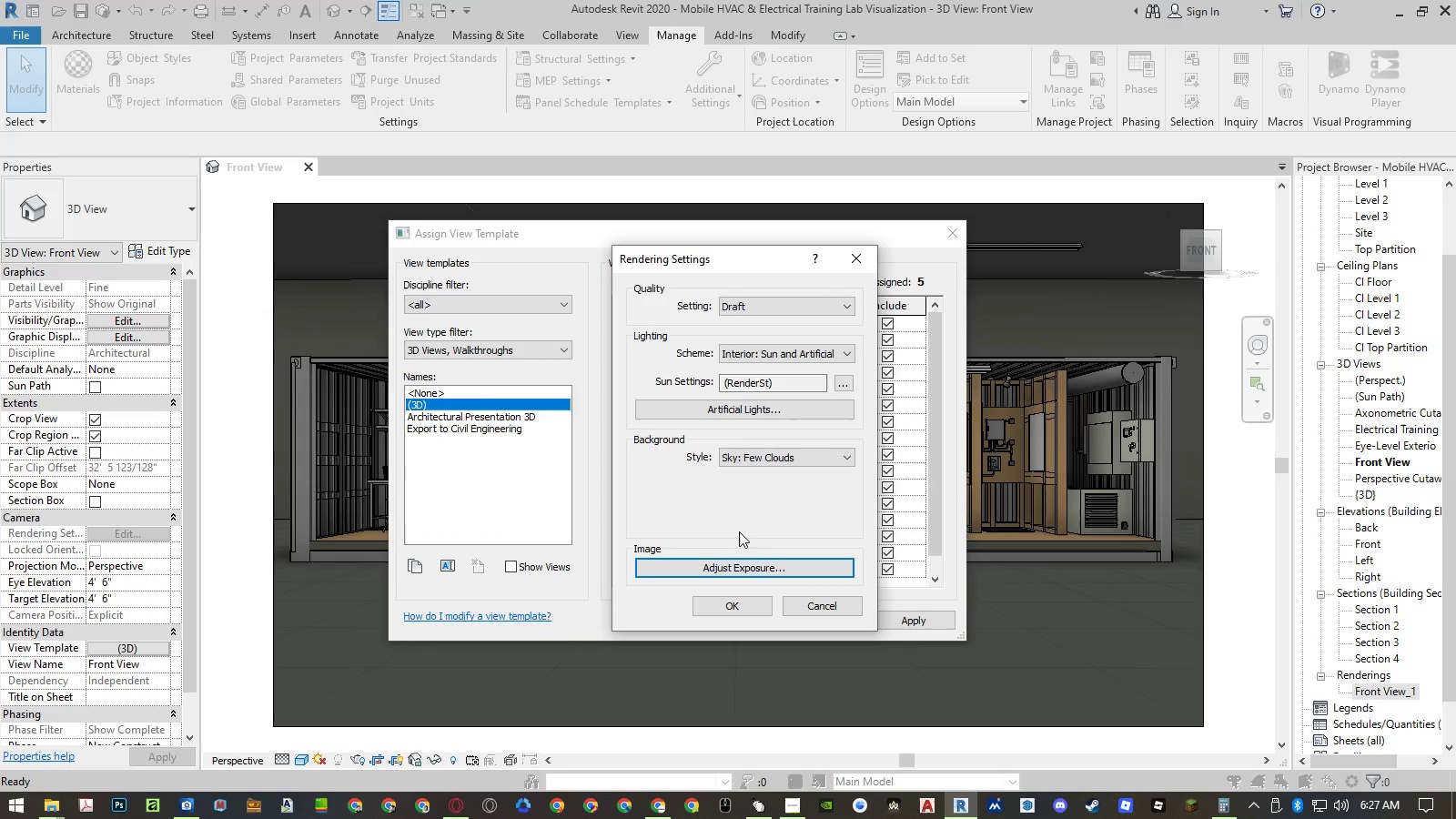 
left_click([740, 568])
 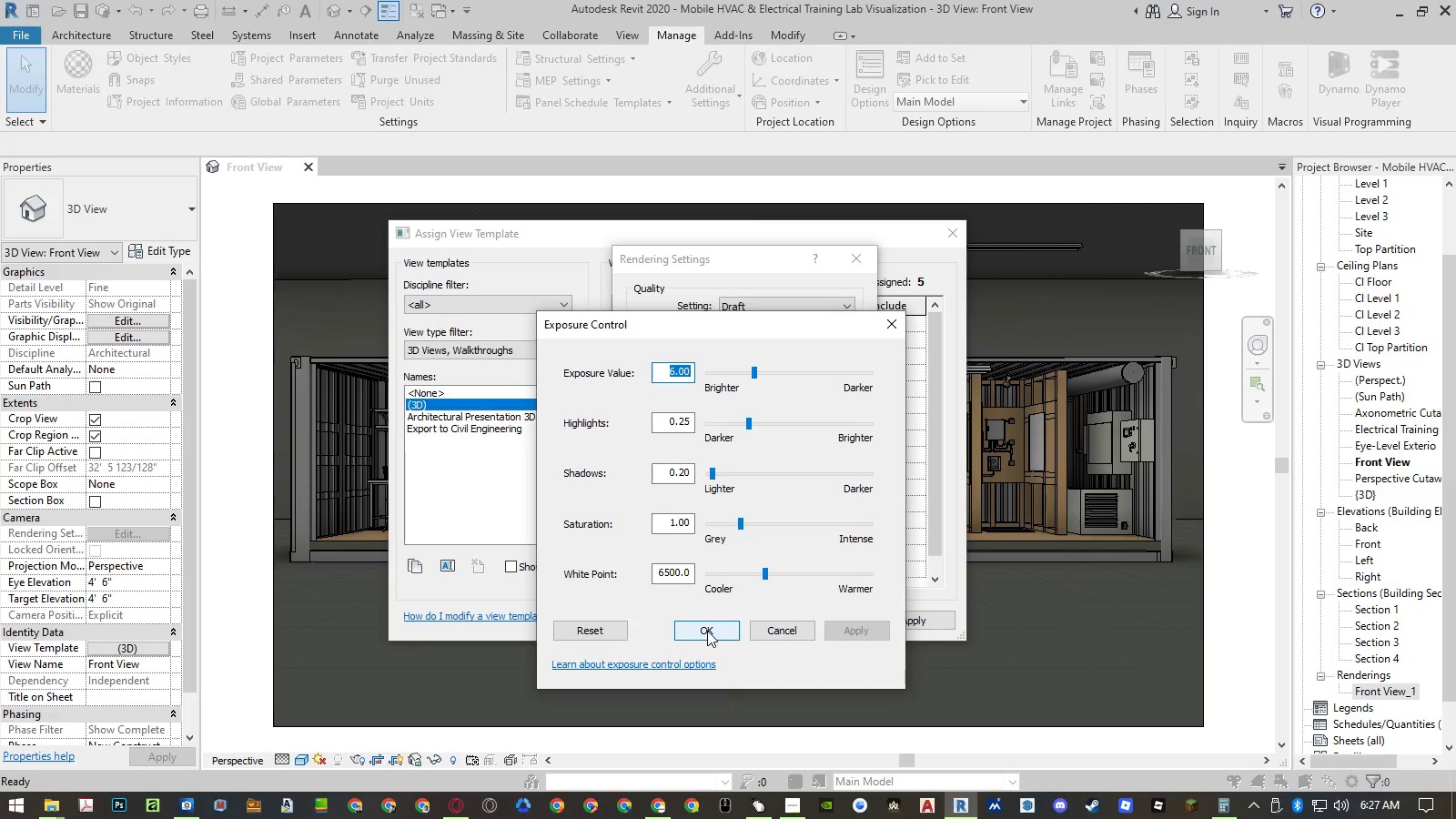 
wait(5.69)
 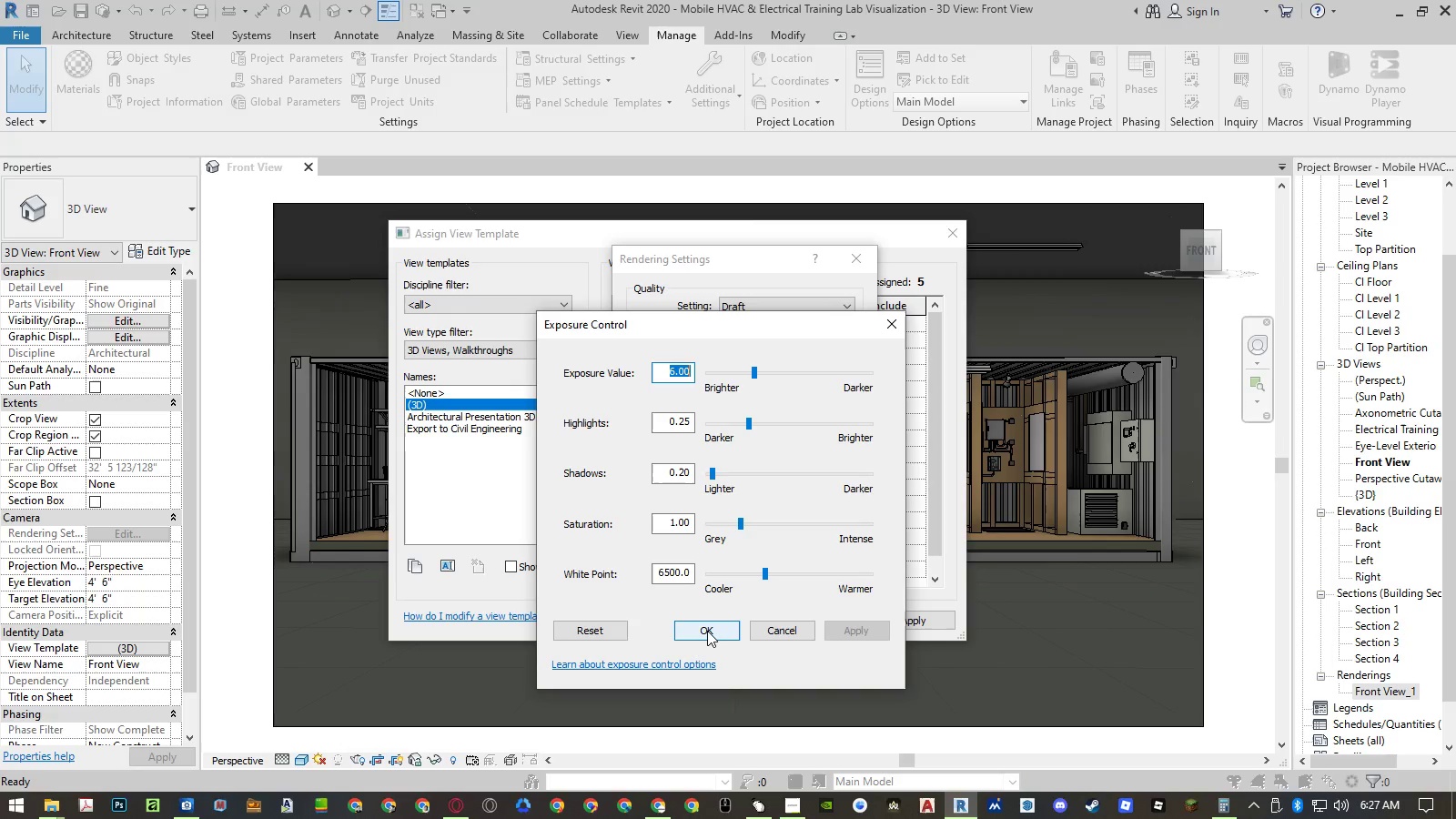 
left_click_drag(start_coordinate=[680, 425], to_coordinate=[697, 424])
 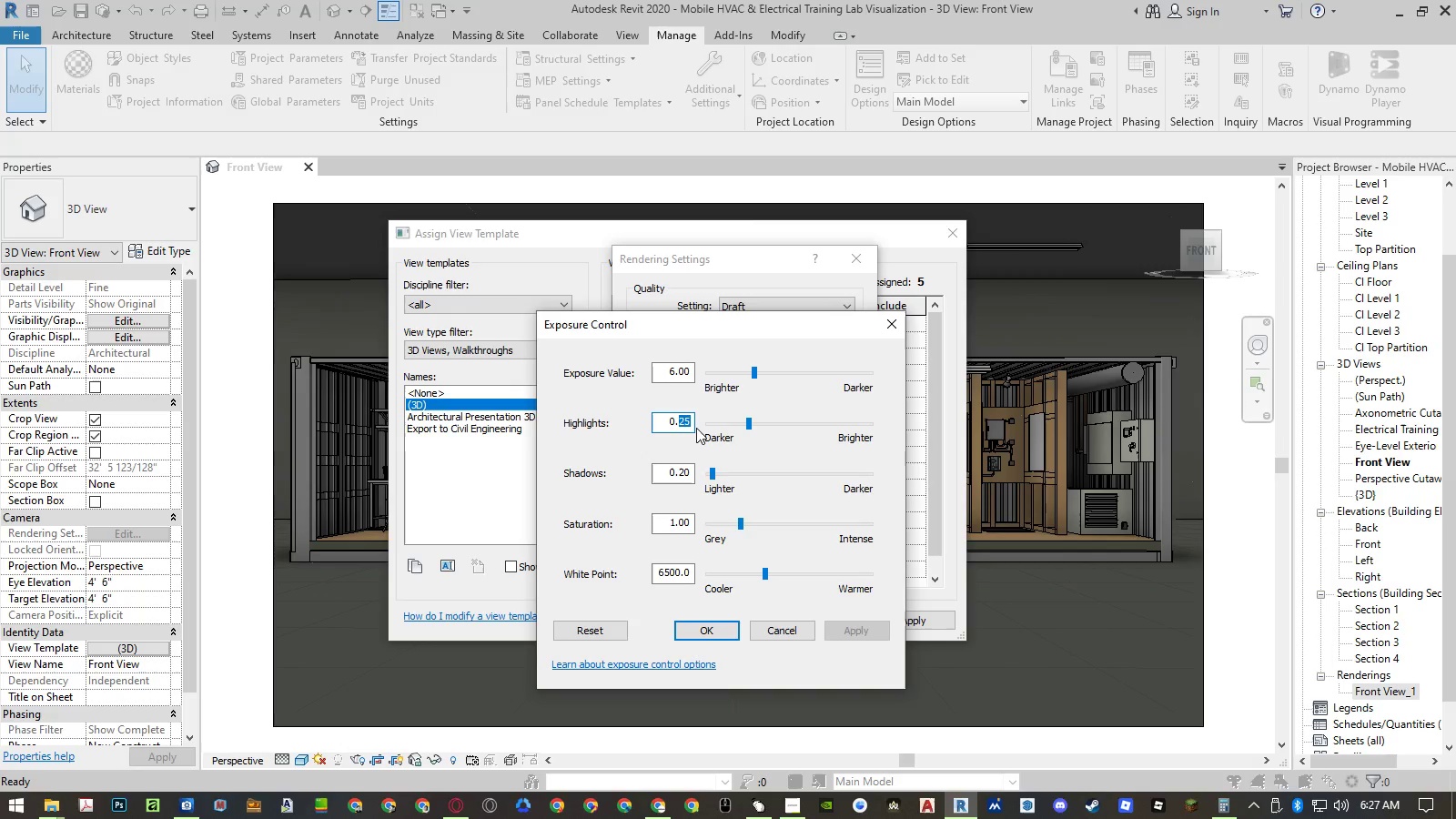 
key(Numpad1)
 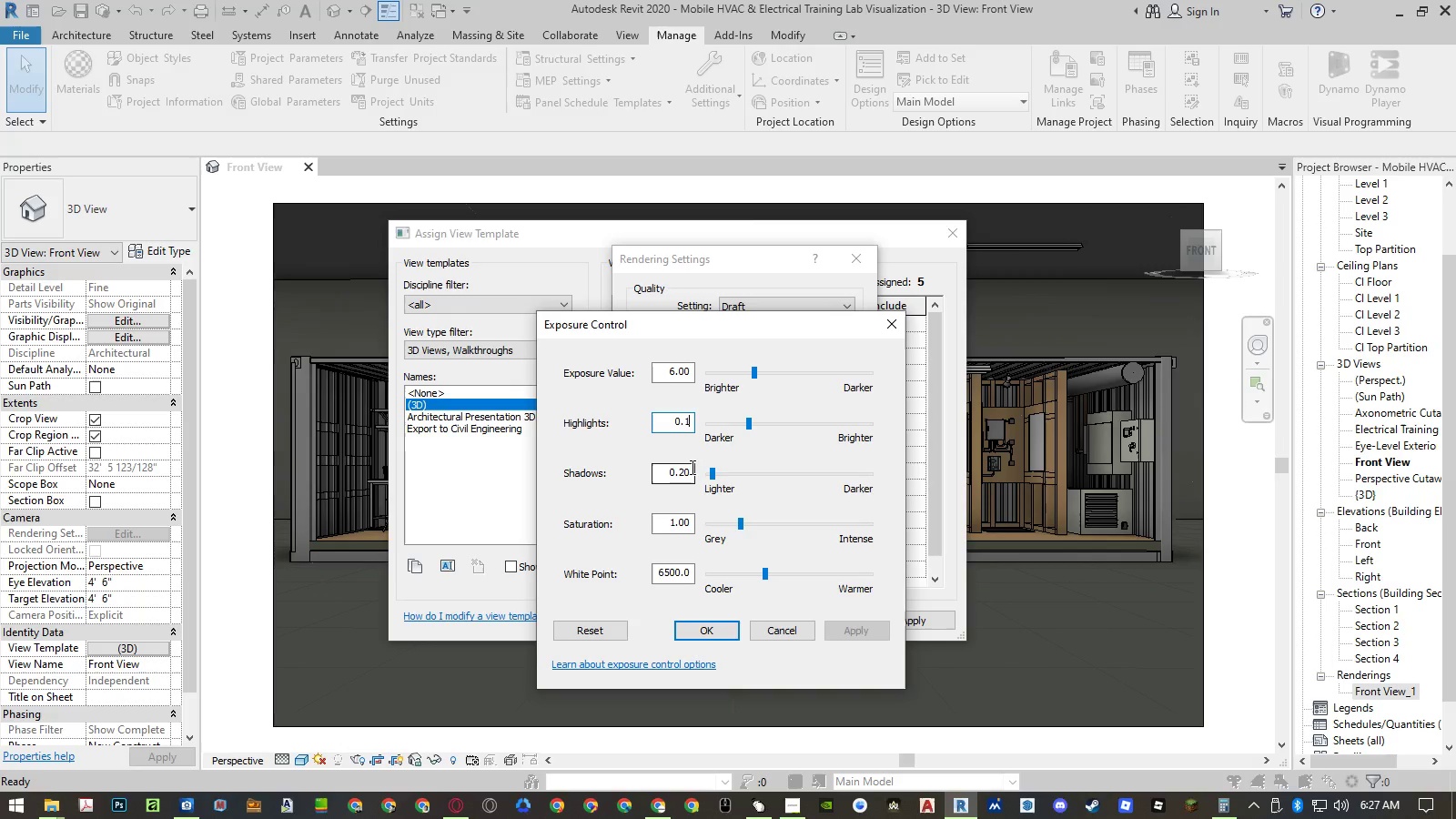 
left_click([691, 467])
 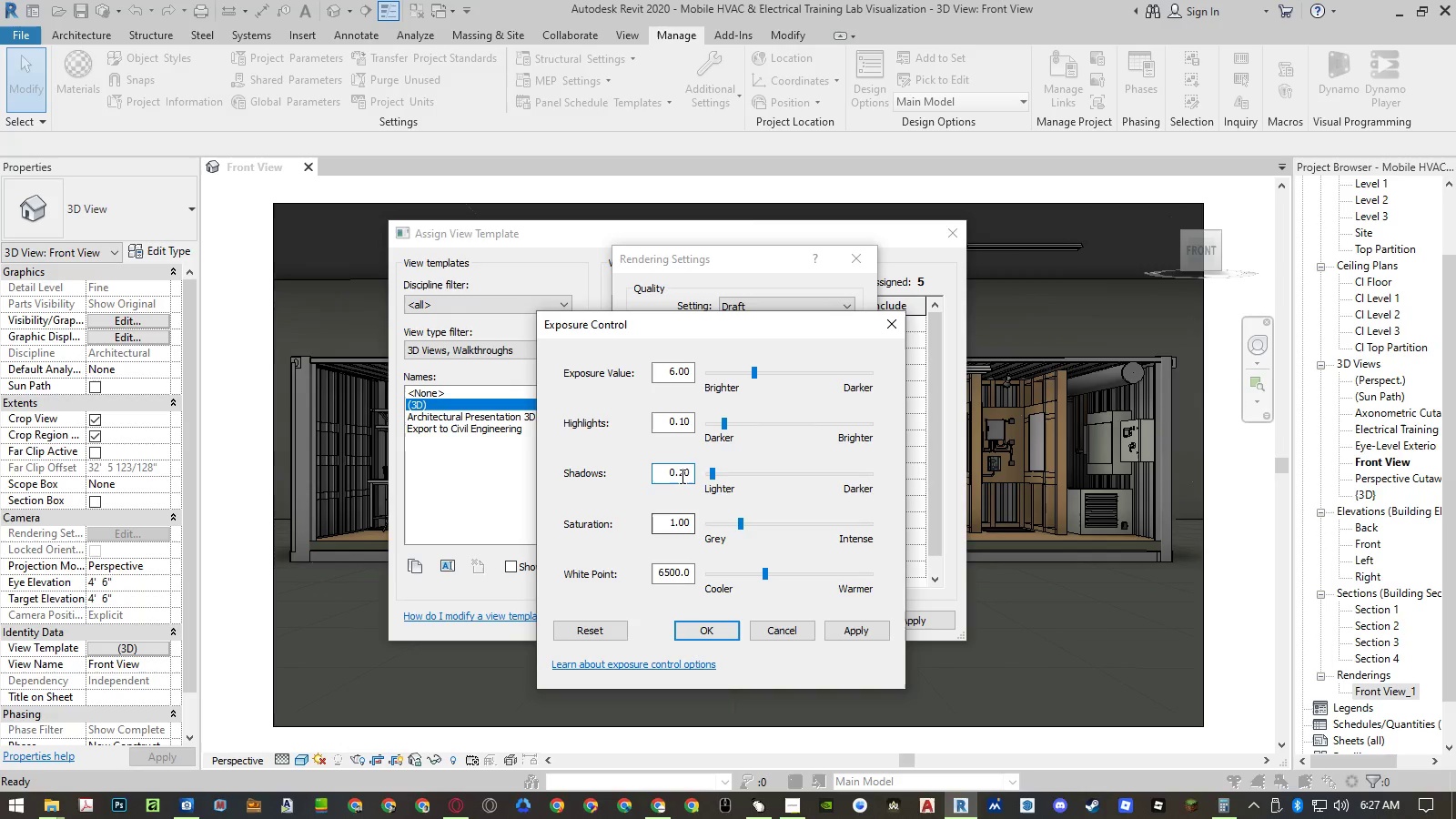 
key(Numpad1)
 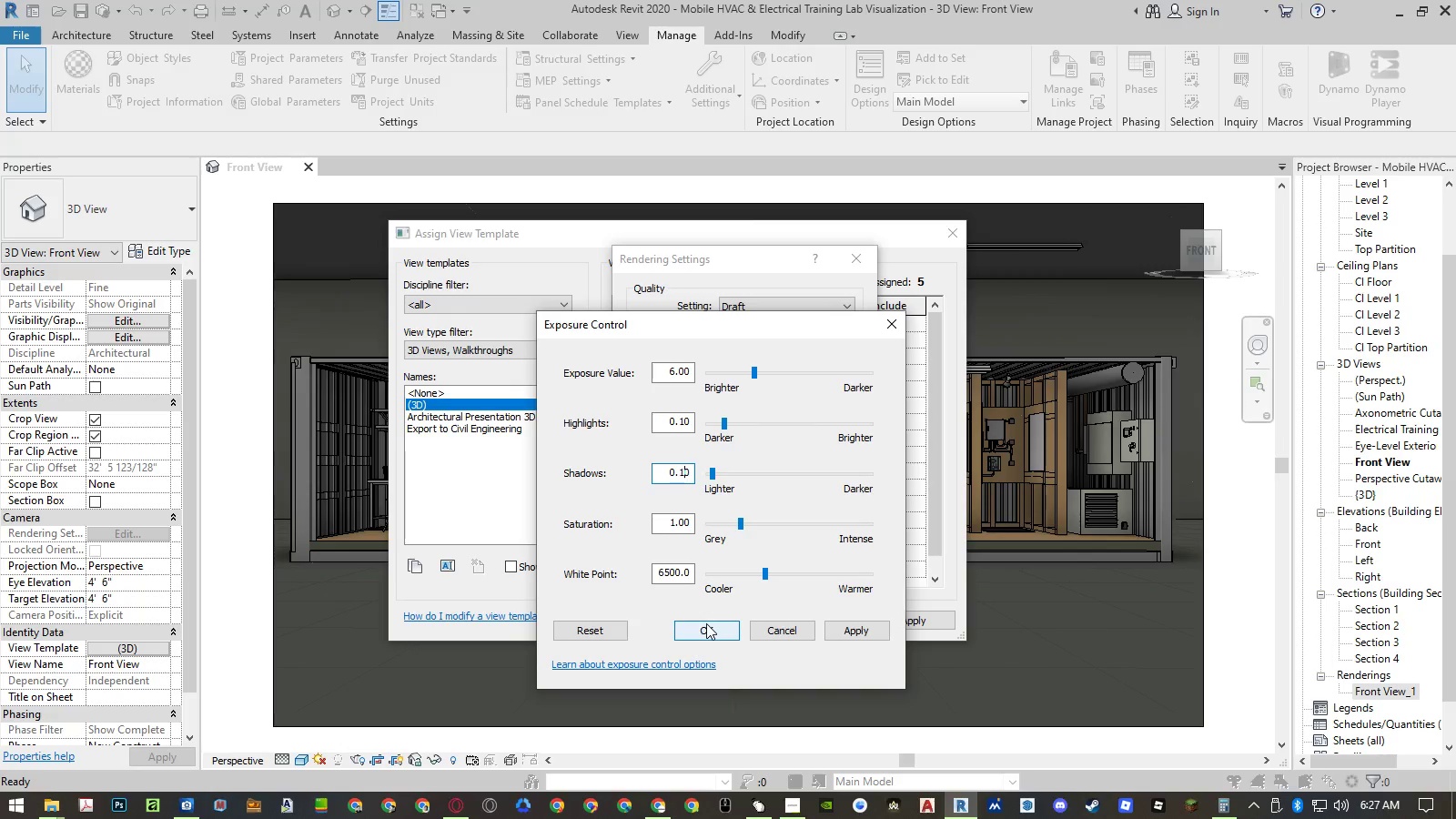 
left_click([678, 517])
 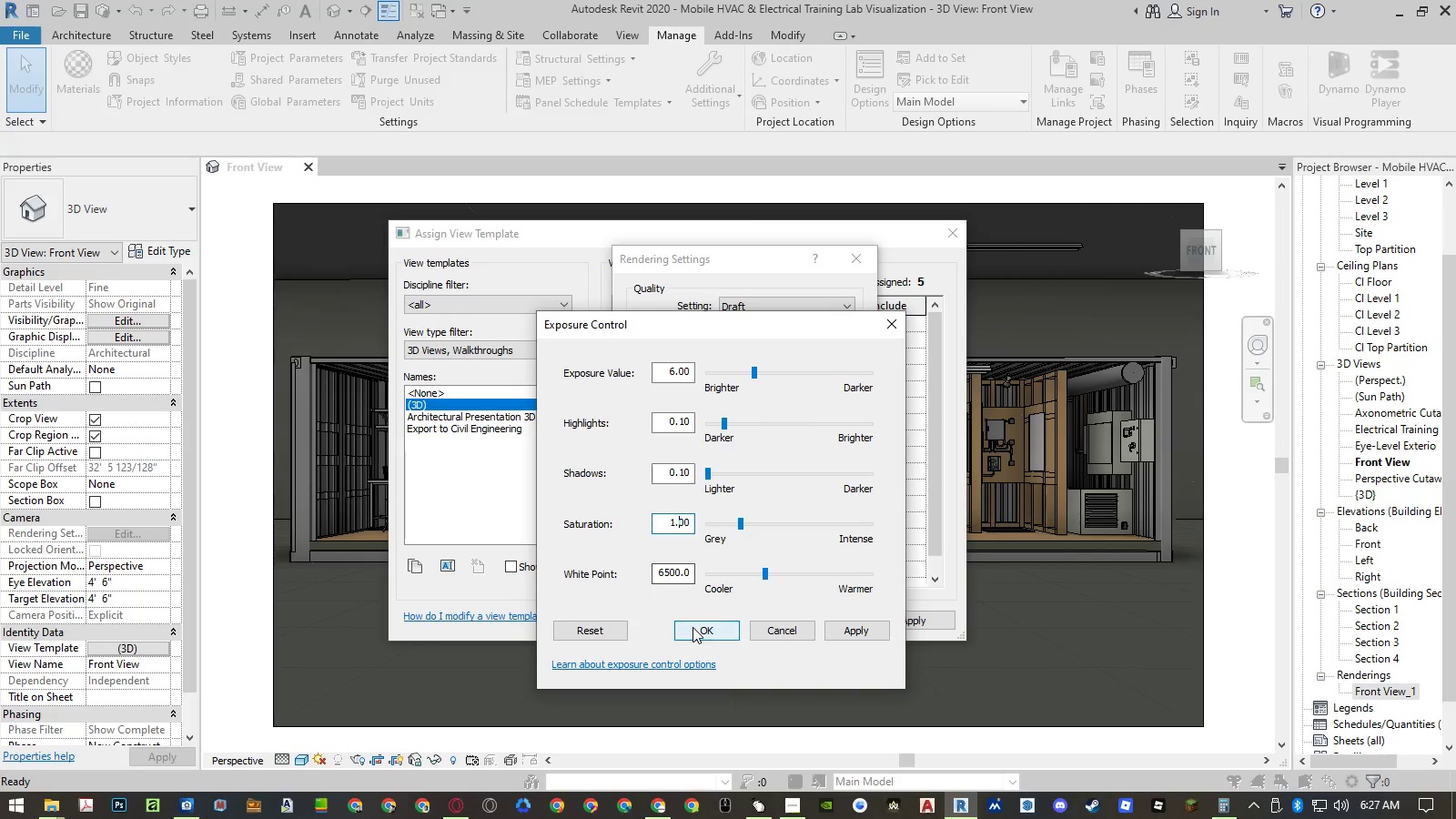 
left_click([693, 628])
 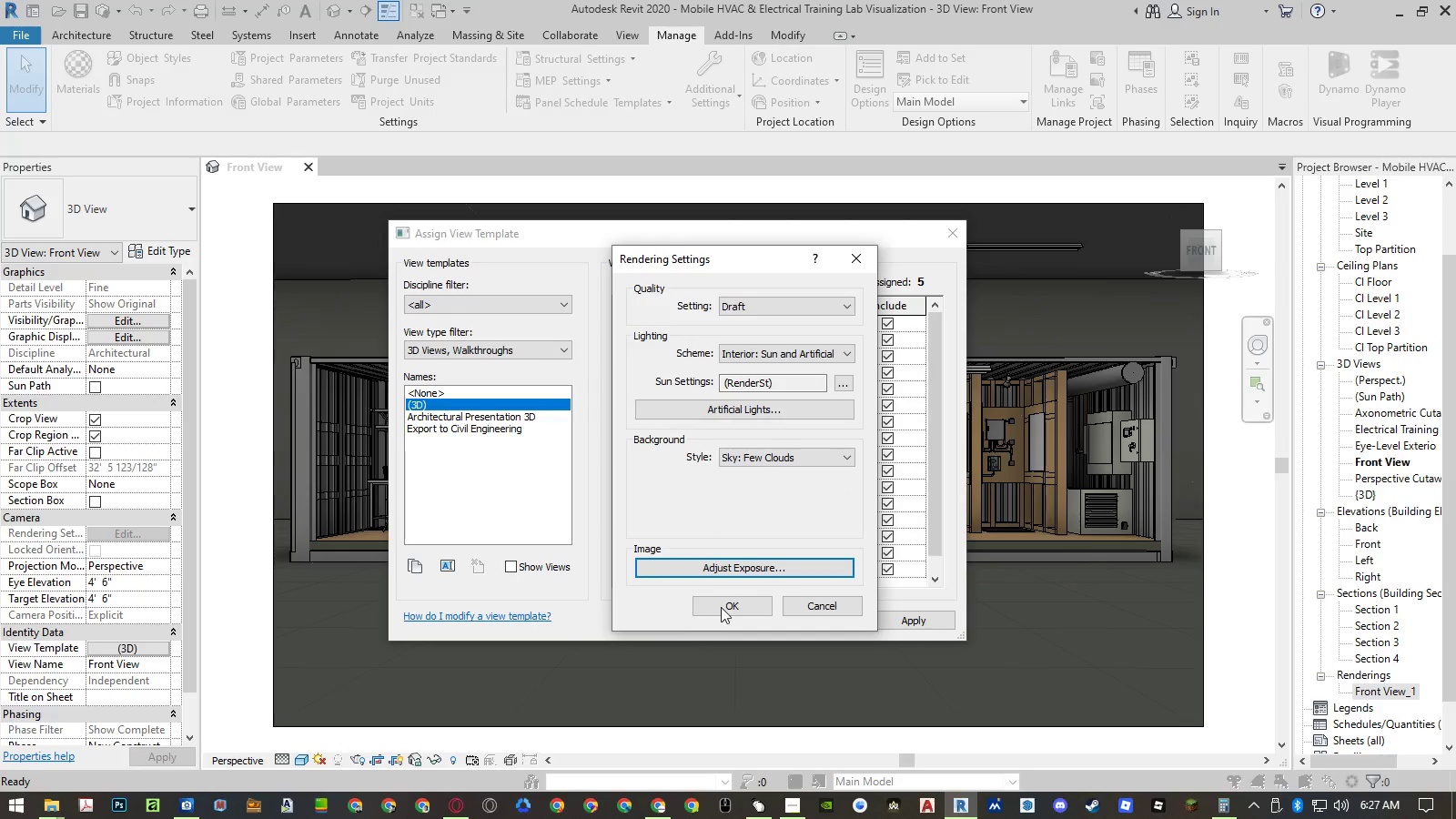 
left_click([724, 602])
 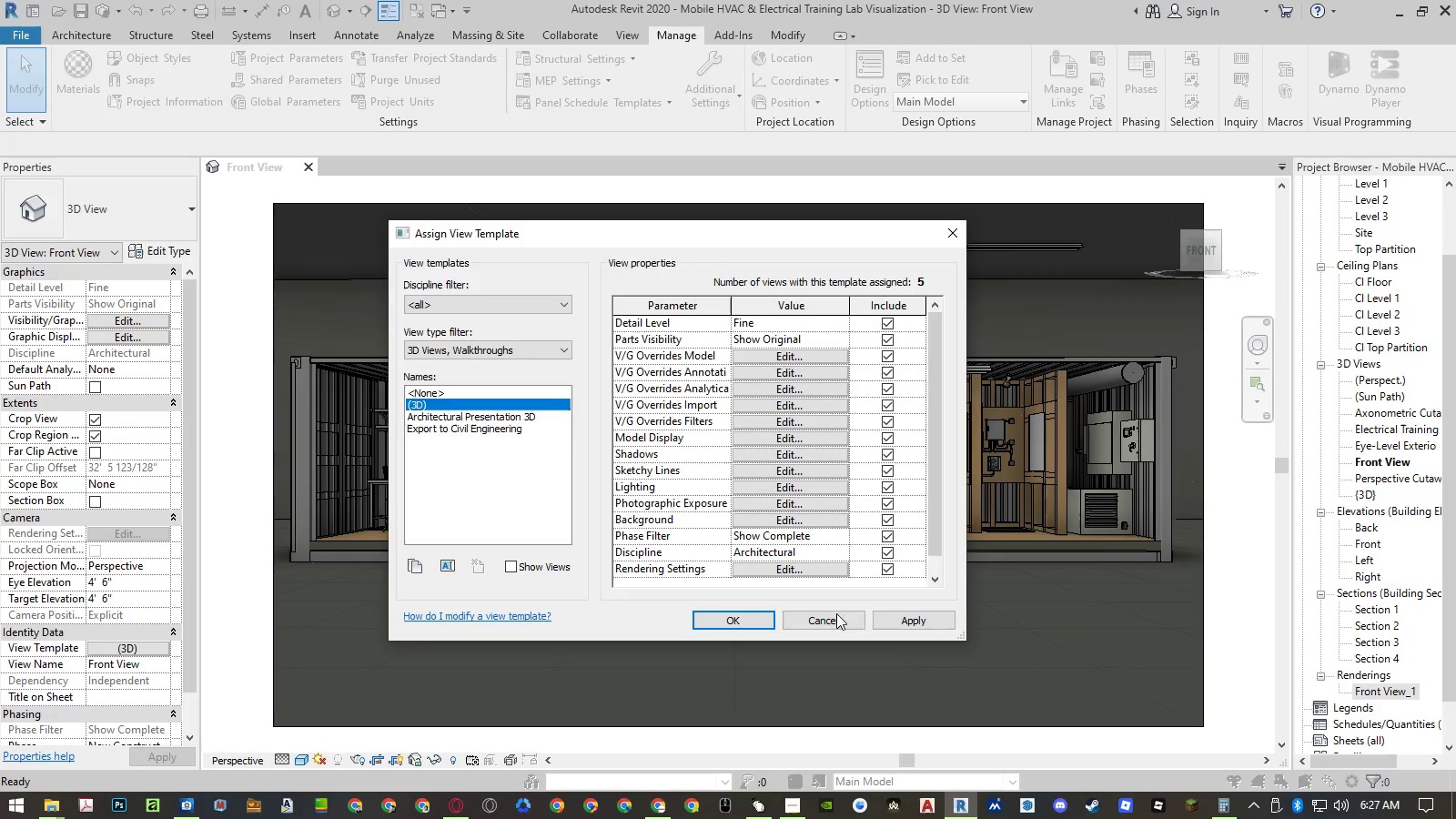 
left_click([905, 622])
 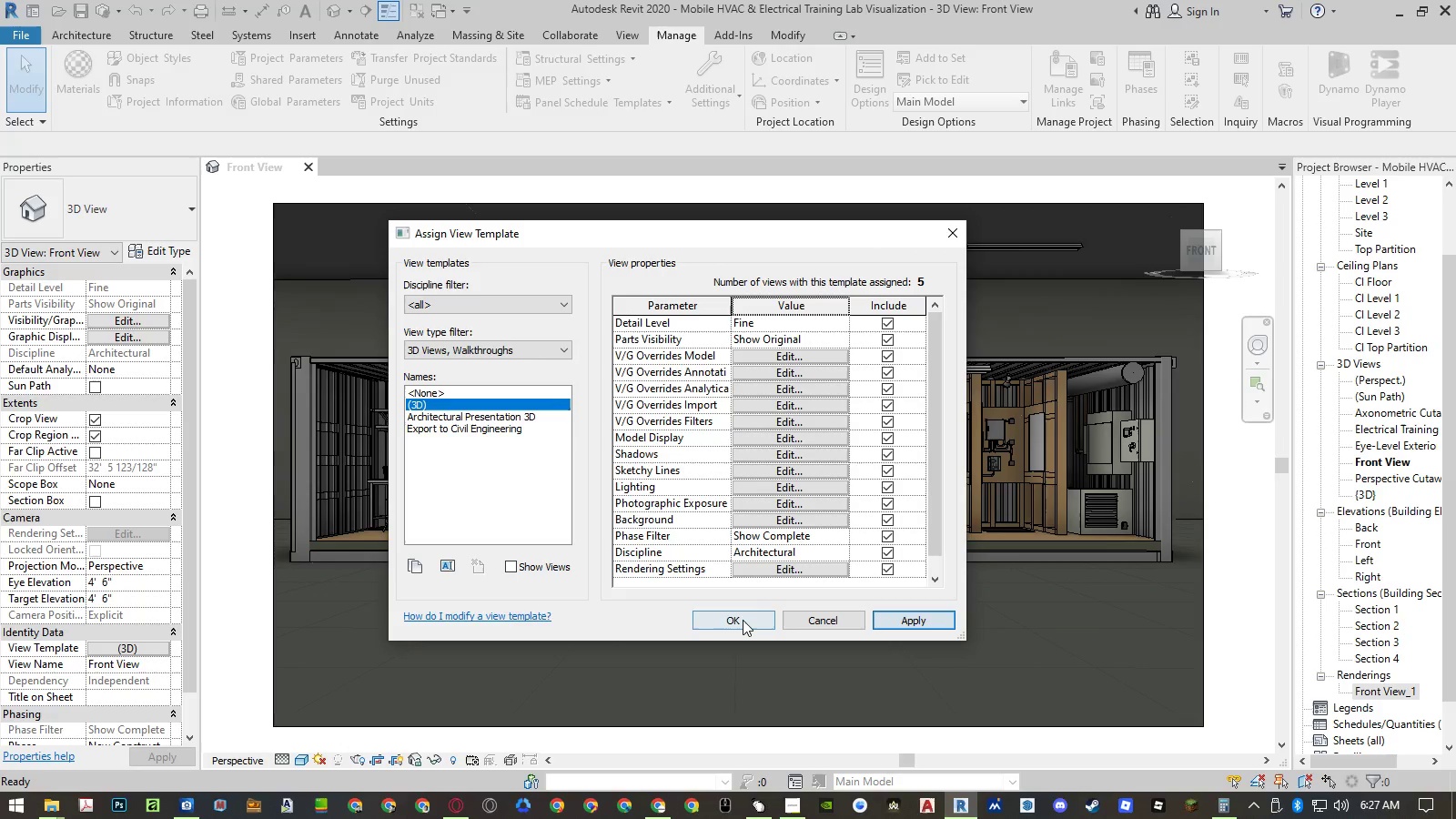 
left_click([743, 620])
 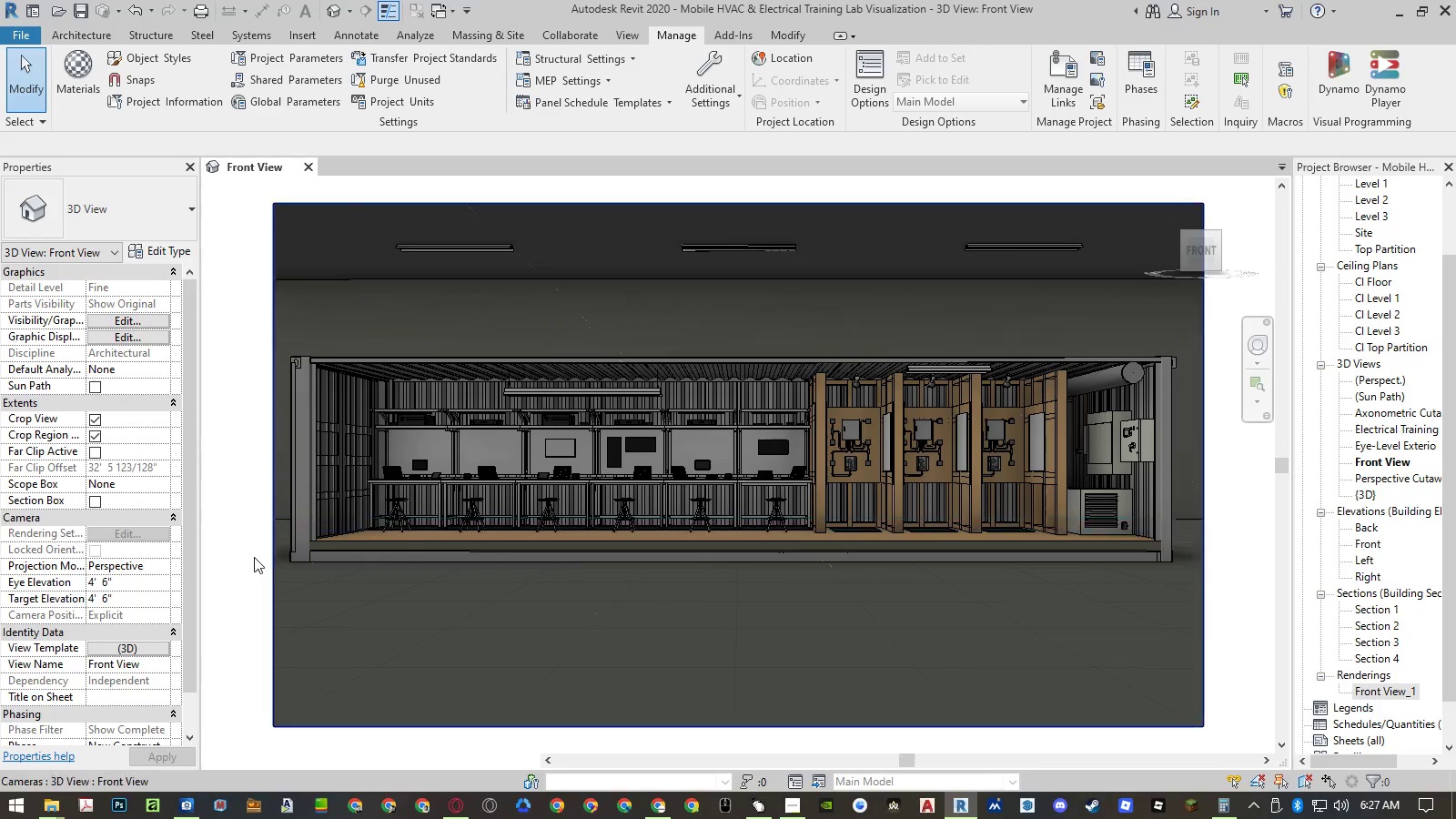 
left_click([254, 556])
 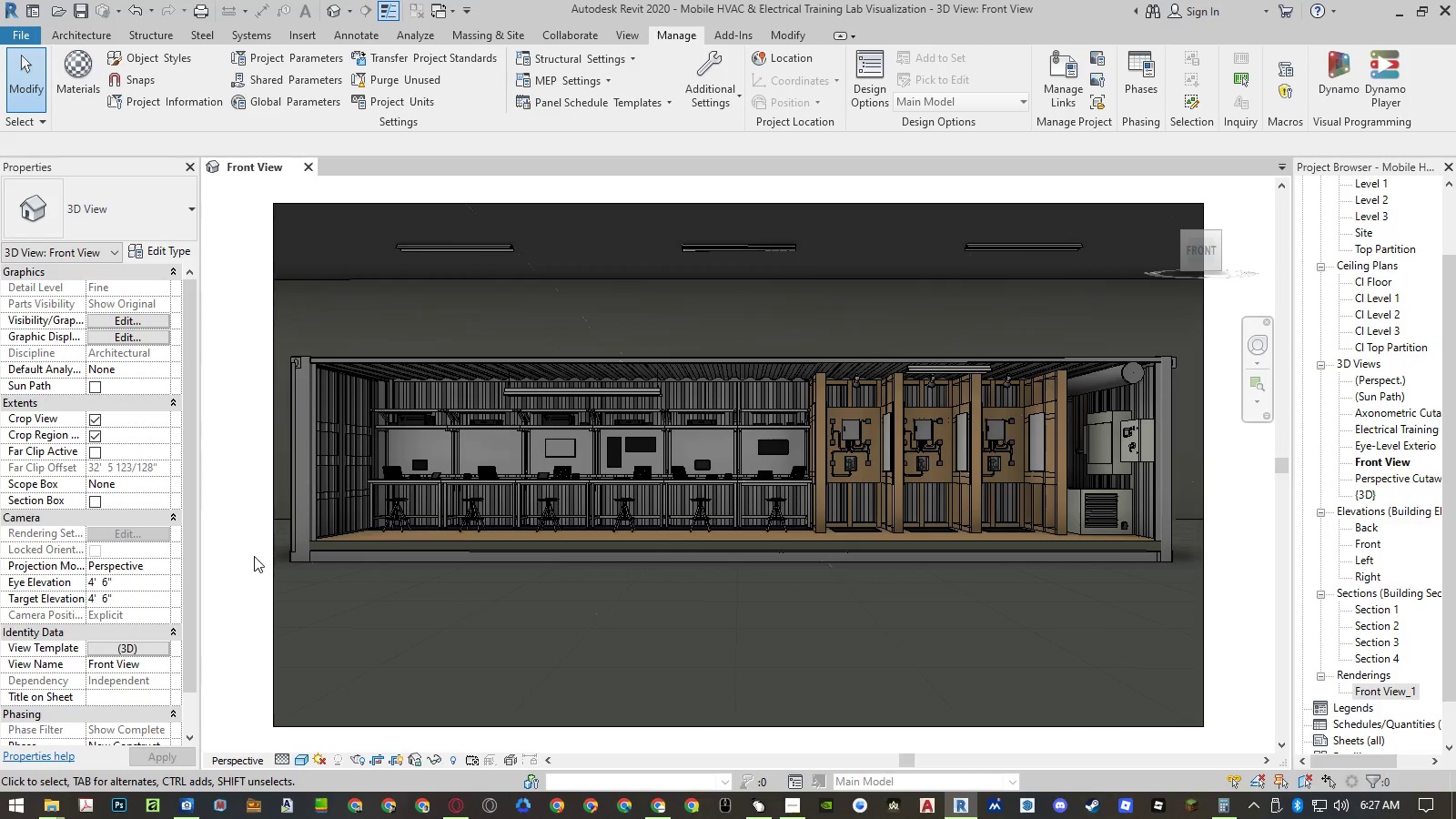 
key(Control+S)
 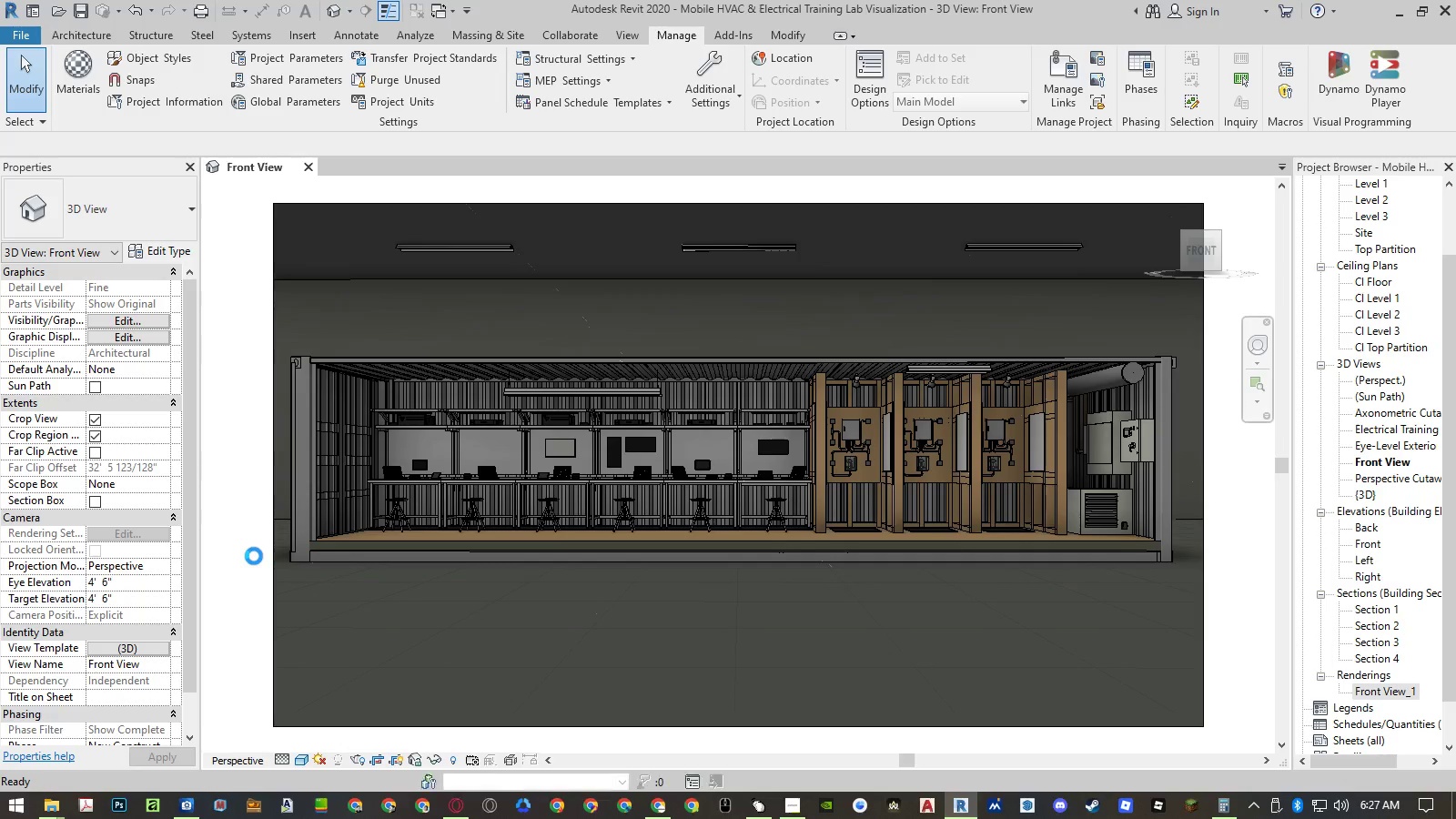 
type(rr)
 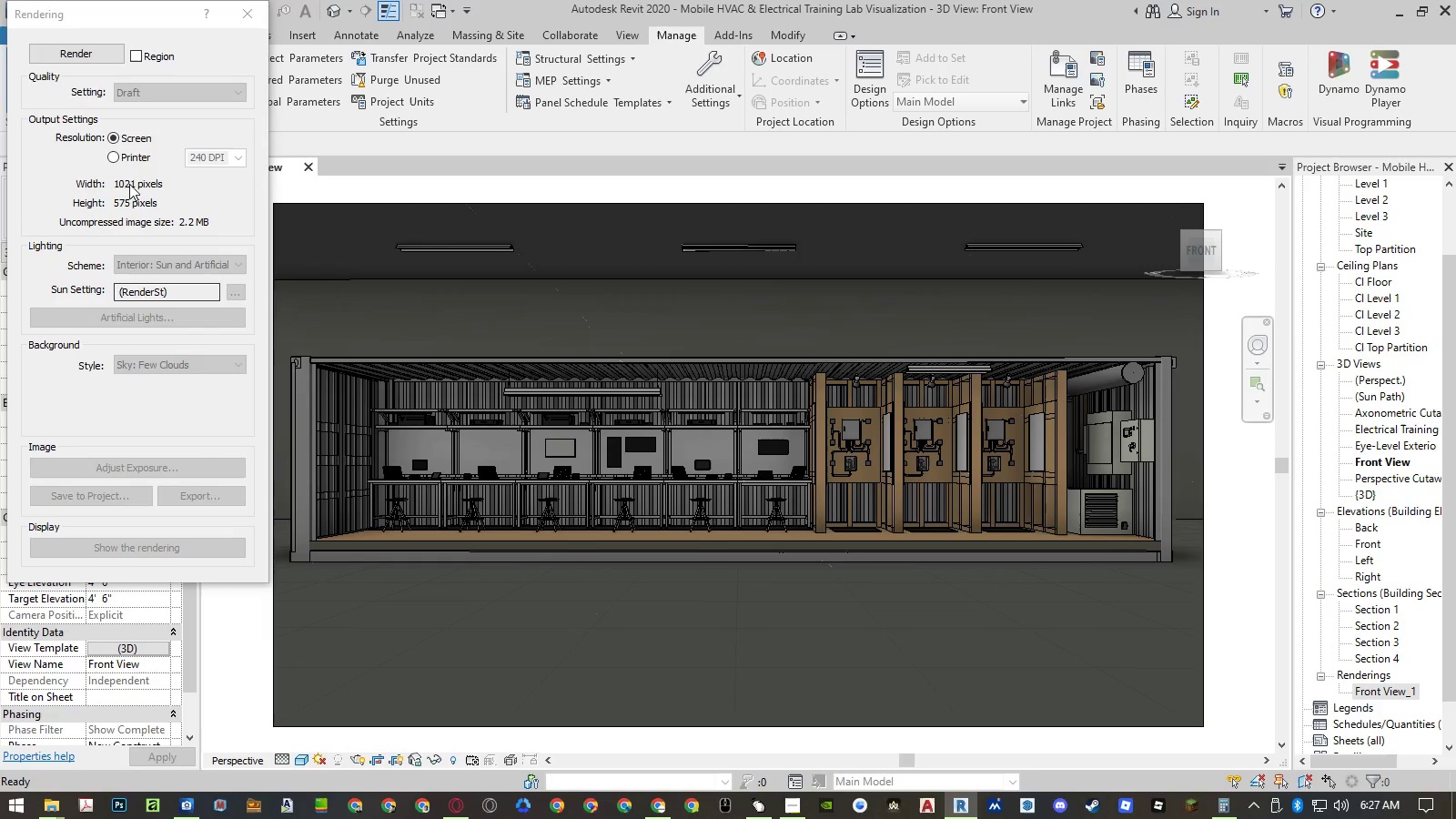 
left_click([128, 161])
 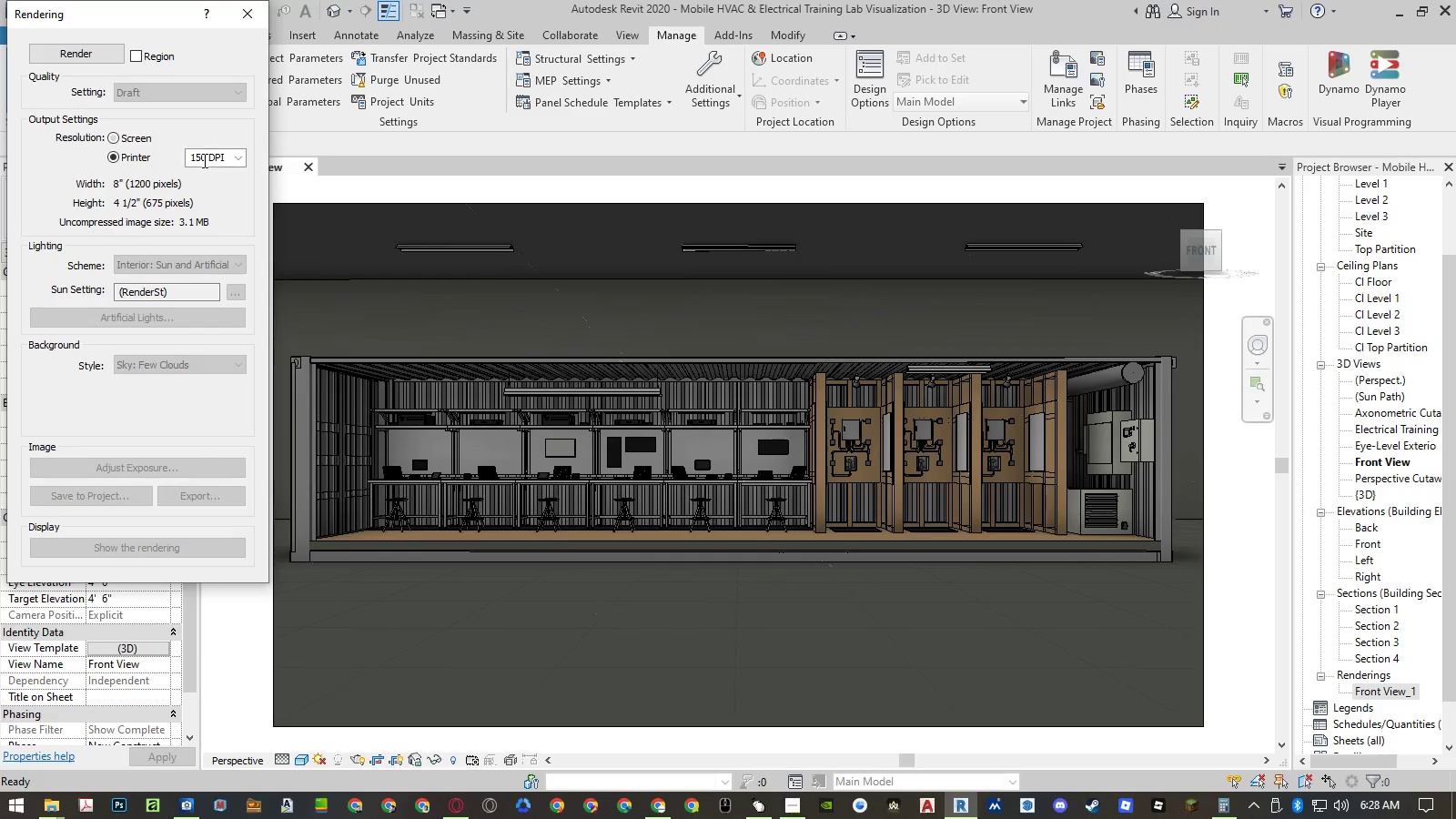 
left_click([202, 157])
 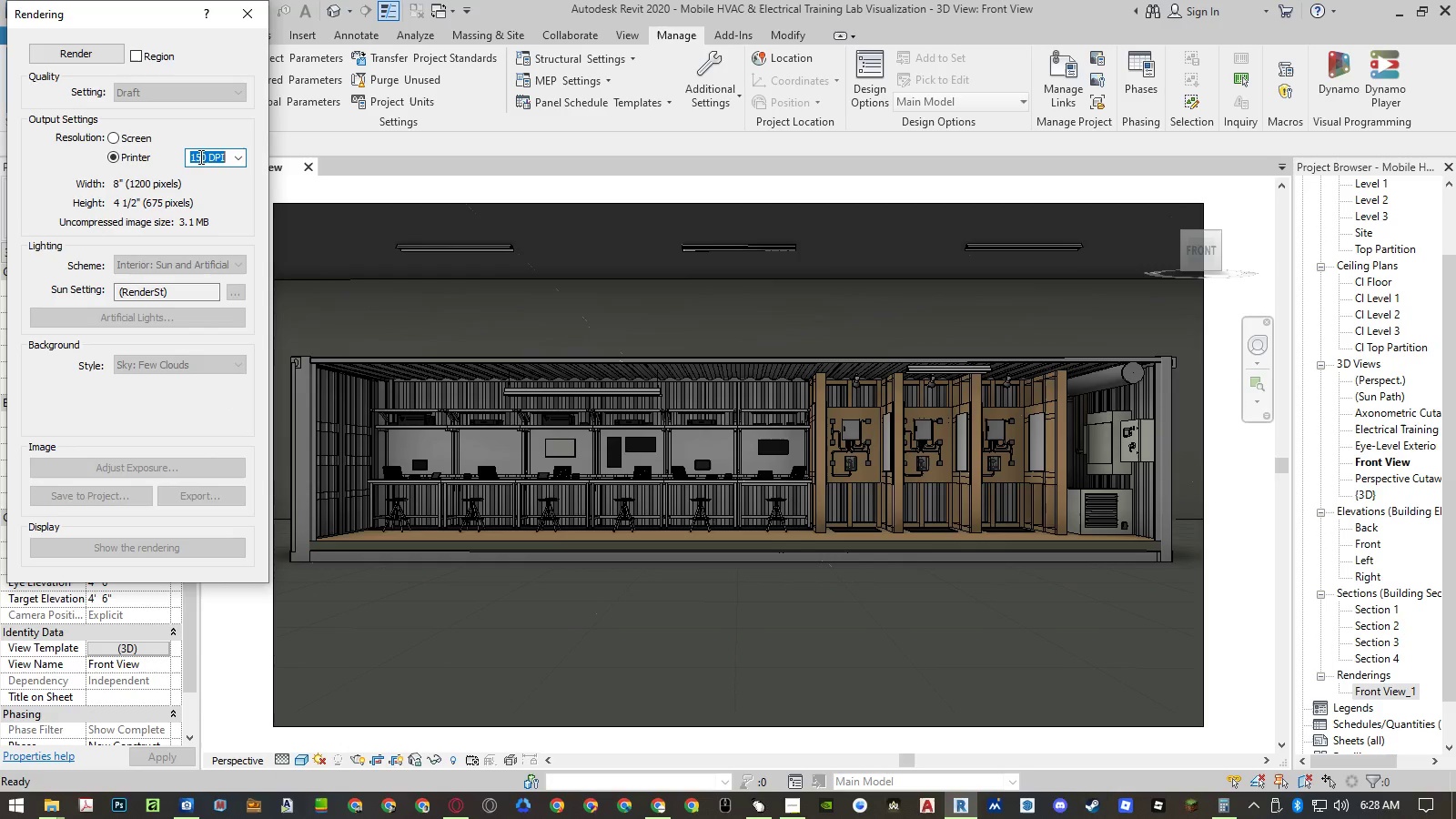 
left_click_drag(start_coordinate=[199, 157], to_coordinate=[178, 154])
 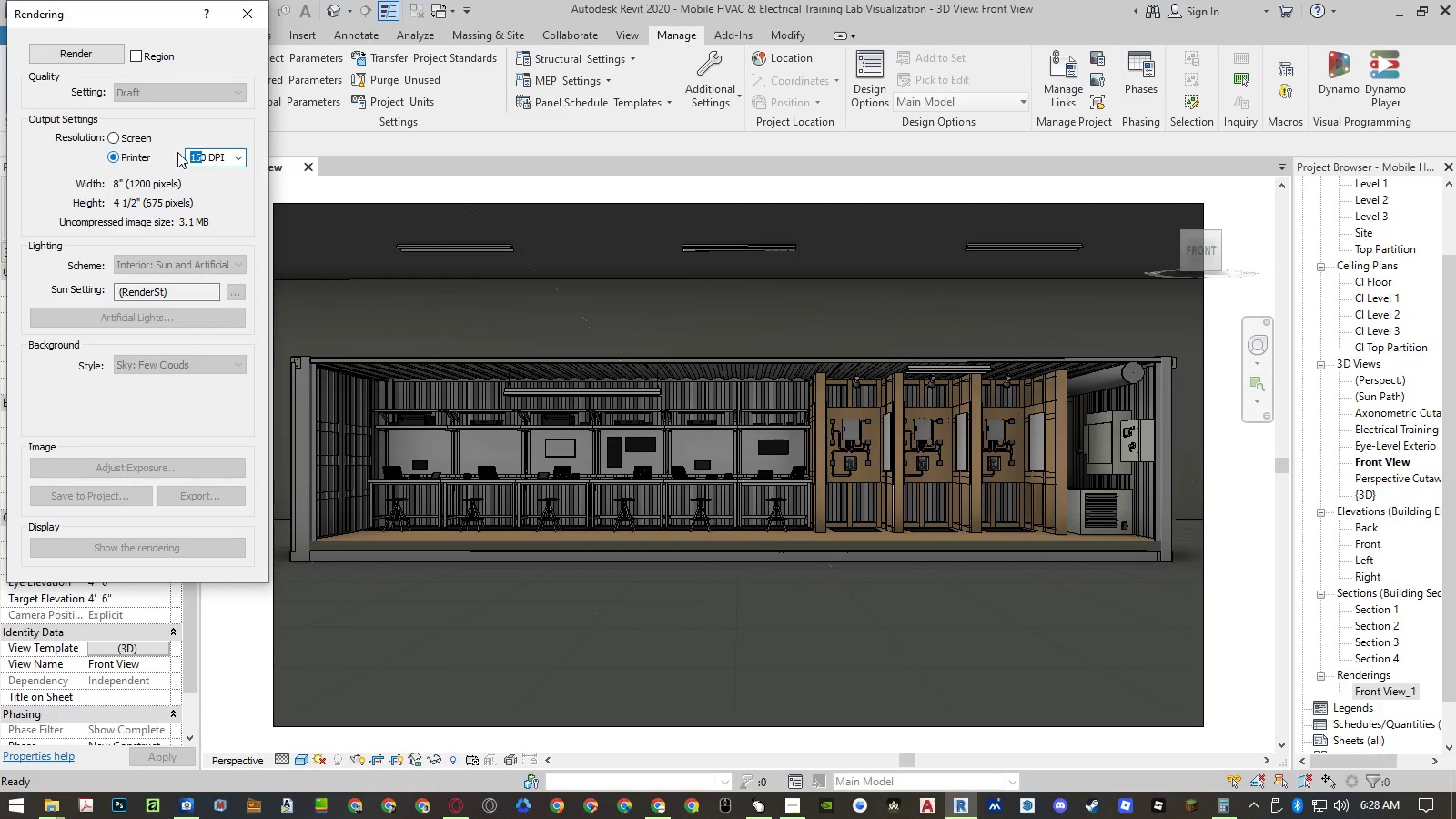 
key(Numpad2)
 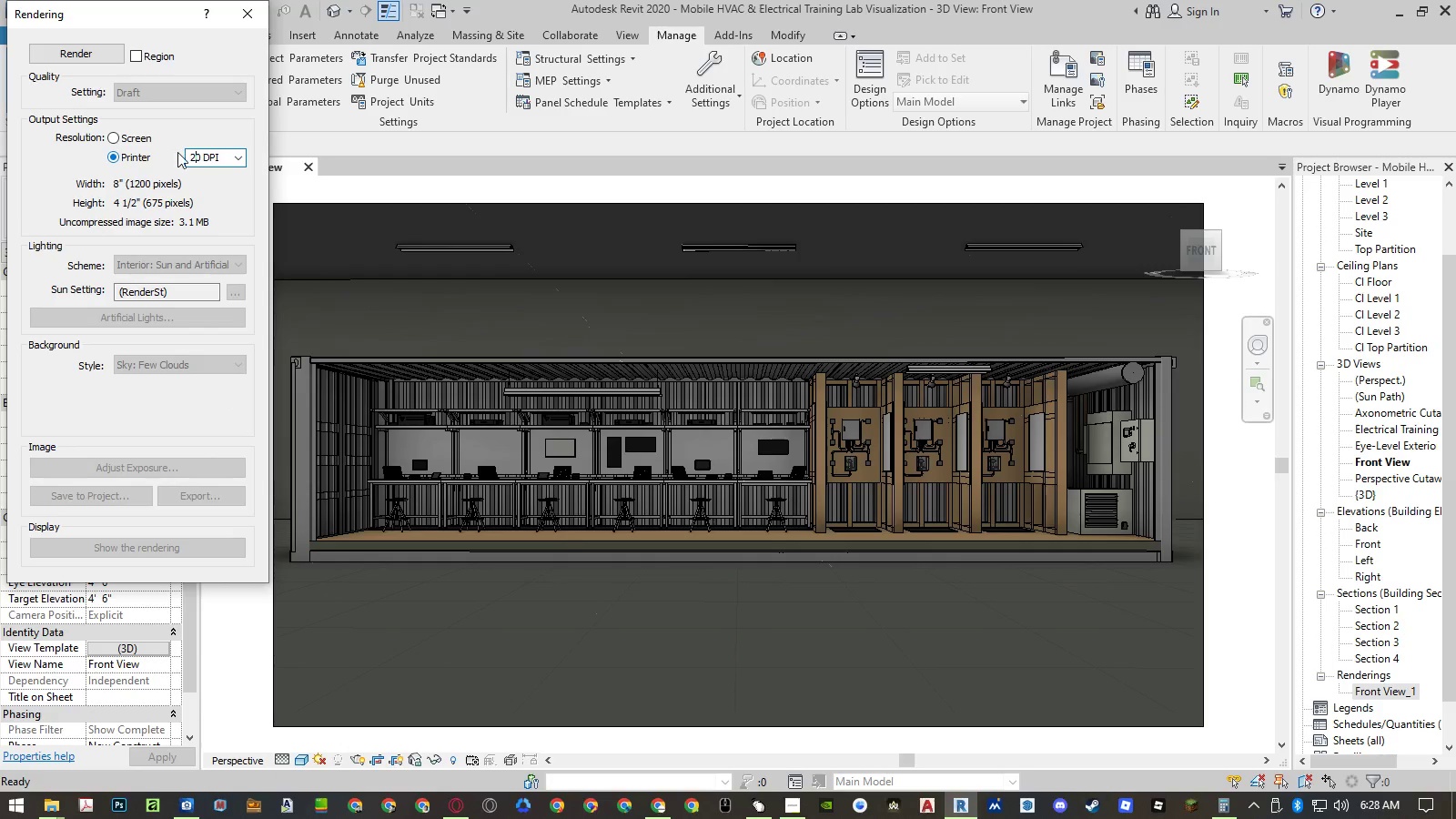 
key(Numpad4)
 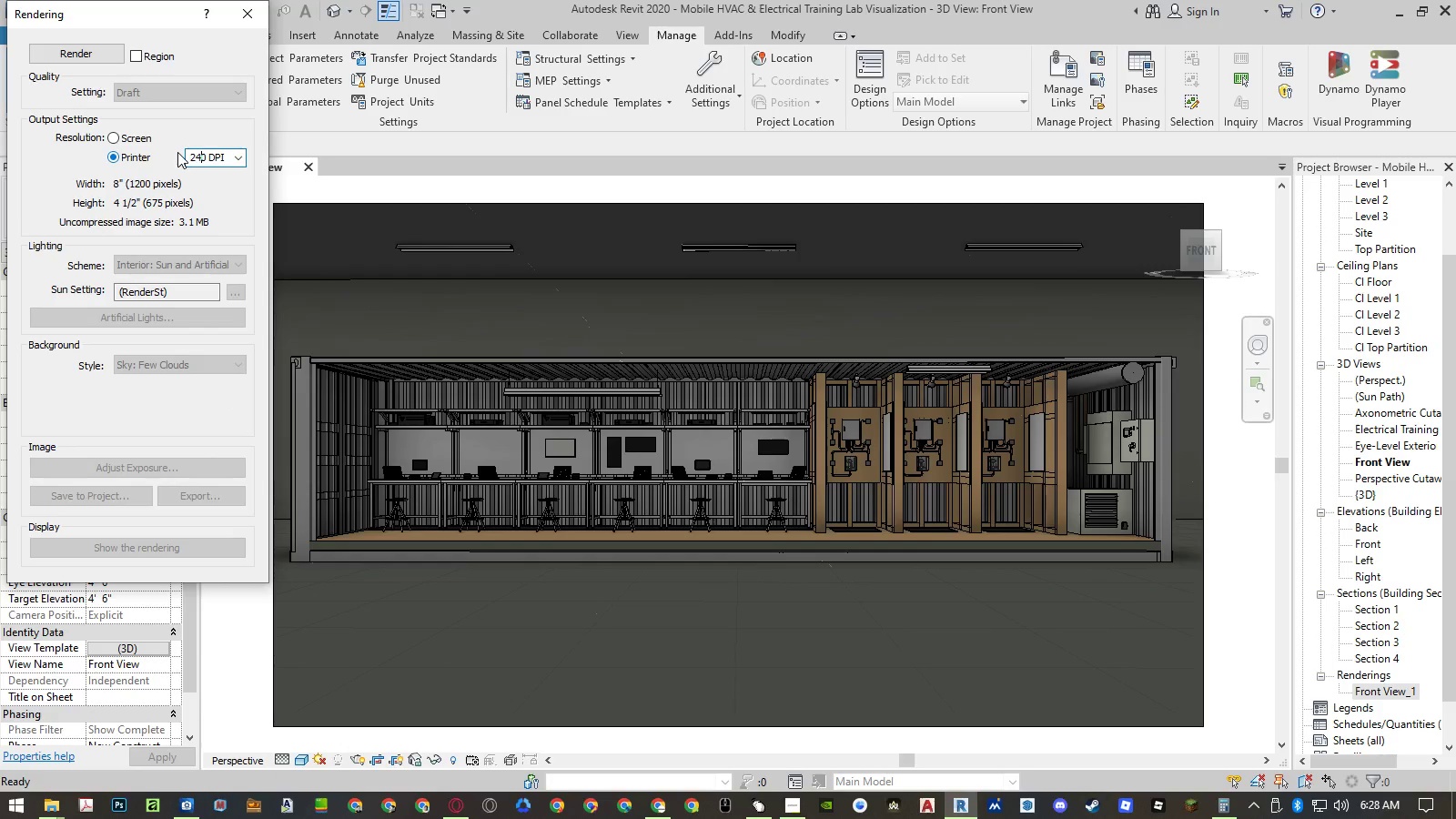 
key(NumpadEnter)
 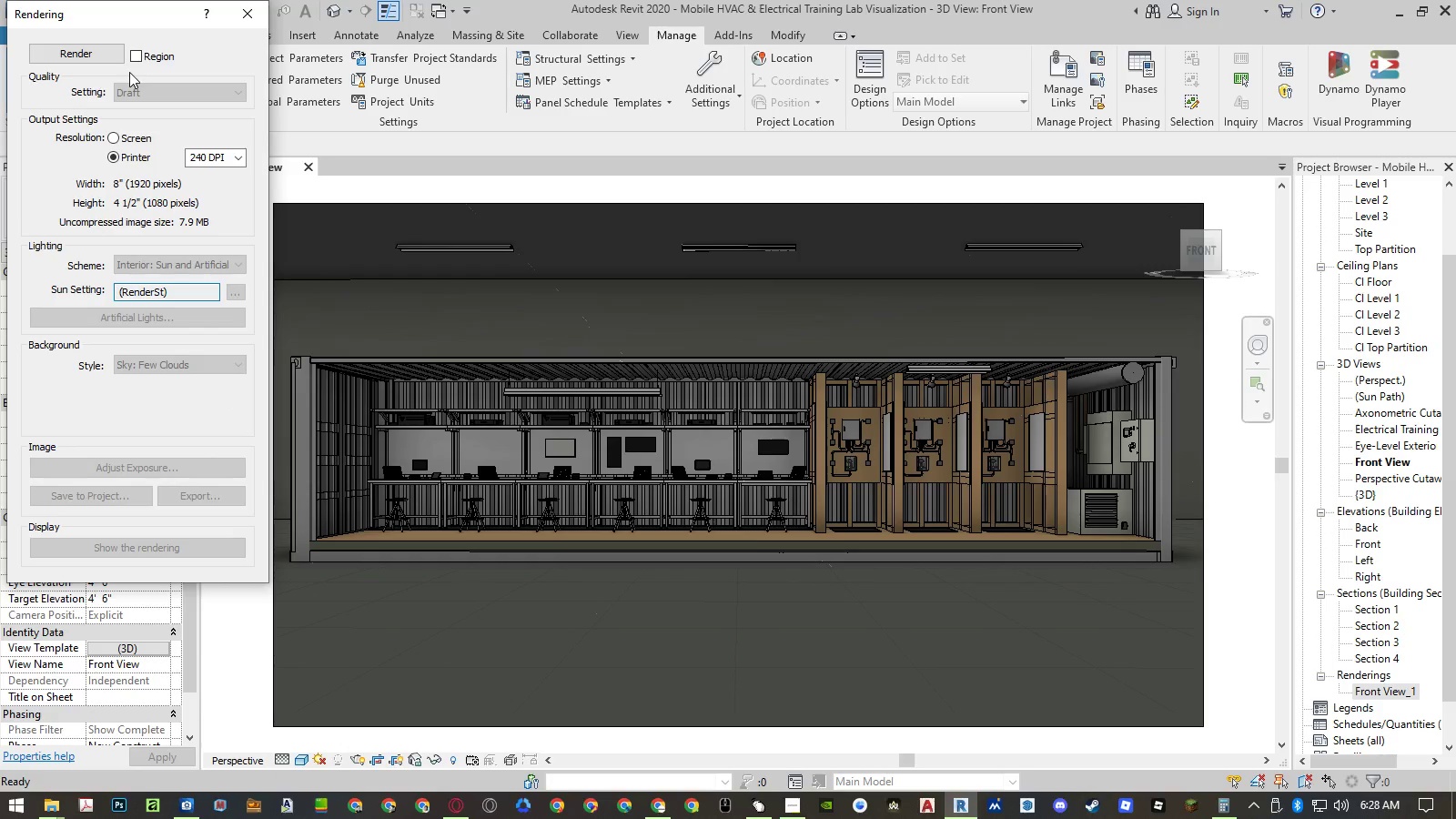 
left_click([95, 56])
 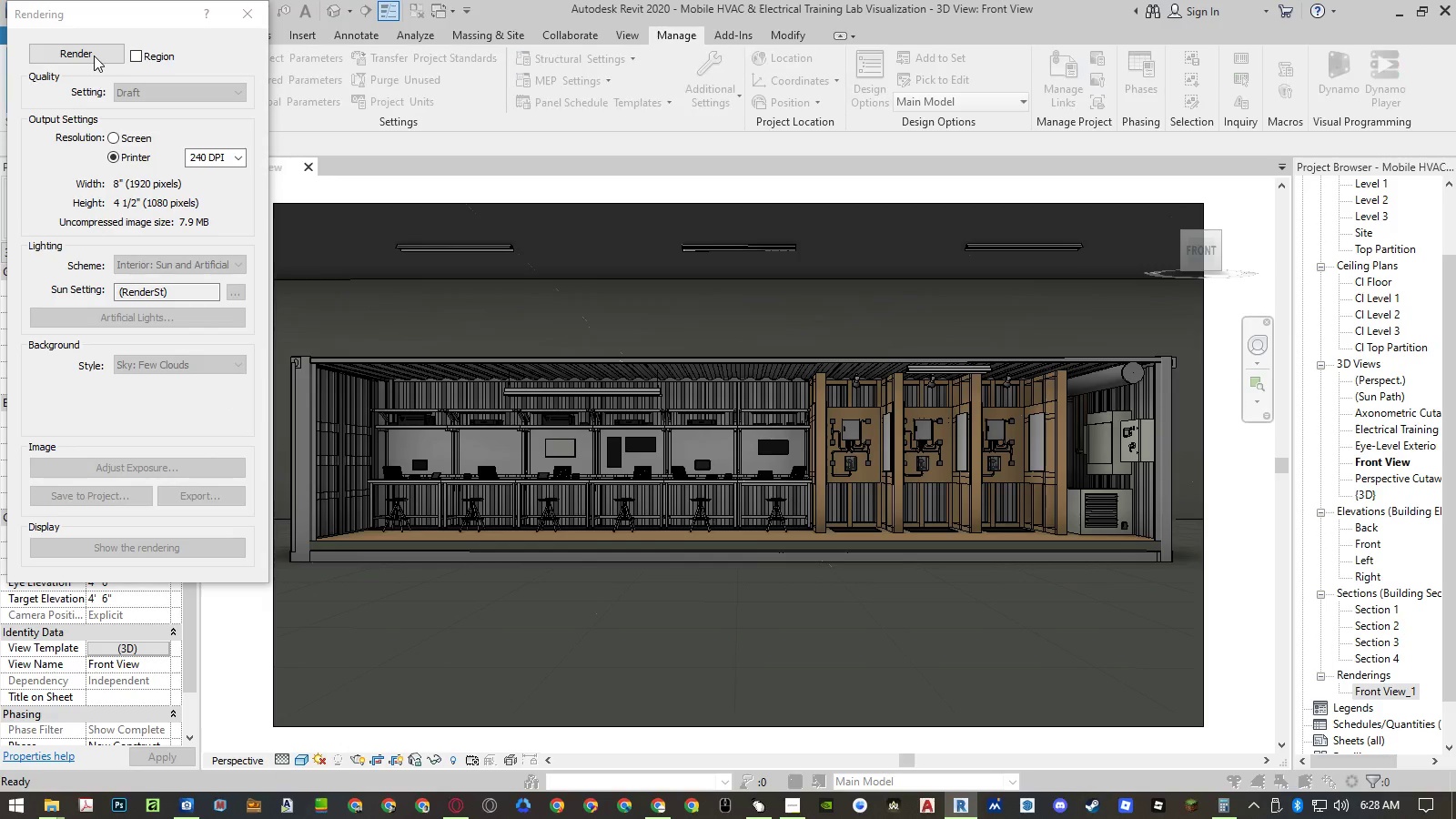 
key(Shift+F4)
 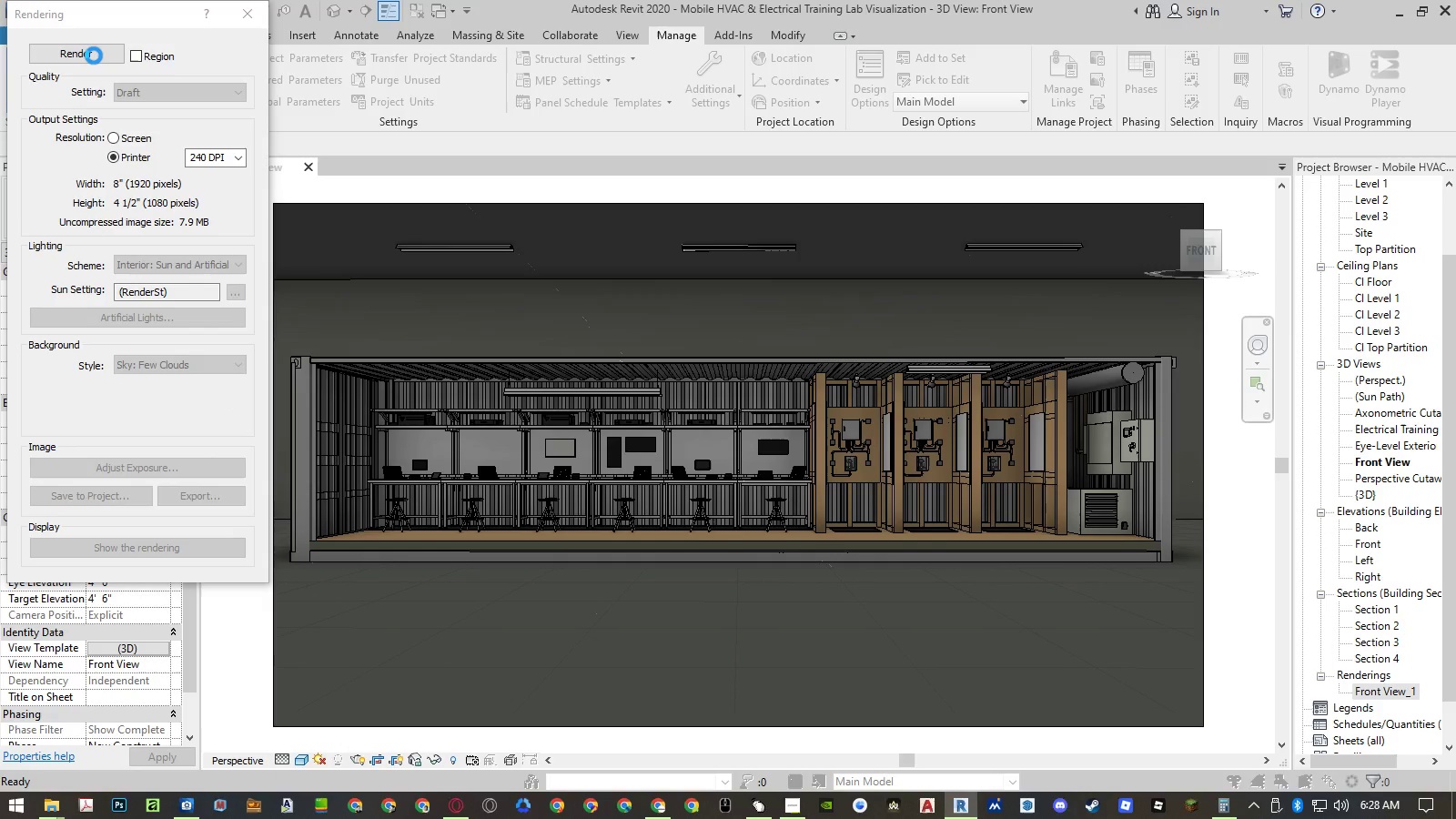 
wait(5.02)
 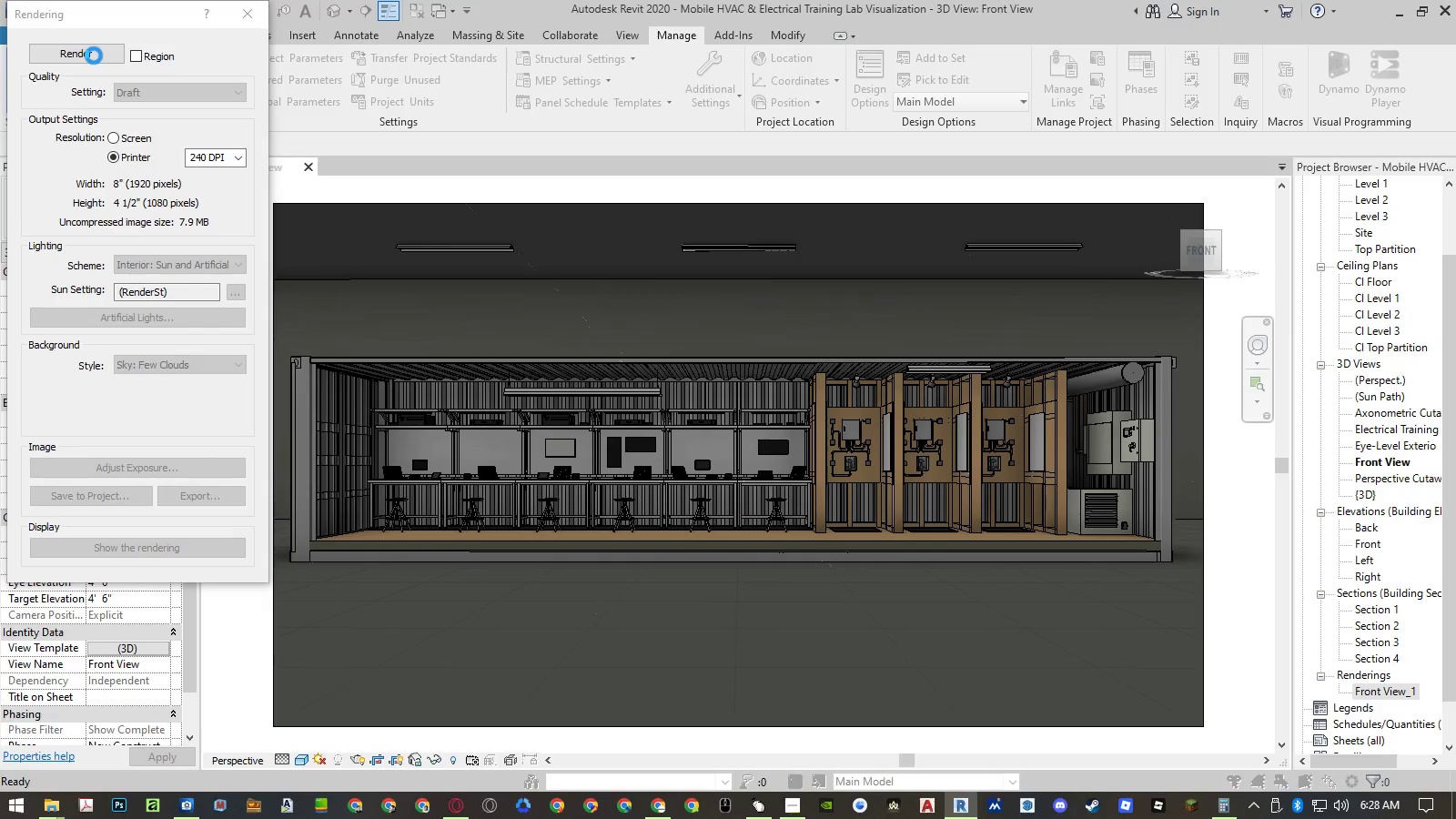 
left_click([248, 60])
 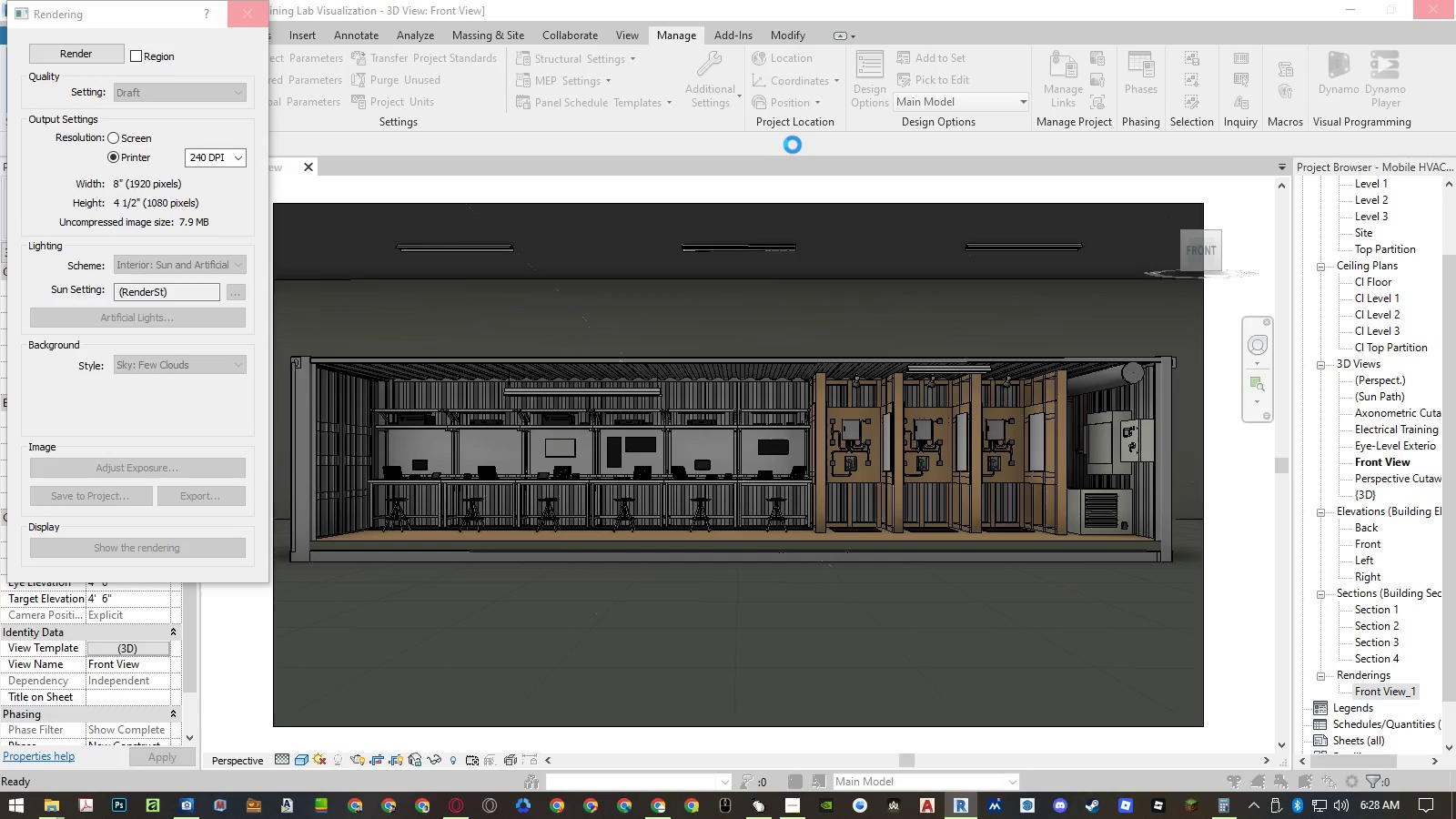 
wait(10.02)
 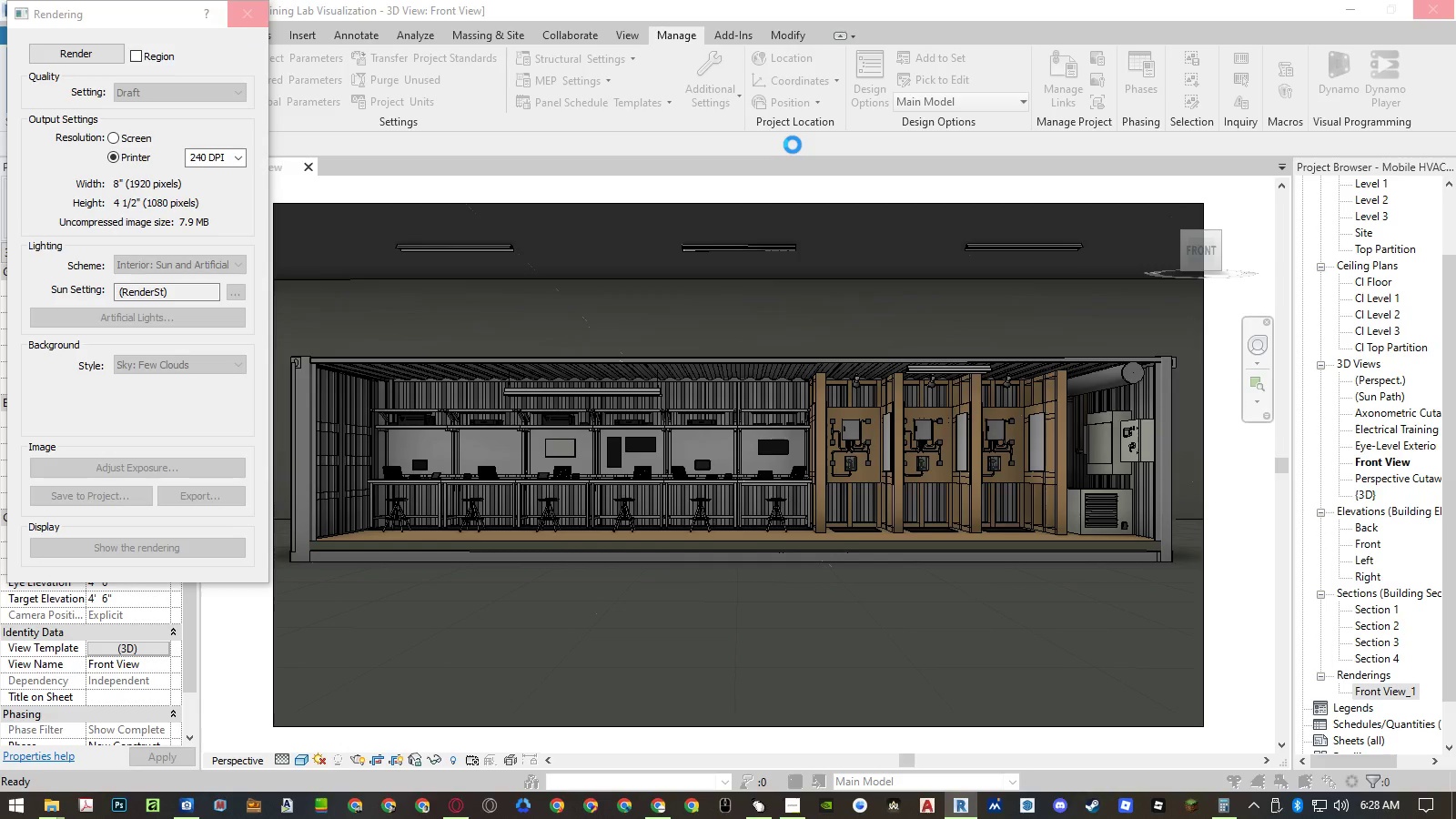 
left_click([248, 60])
 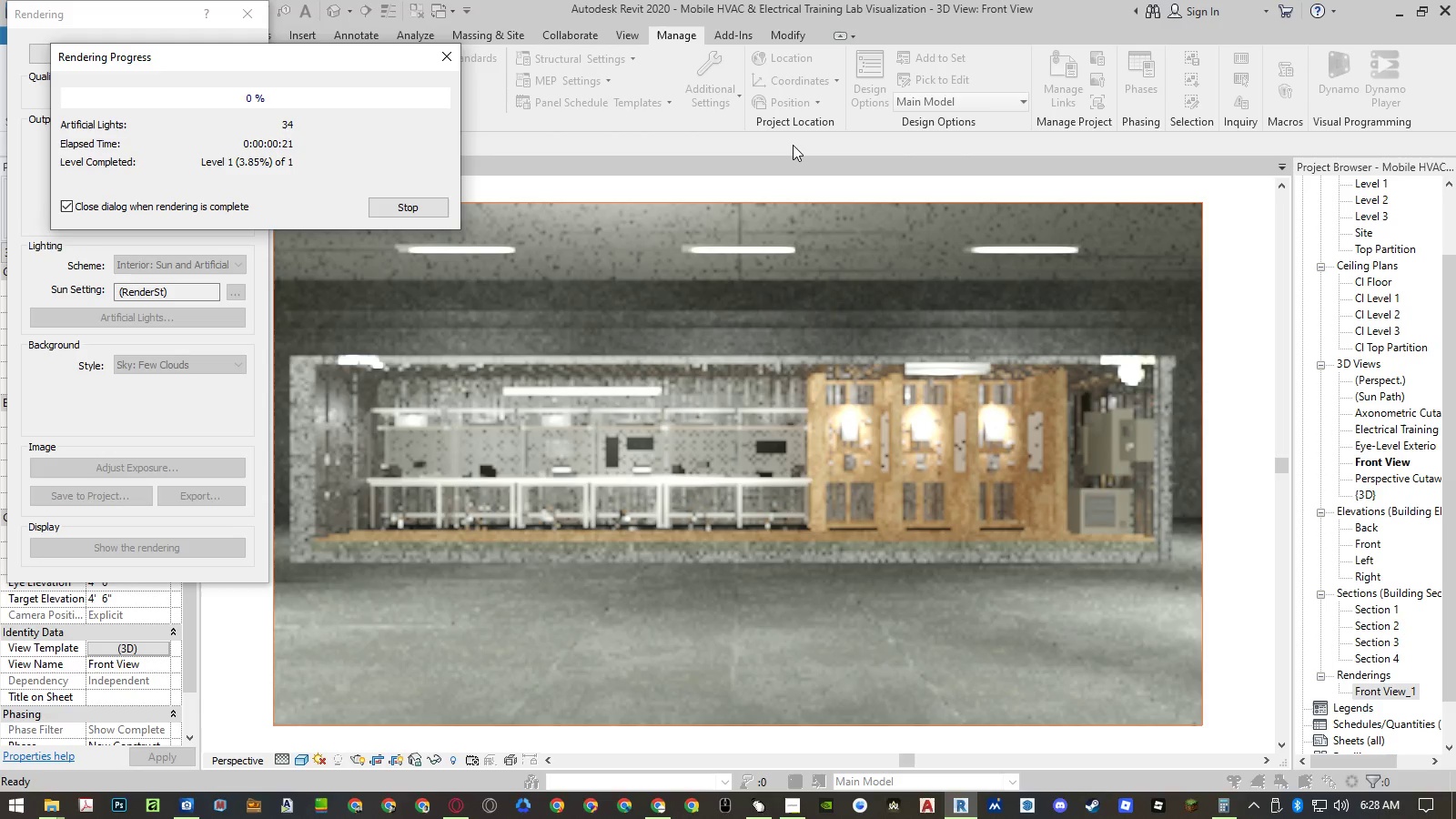 
wait(10.09)
 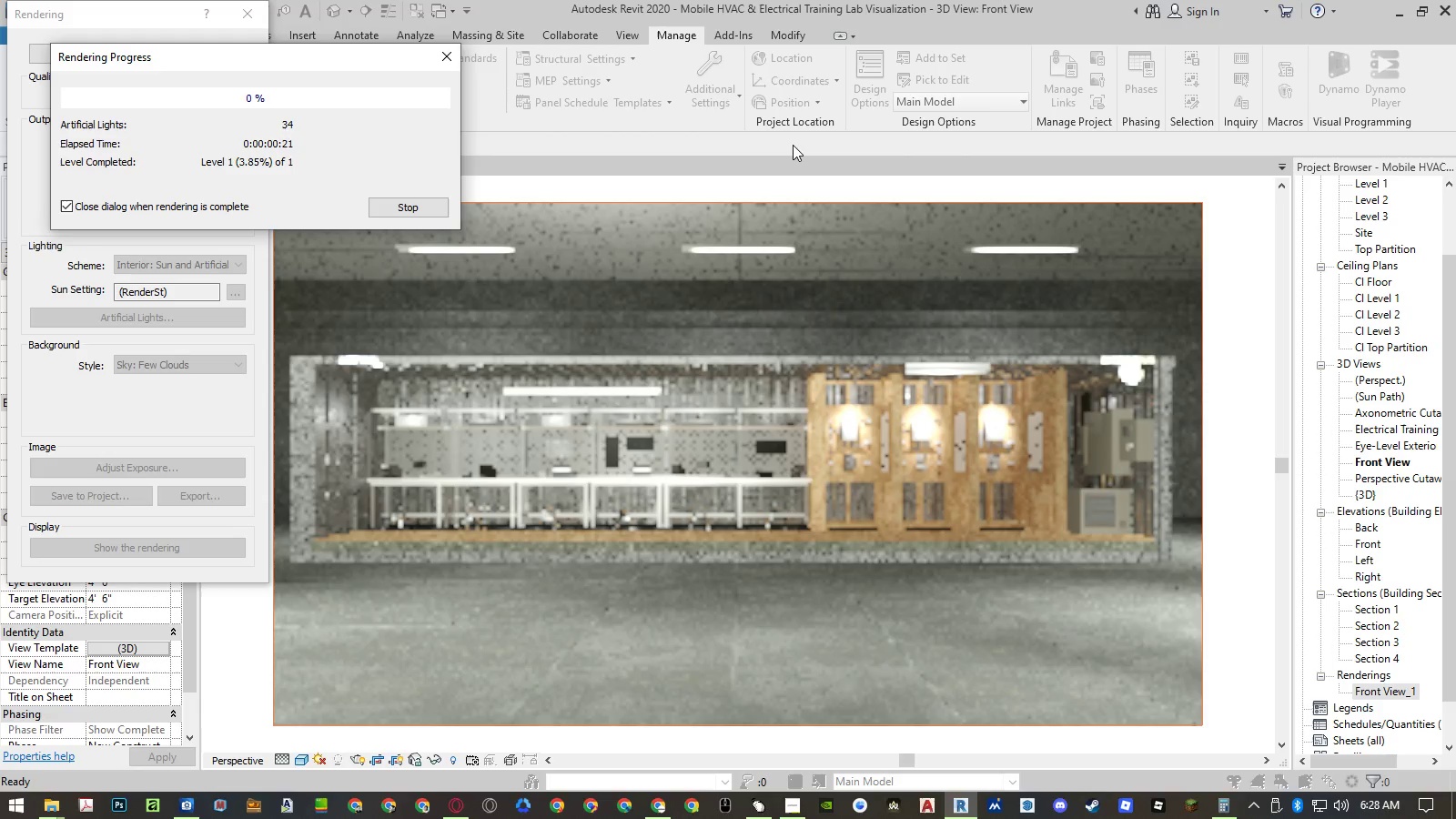 
left_click([248, 60])
 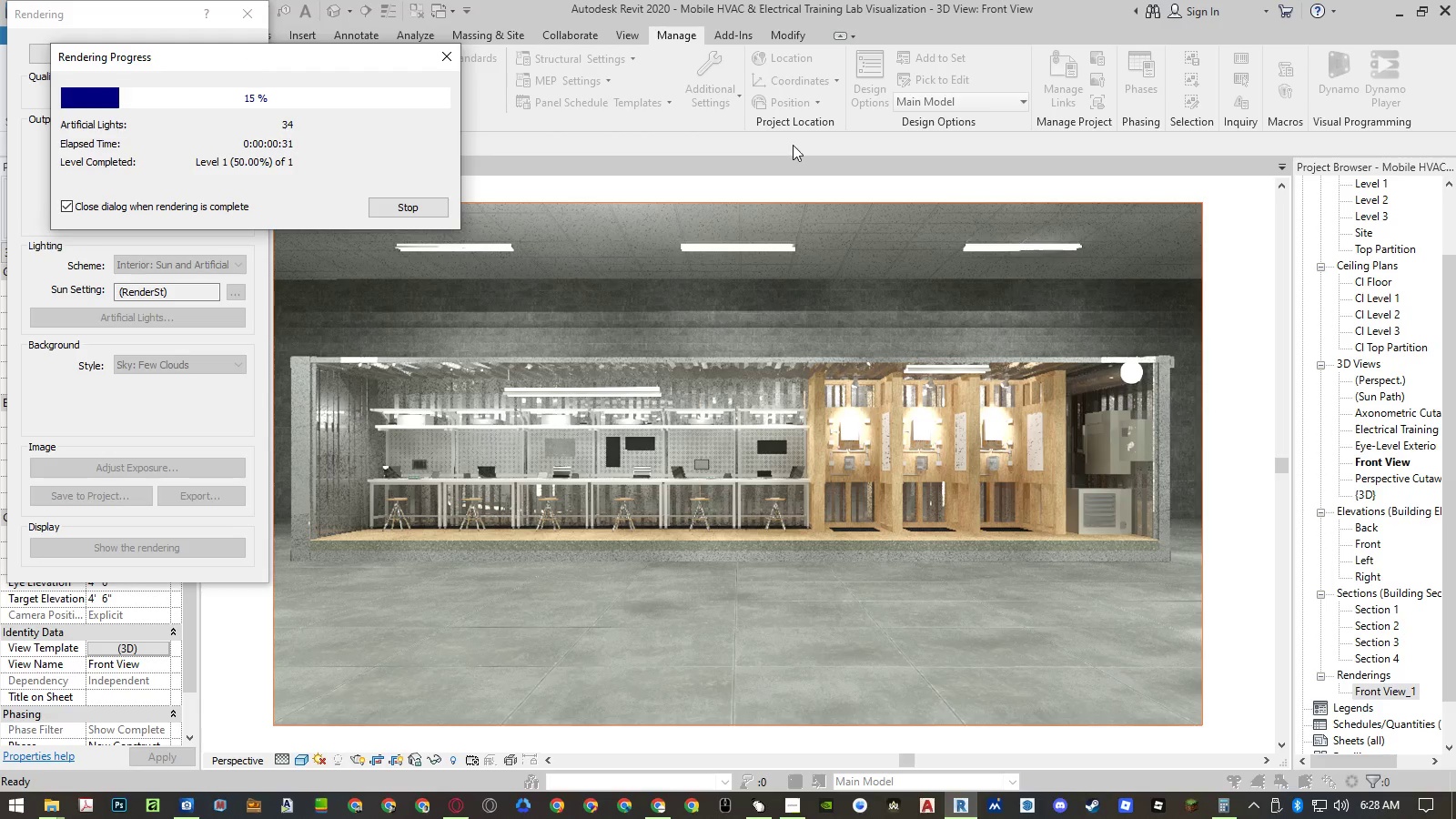 
wait(10.06)
 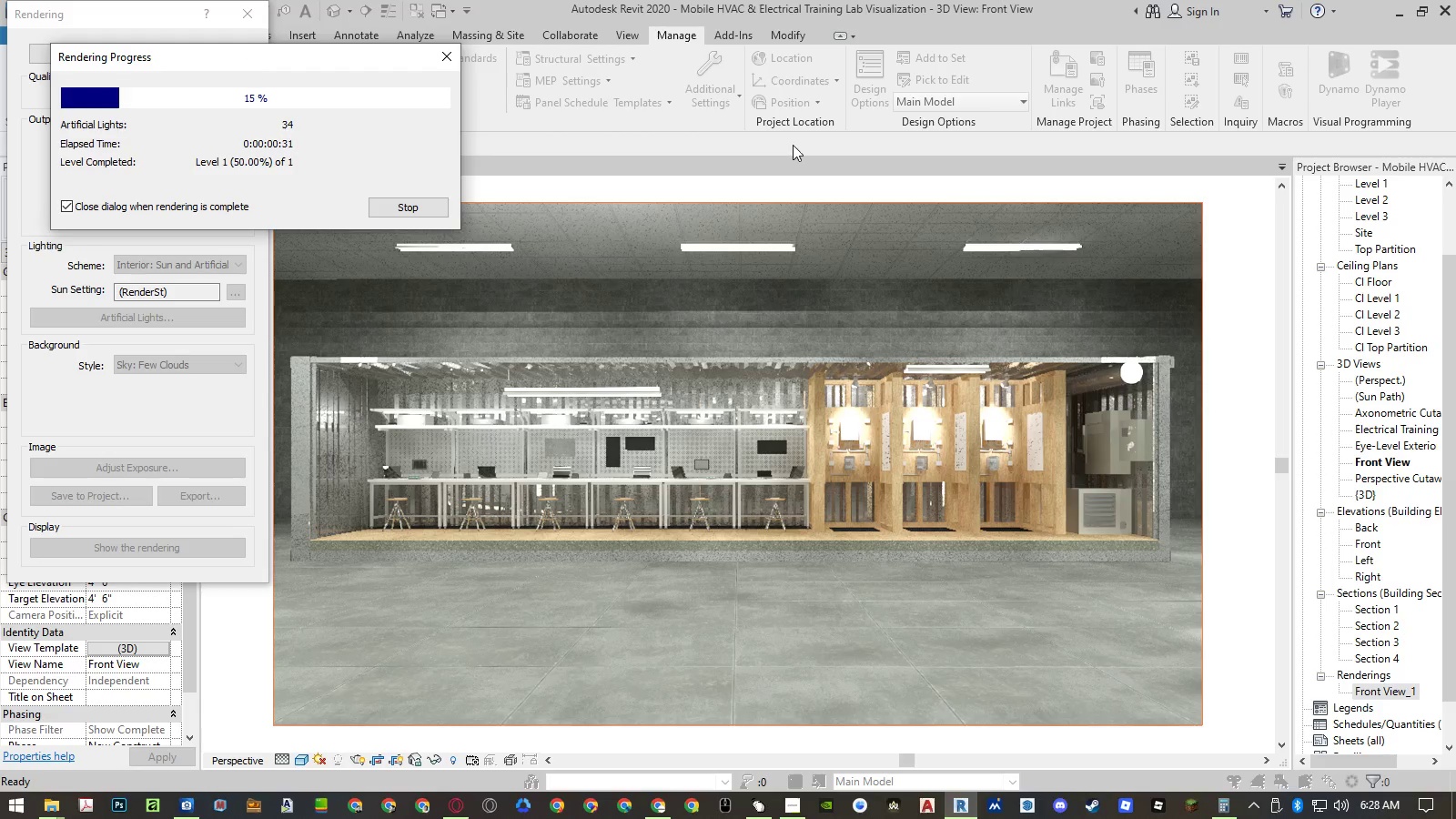 
left_click([248, 60])
 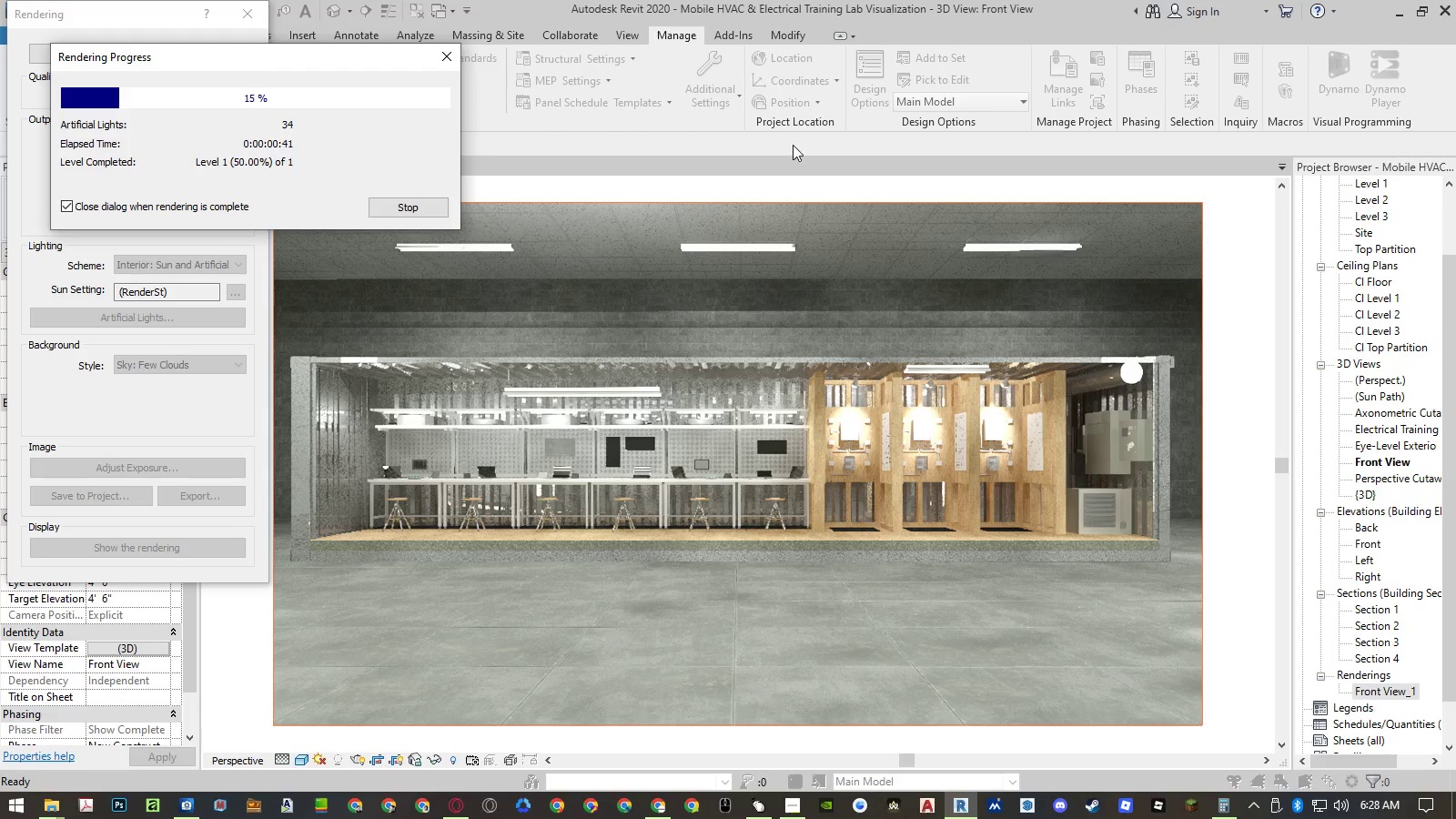 
wait(10.03)
 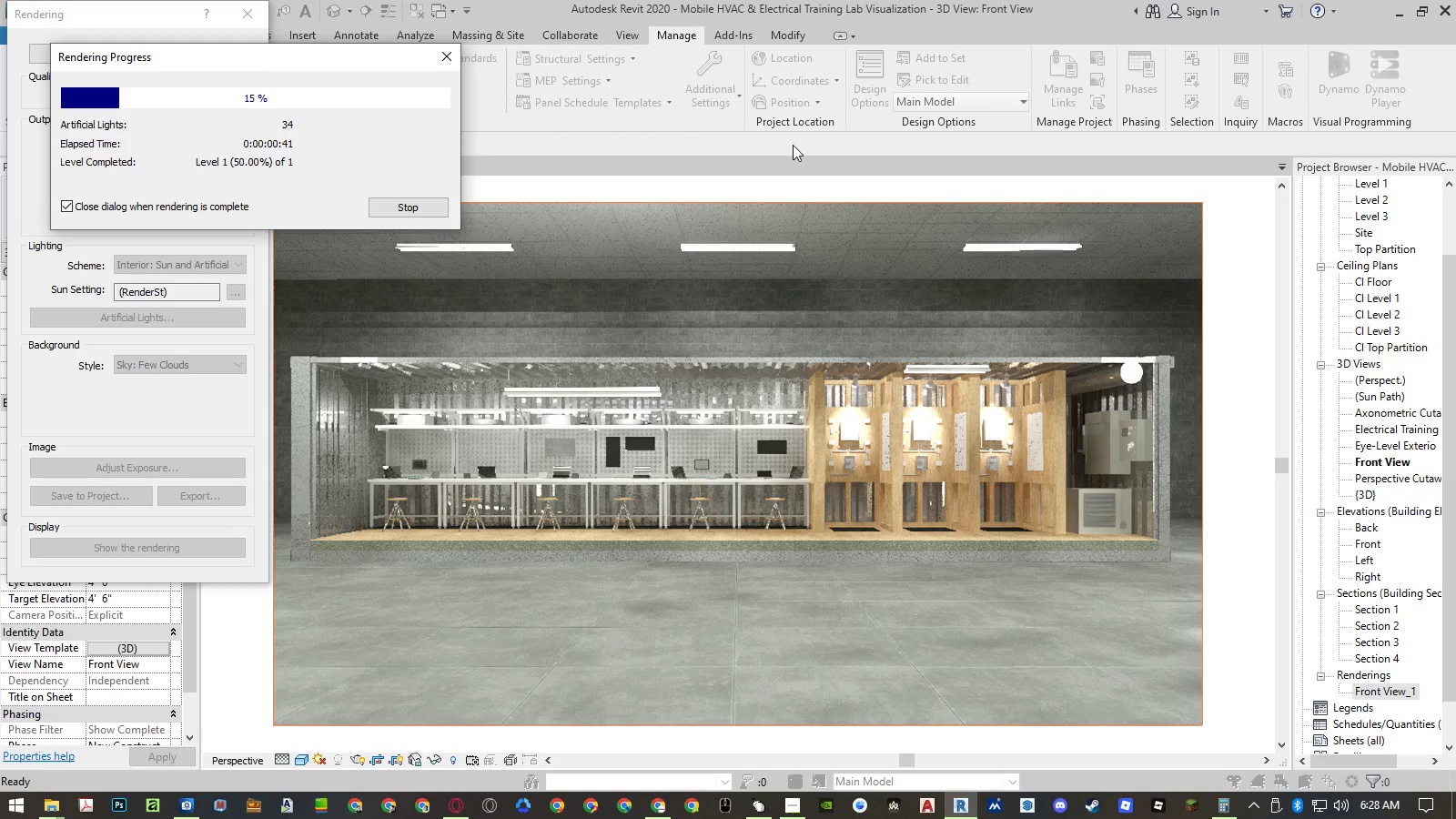 
left_click([248, 60])
 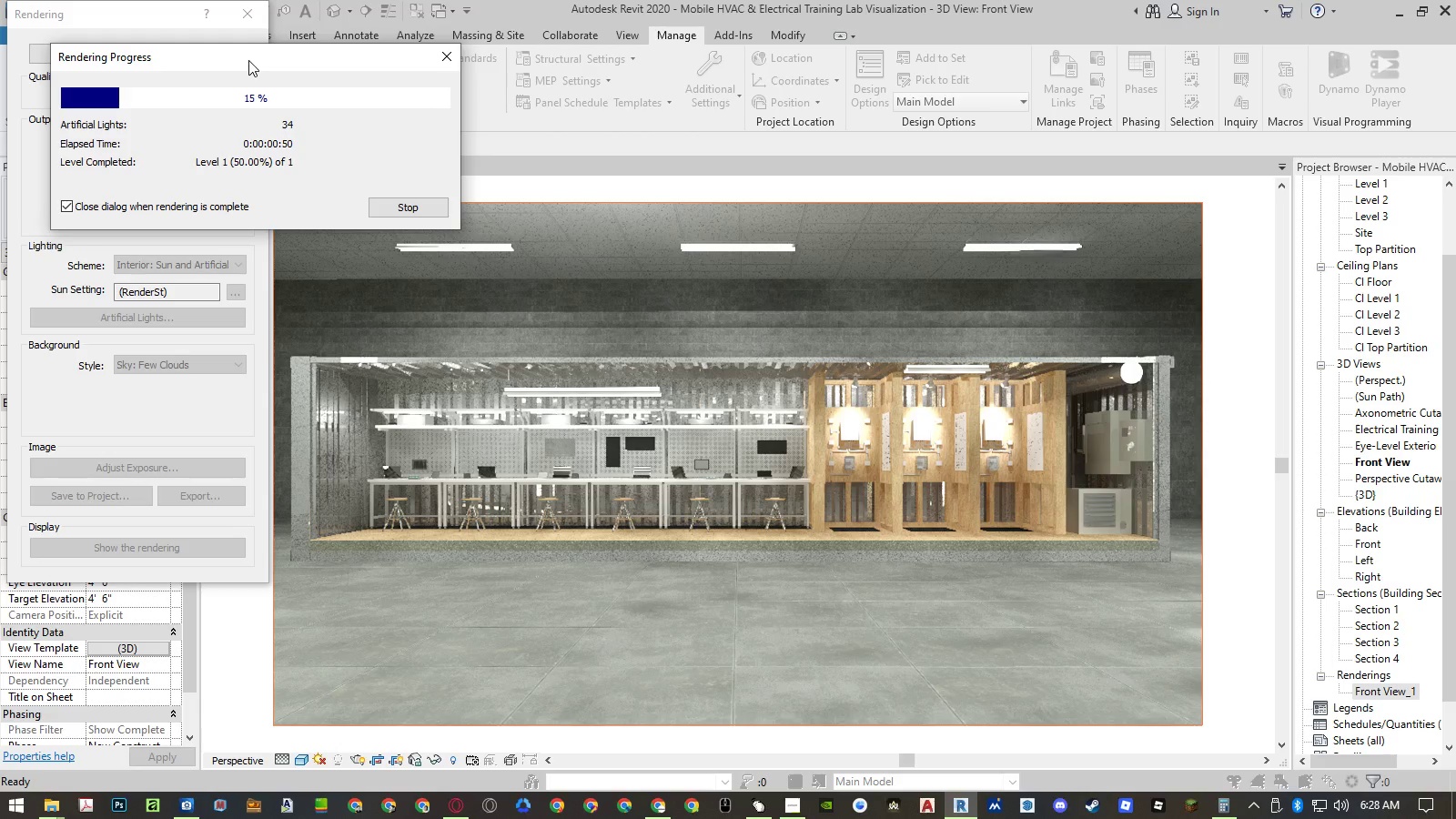 
wait(9.19)
 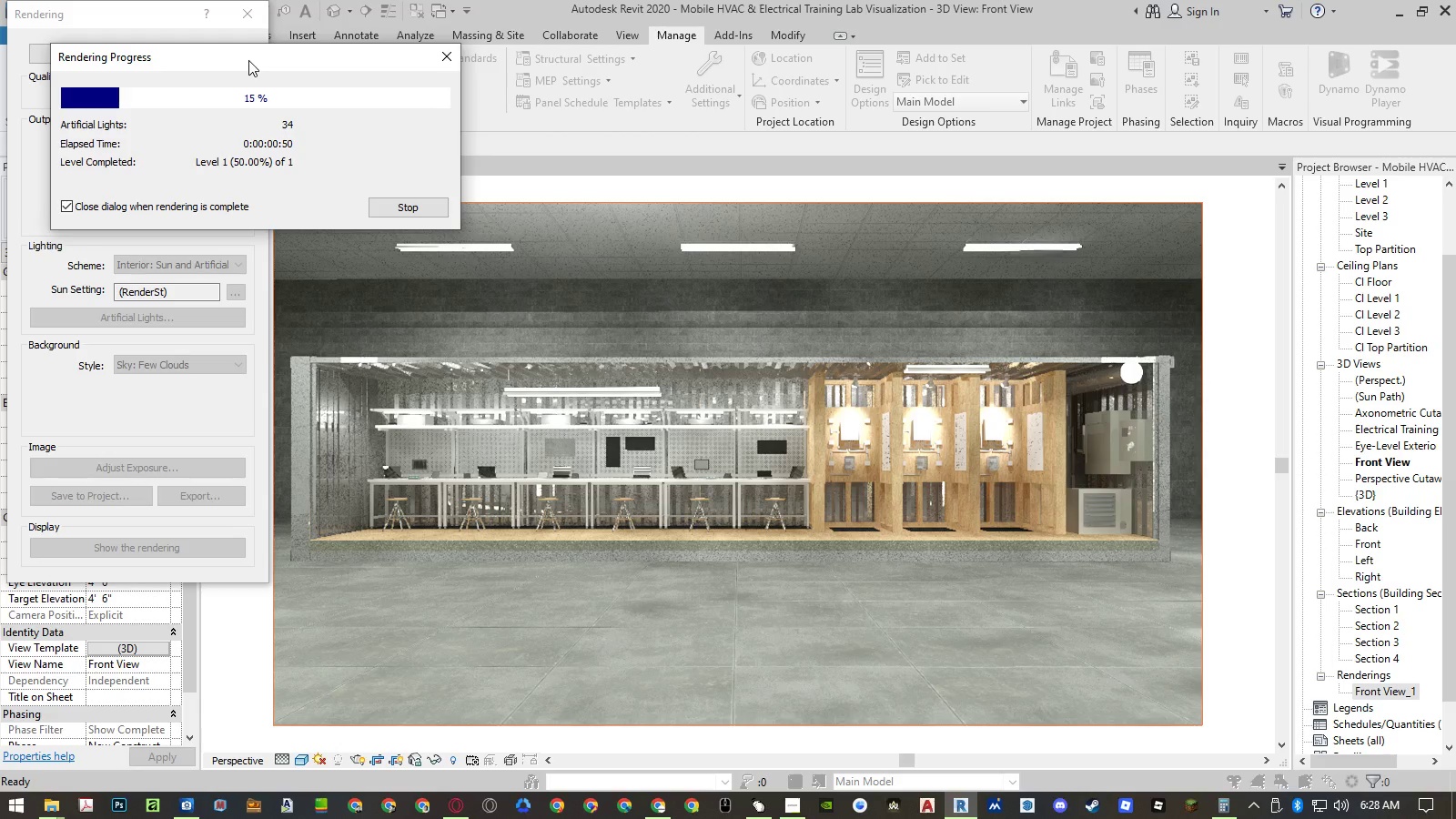 
key(Shift+F8)
 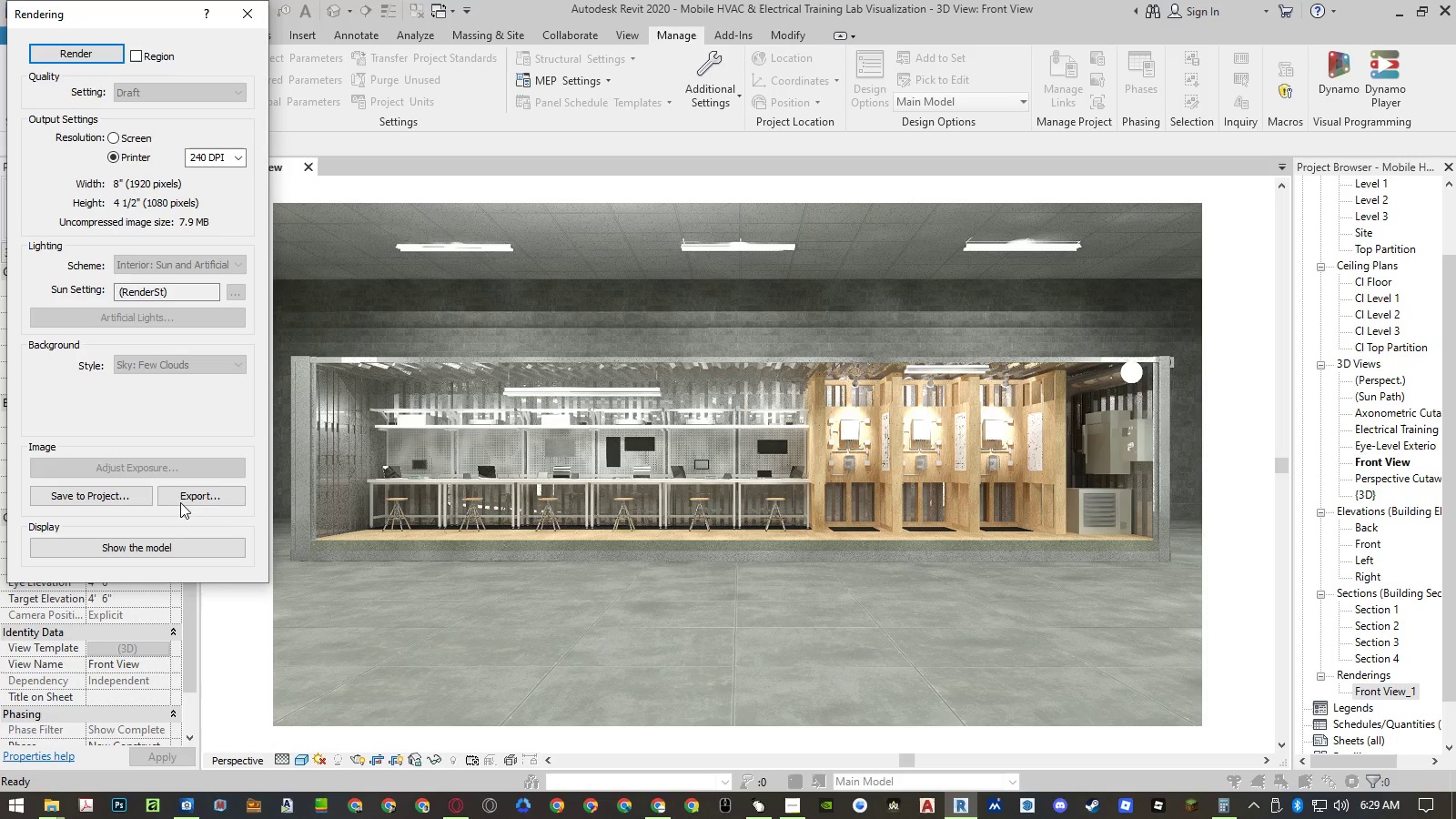 
left_click([141, 497])
 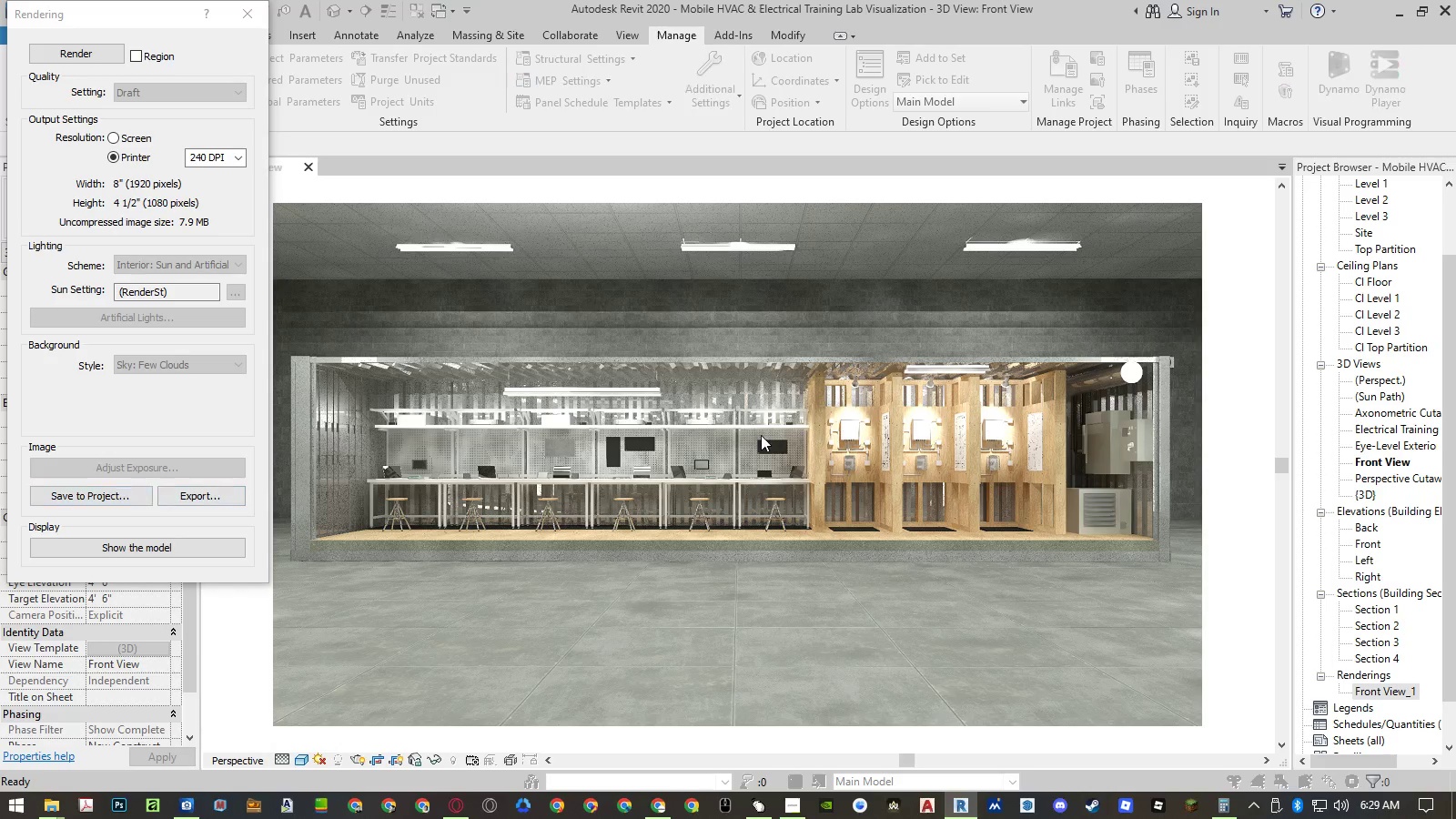 
left_click([761, 435])
 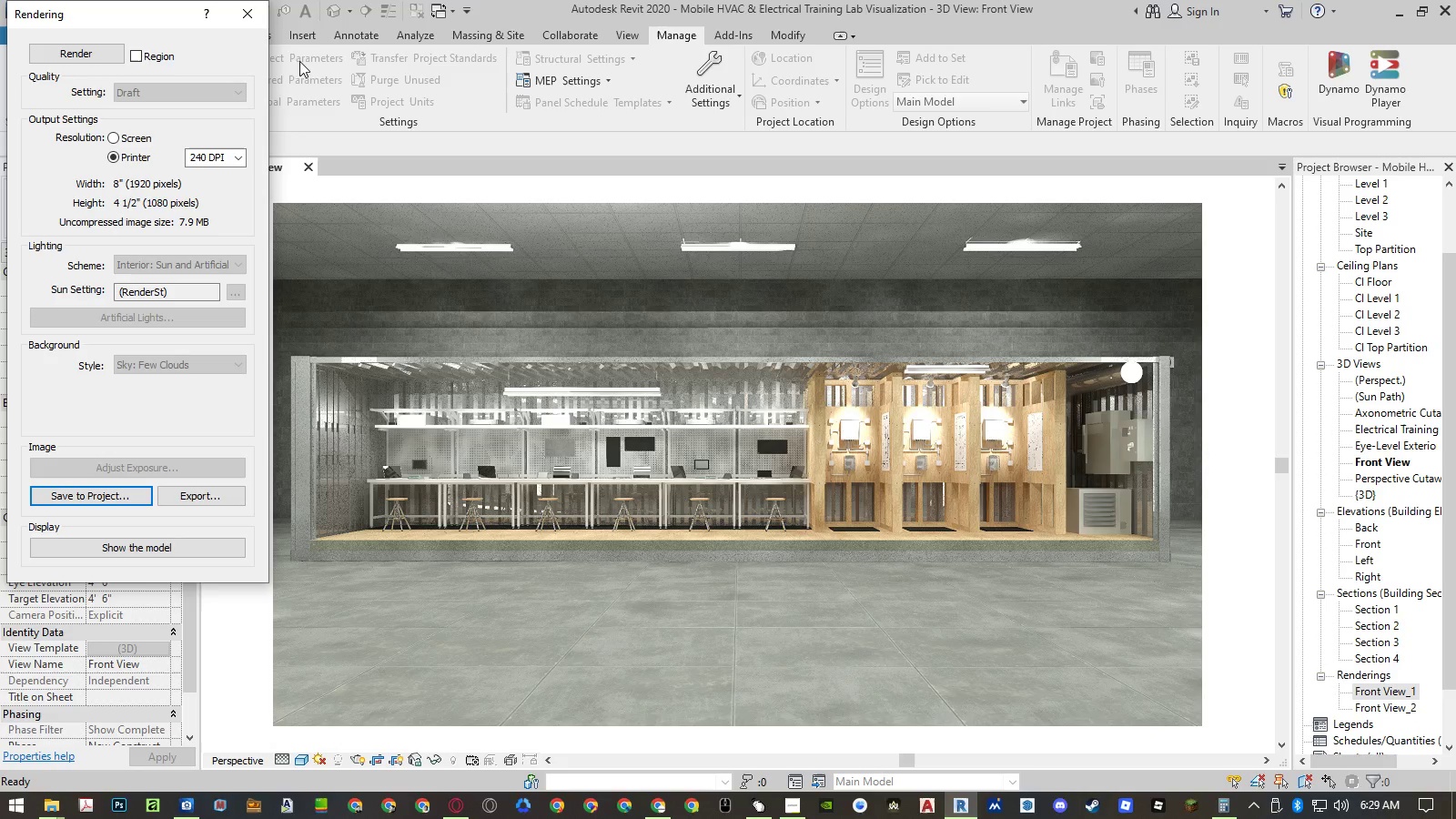 
left_click([245, 15])
 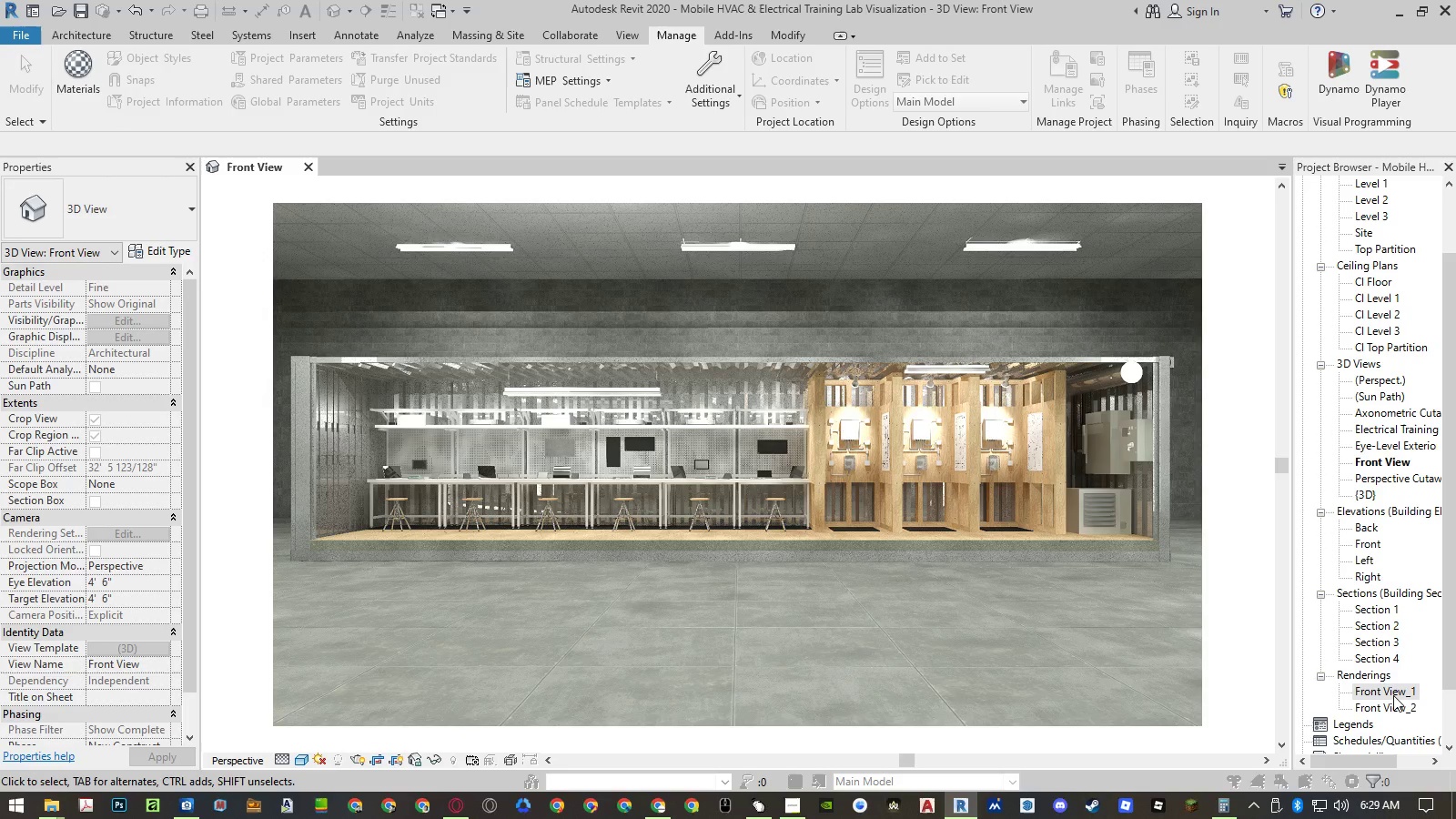 
double_click([1393, 695])
 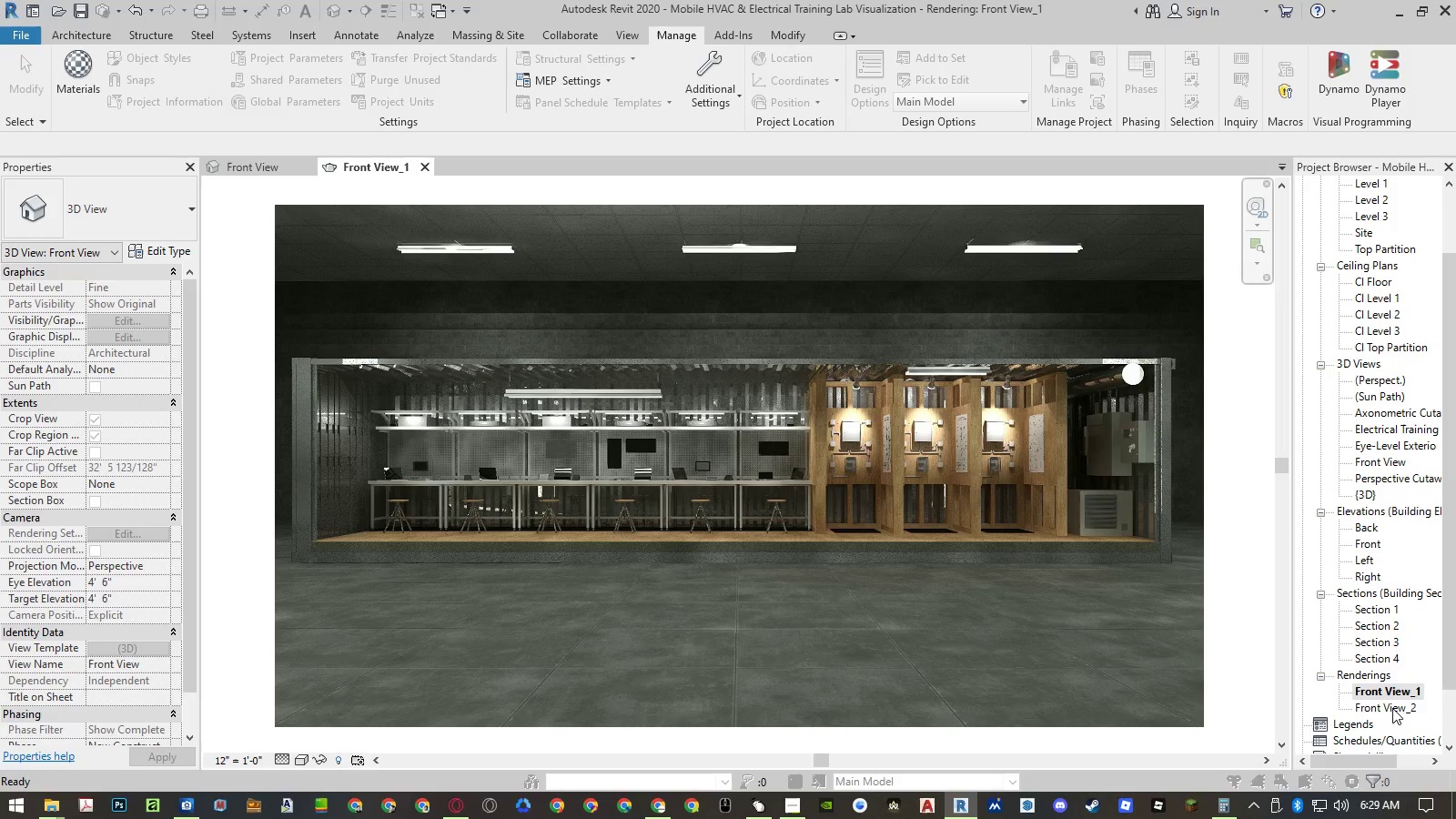 
double_click([1392, 708])
 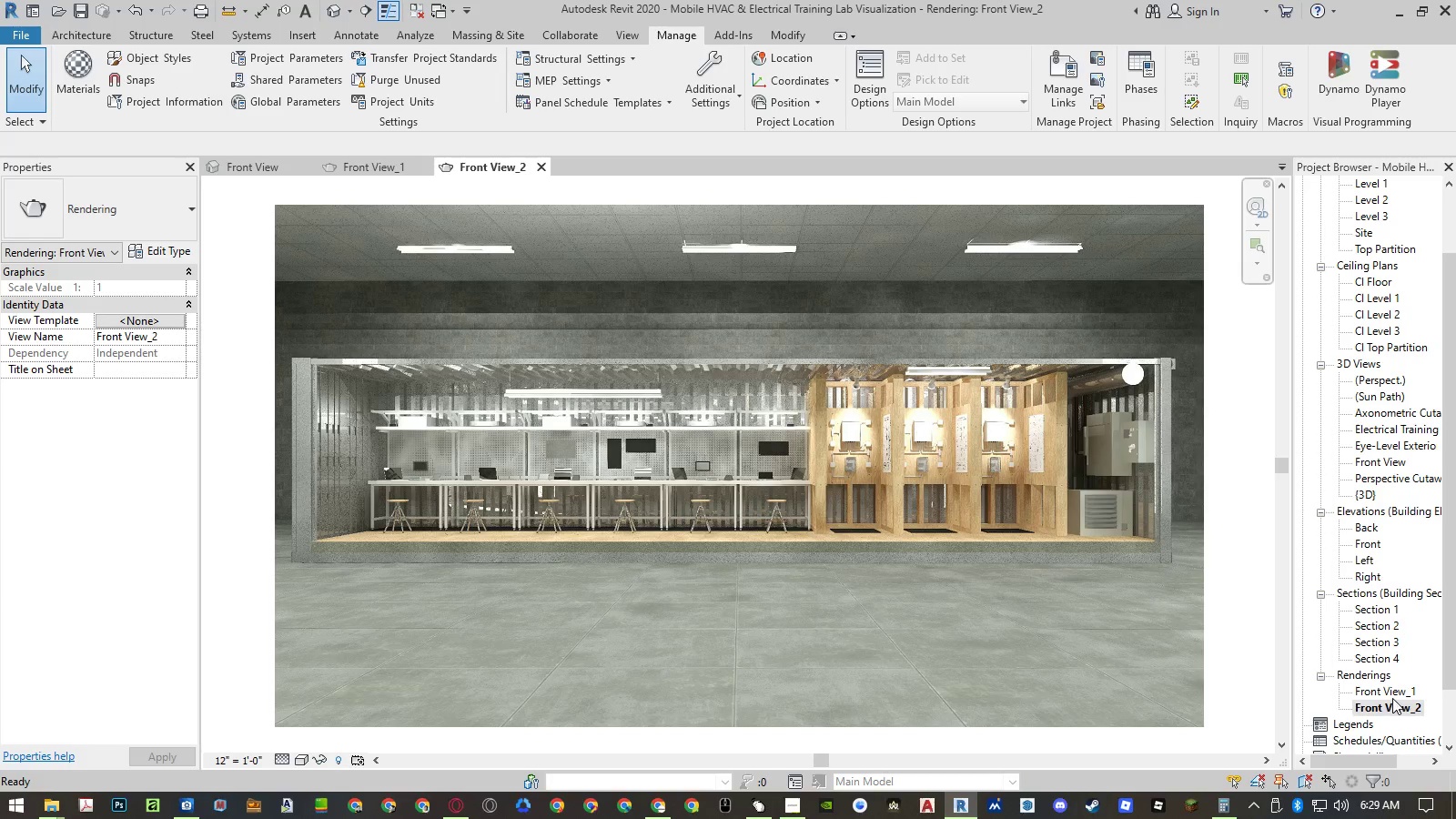 
double_click([1392, 697])
 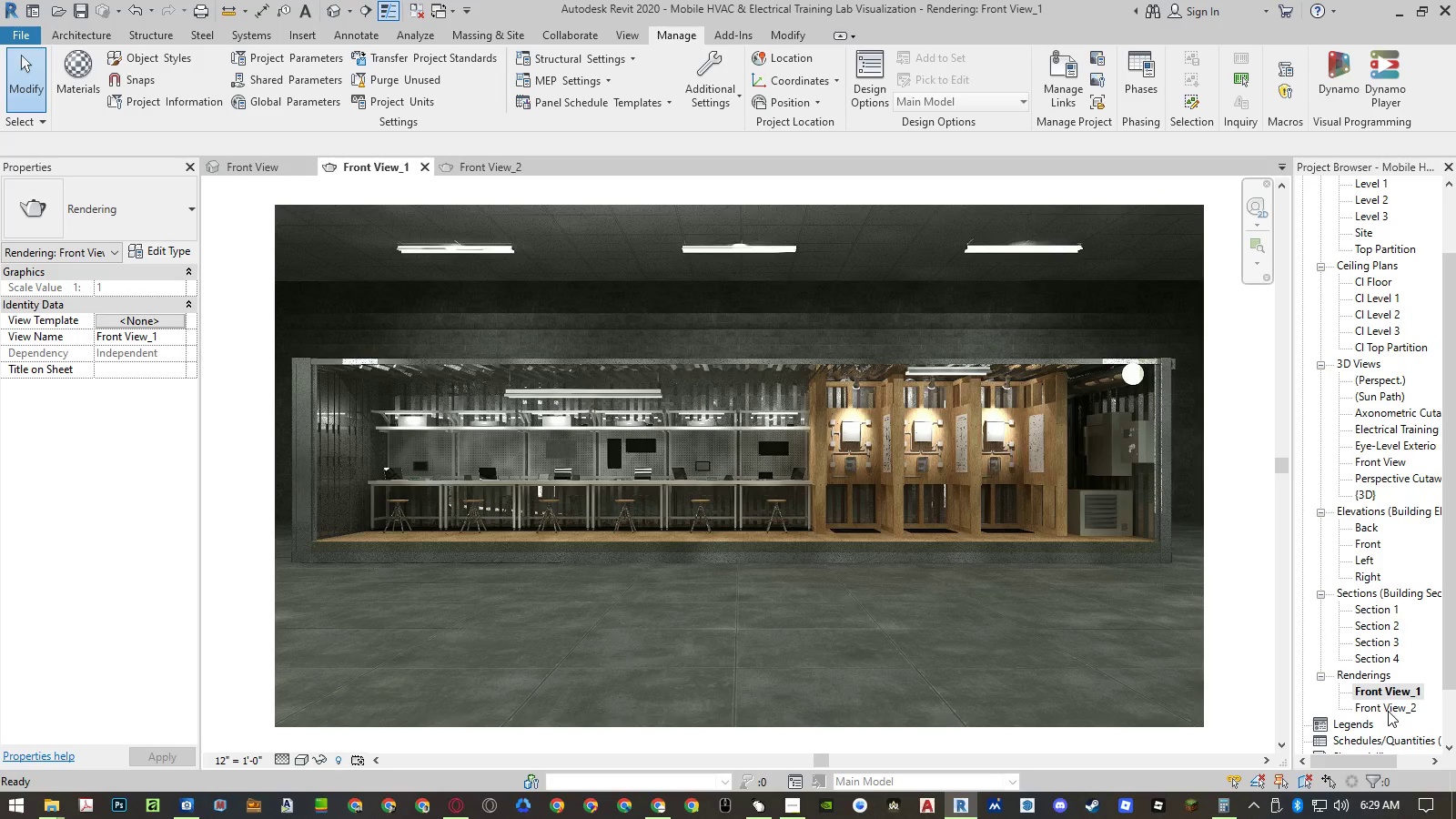 
double_click([1388, 711])
 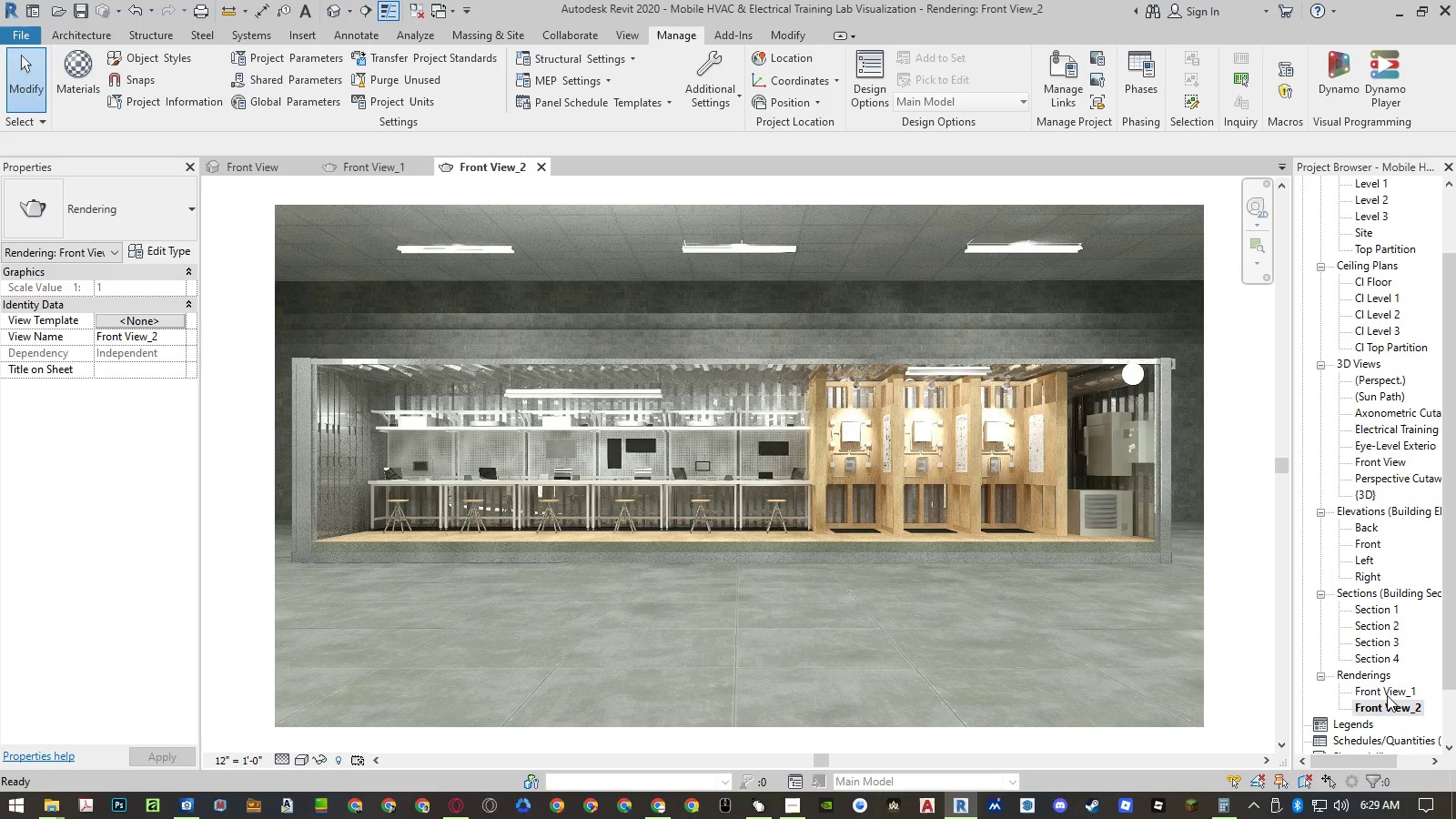 
double_click([1387, 695])
 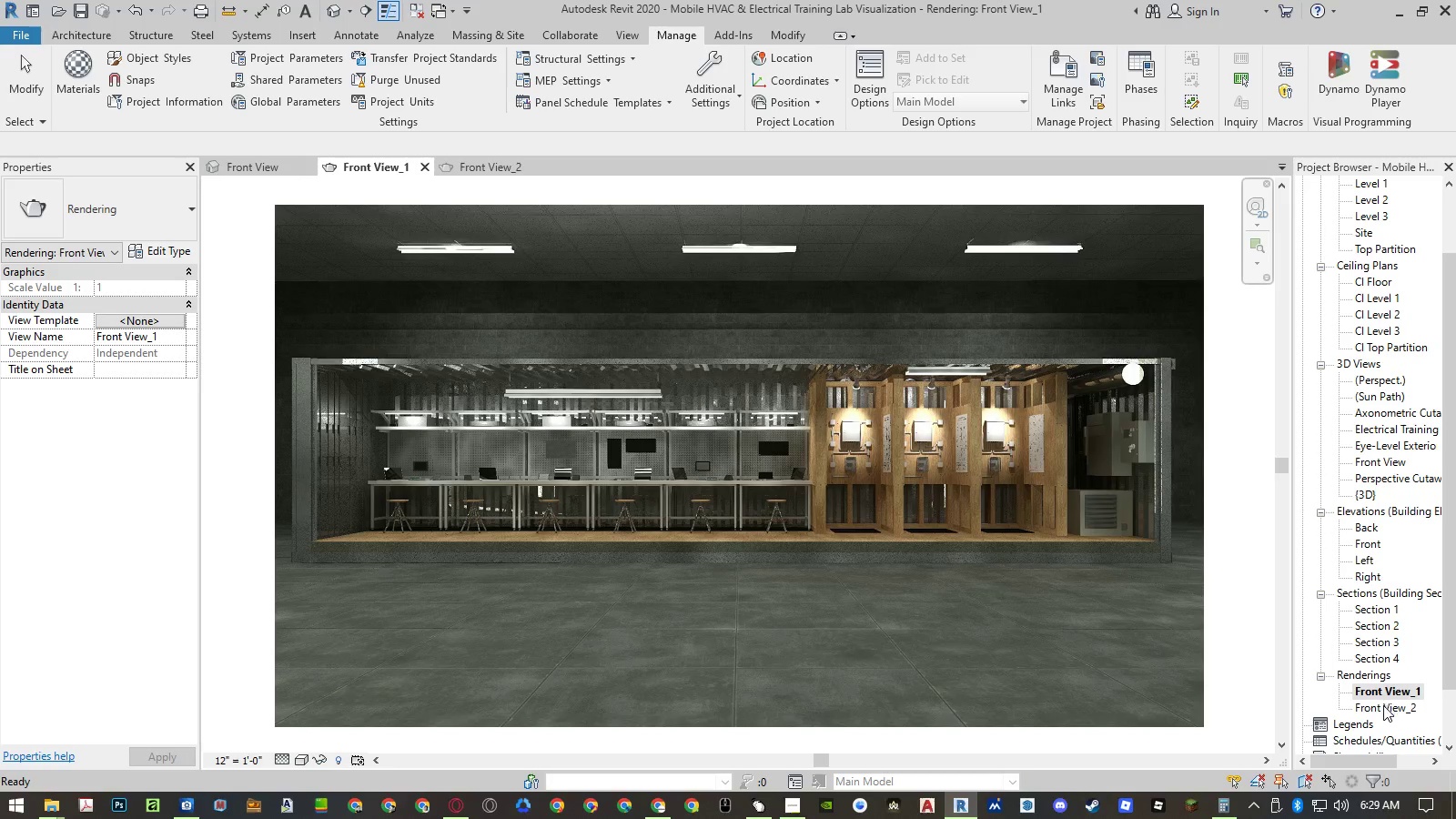 
double_click([1383, 705])
 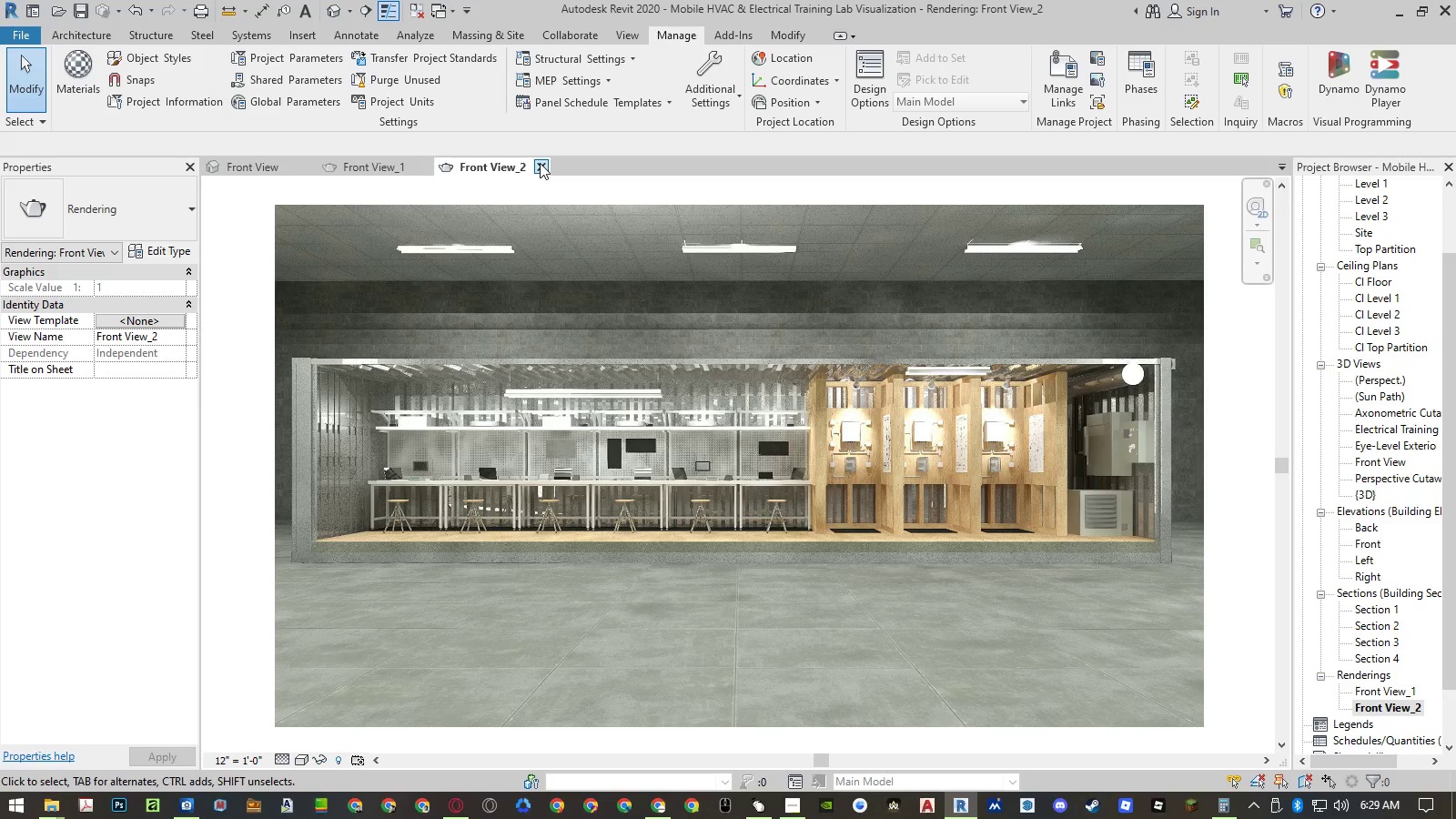 
left_click([540, 163])
 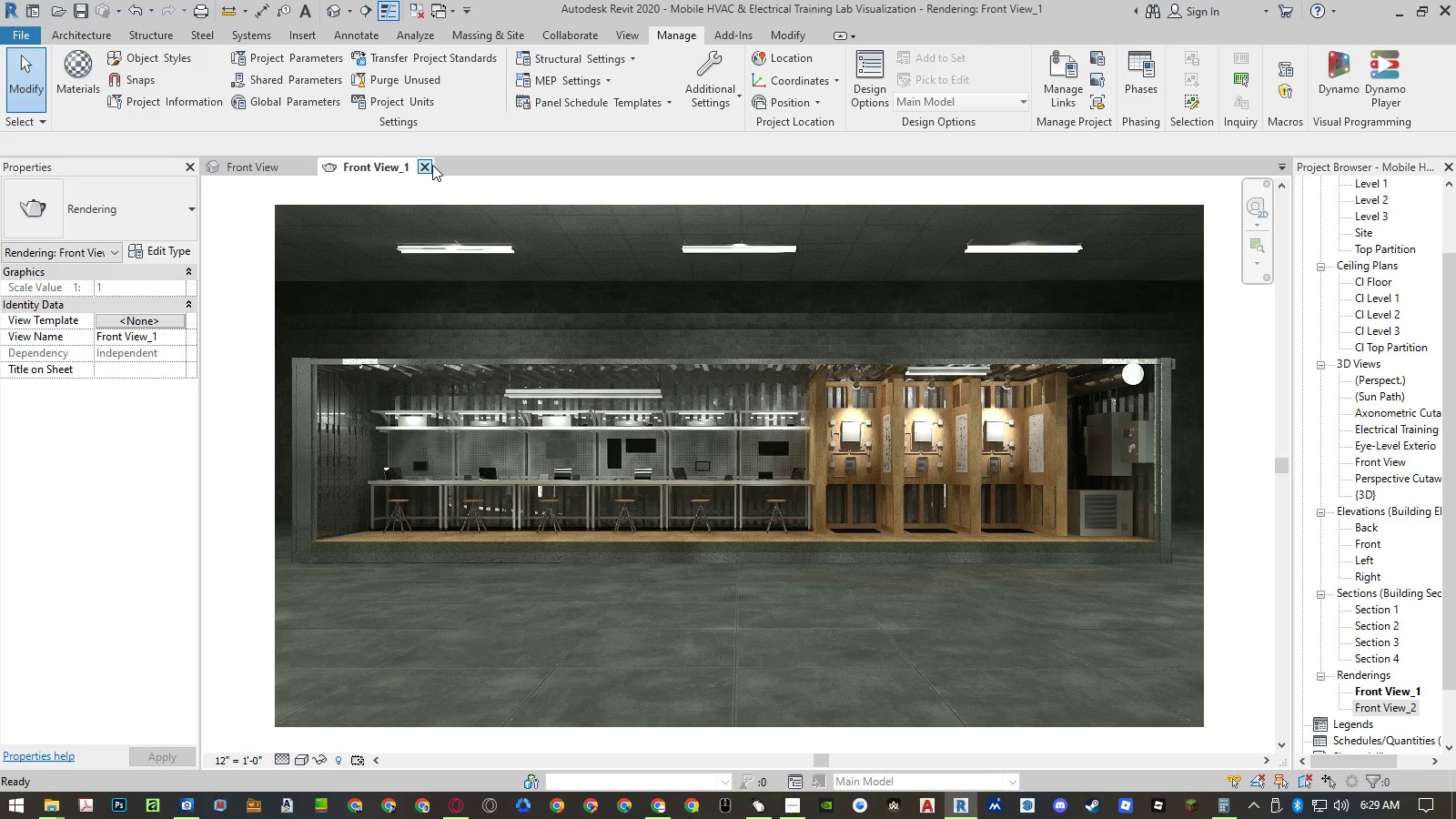 
left_click([432, 165])
 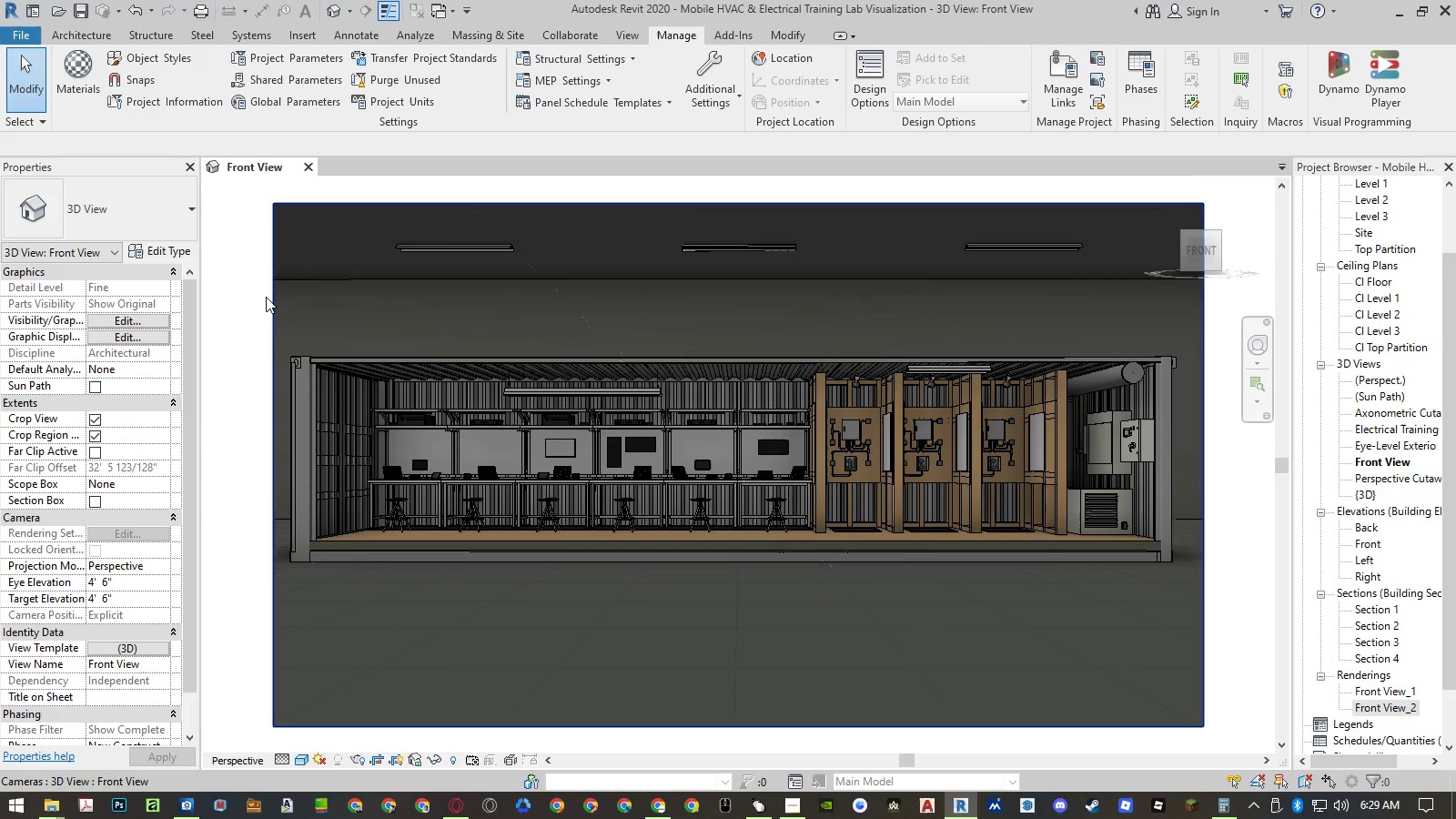 
left_click([256, 301])
 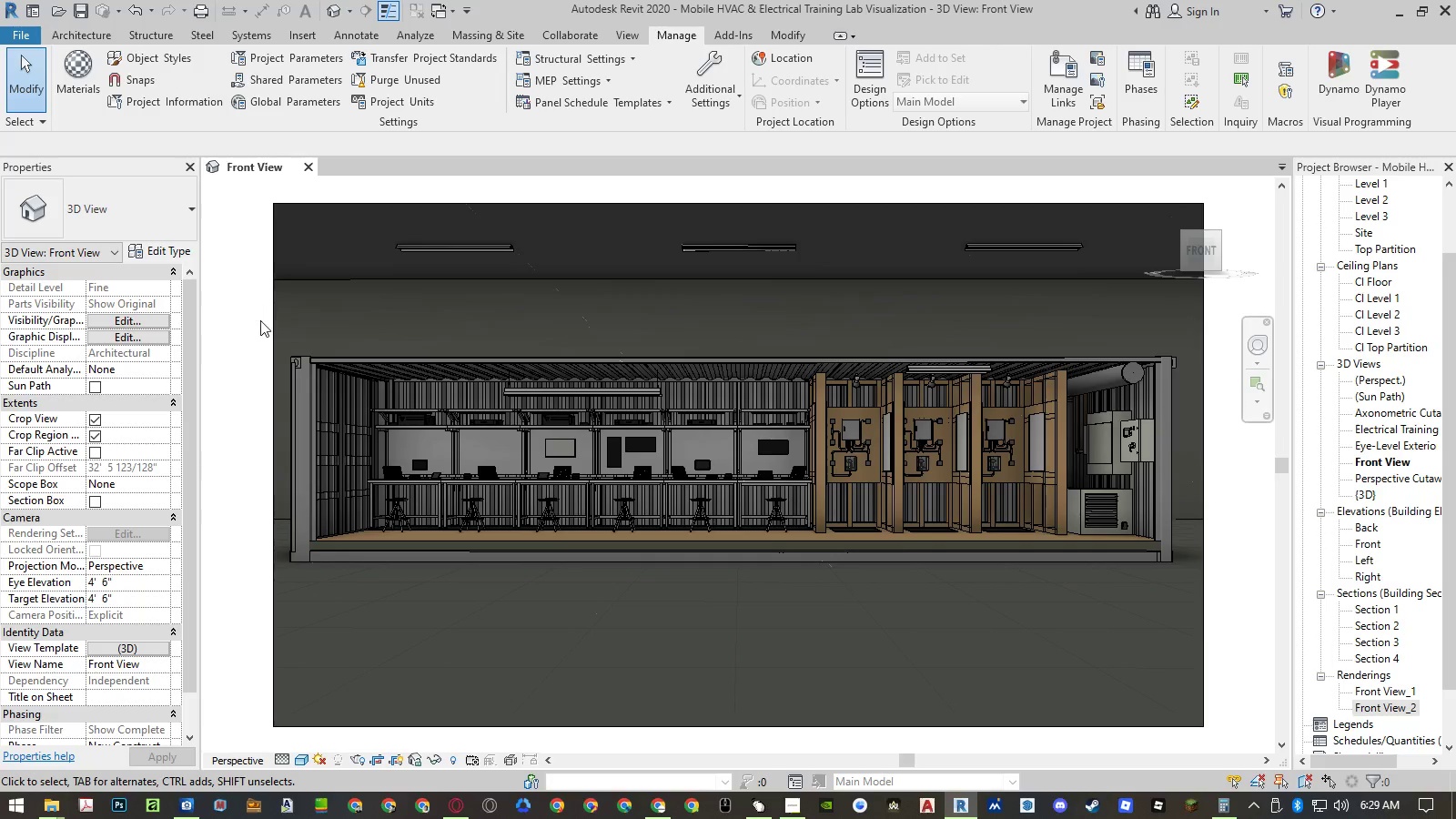 
wait(8.05)
 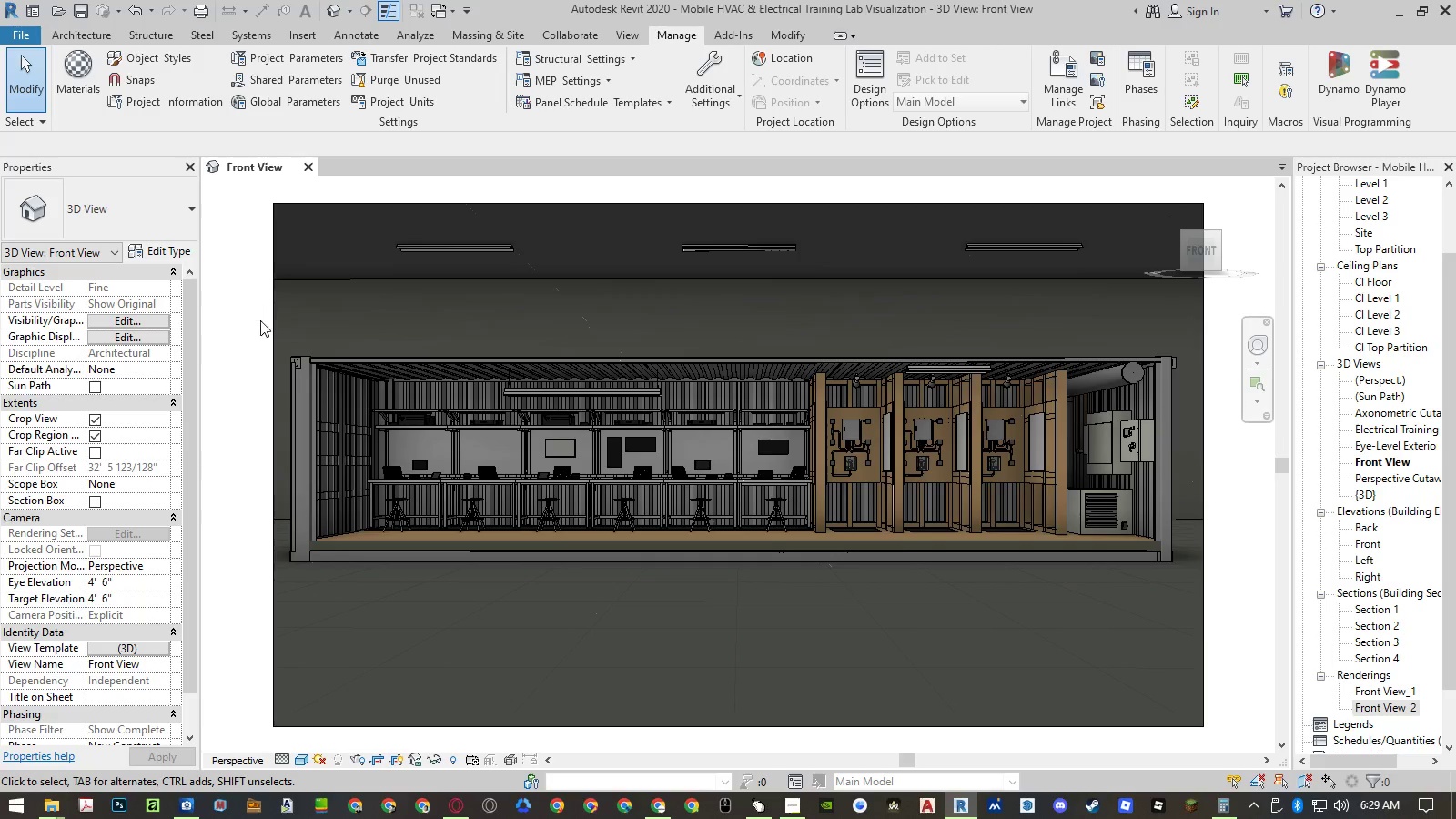 
left_click([858, 379])
 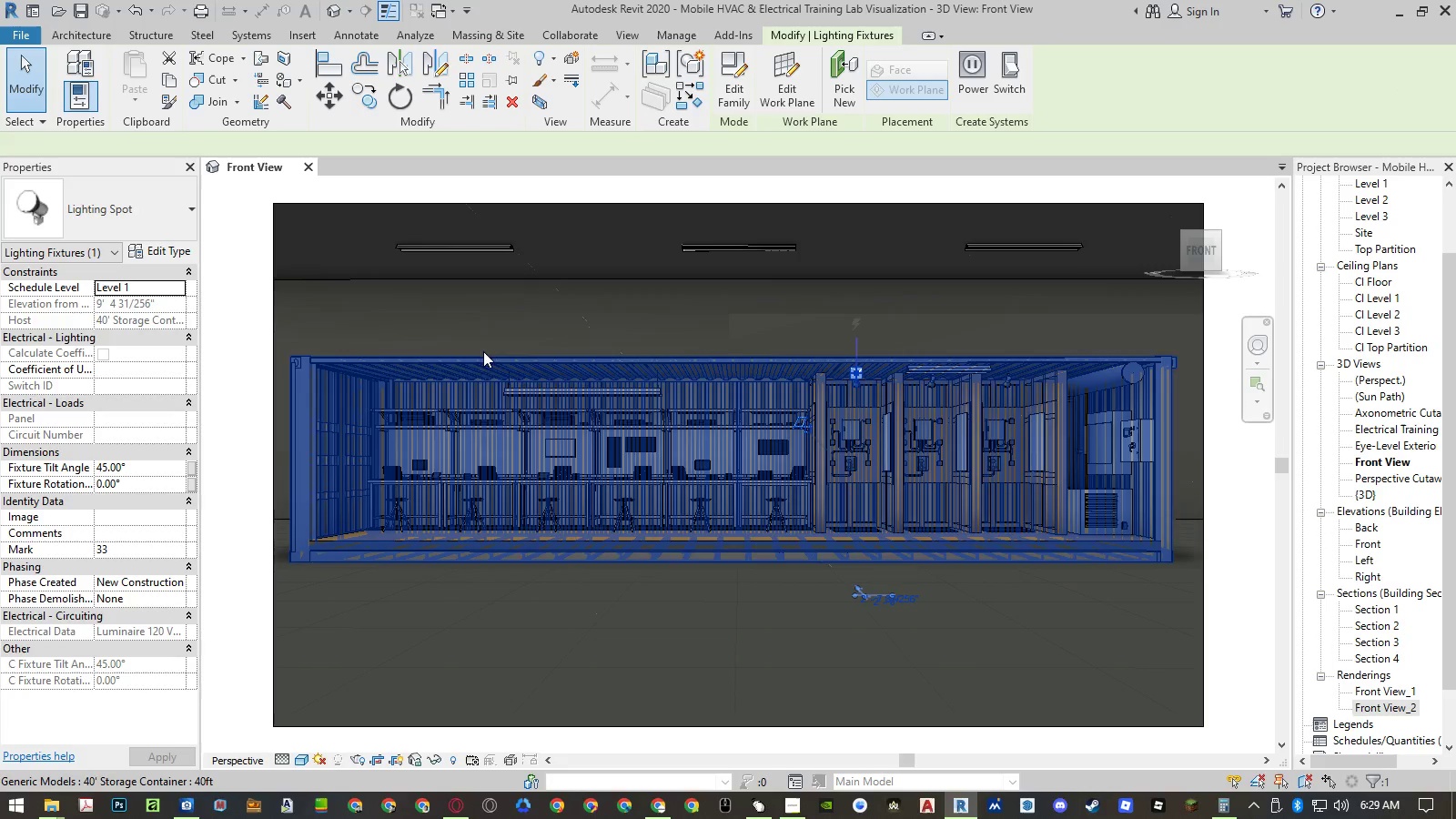 
left_click([163, 244])
 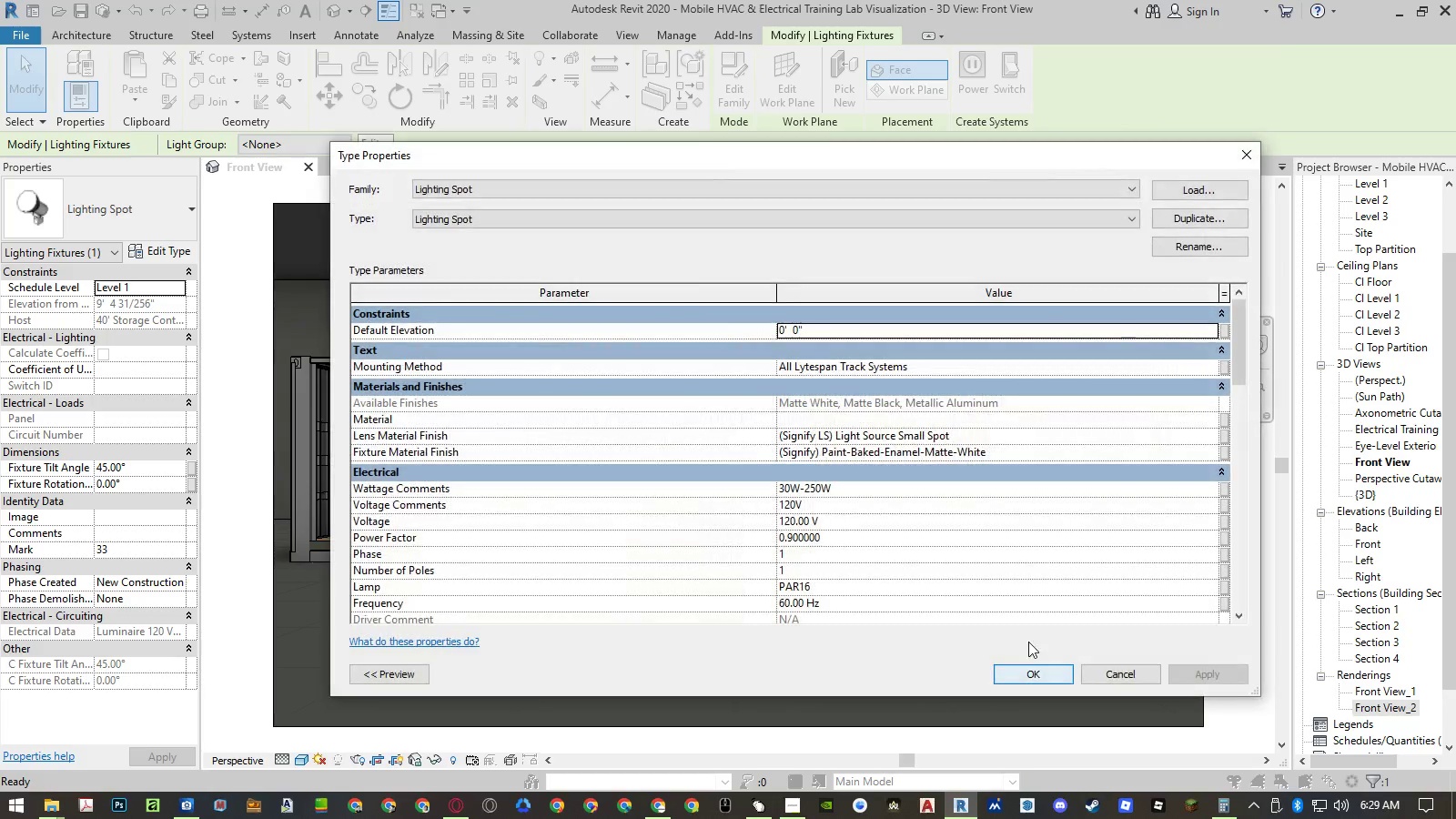 
scroll: coordinate [949, 543], scroll_direction: down, amount: 19.0
 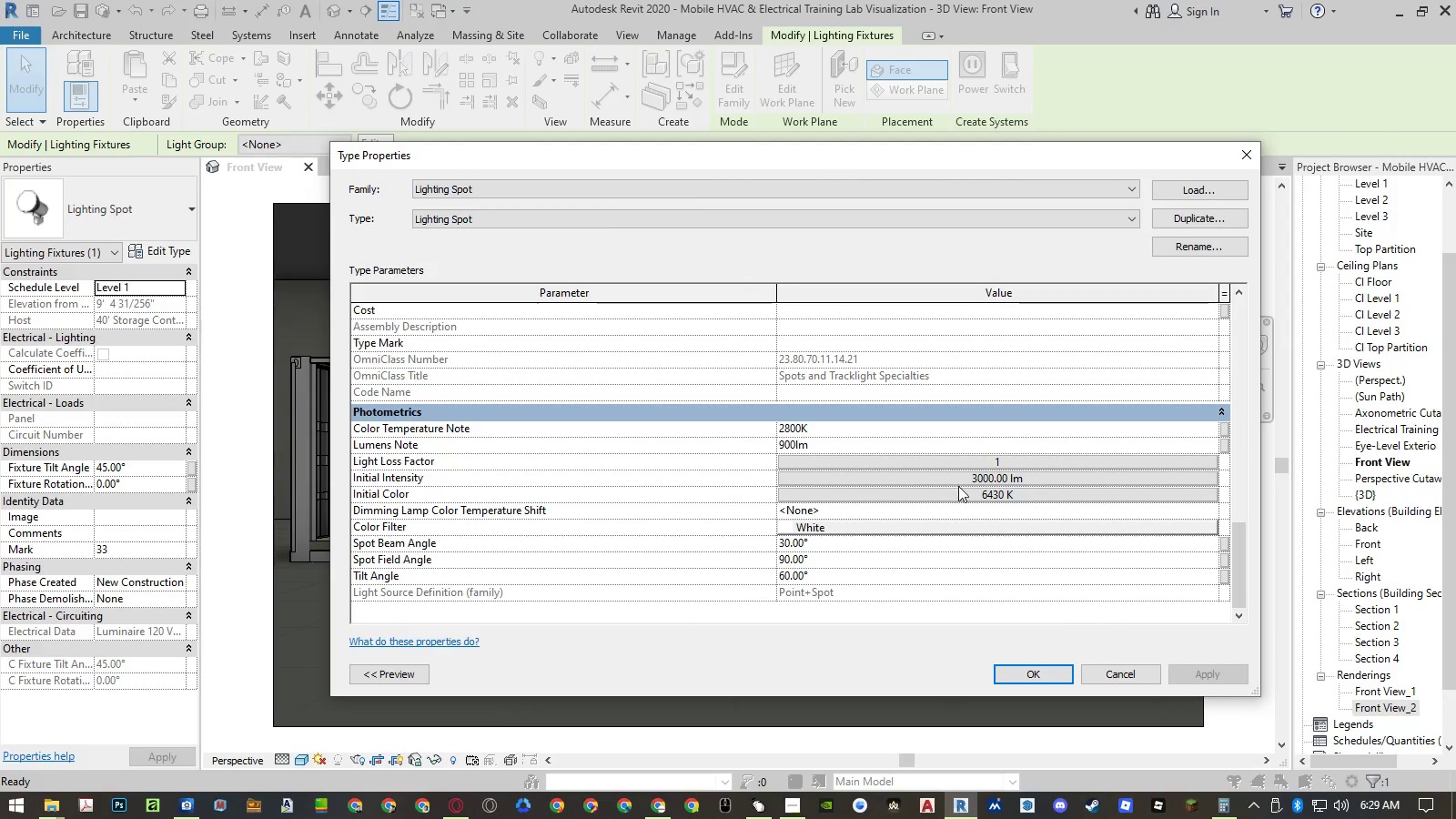 
left_click([958, 480])
 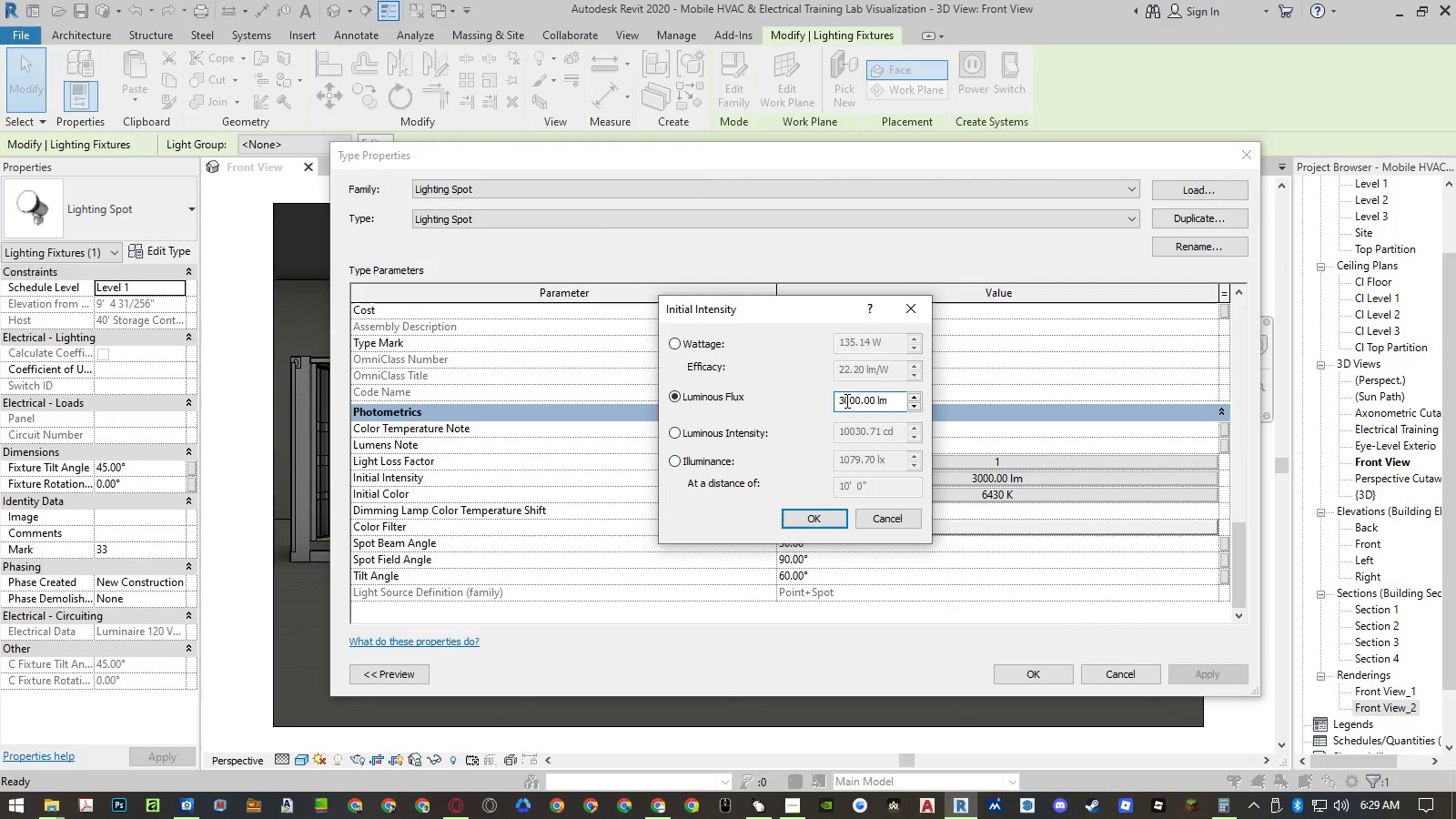 
left_click_drag(start_coordinate=[843, 398], to_coordinate=[828, 398])
 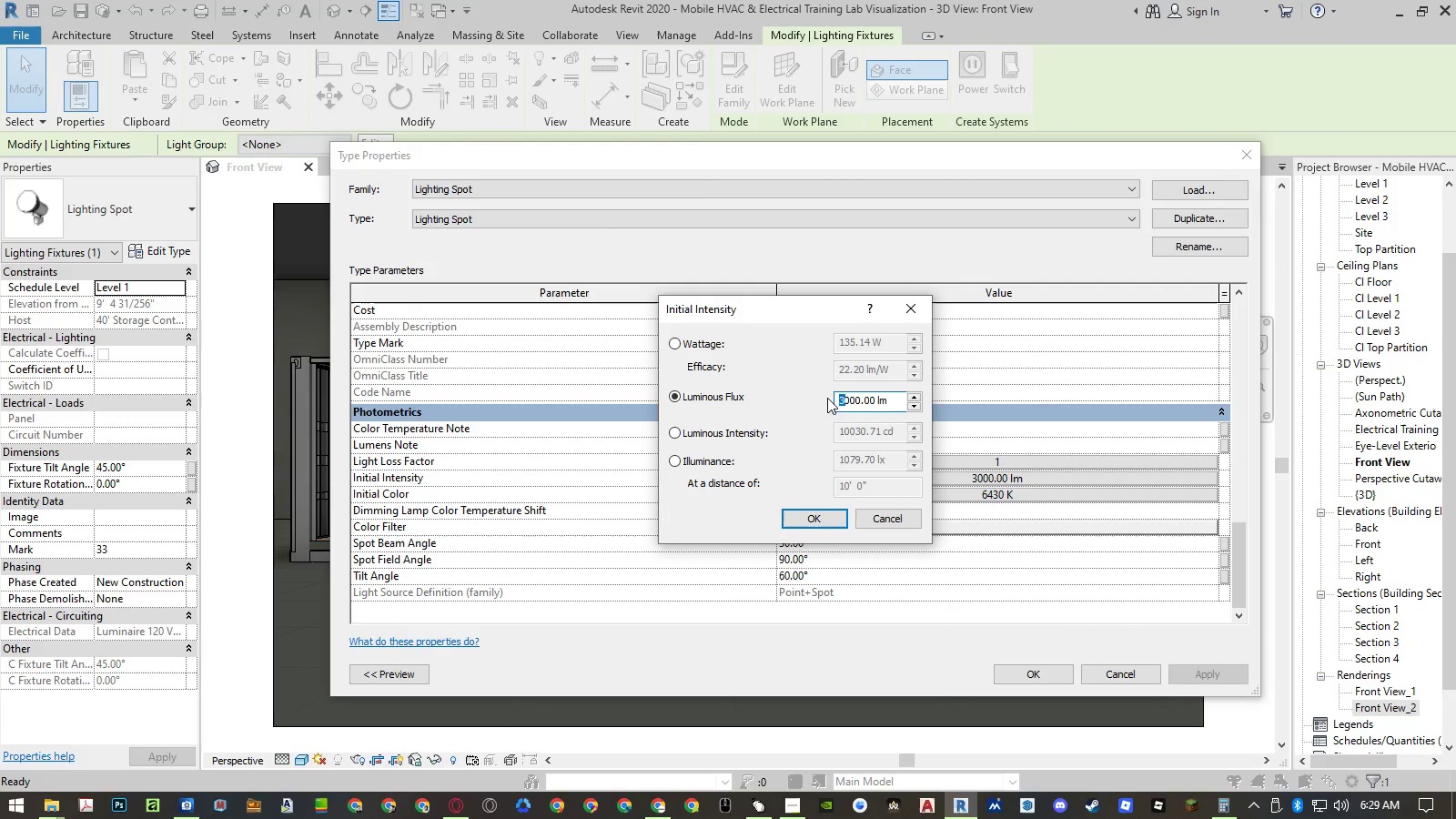 
key(Numpad1)
 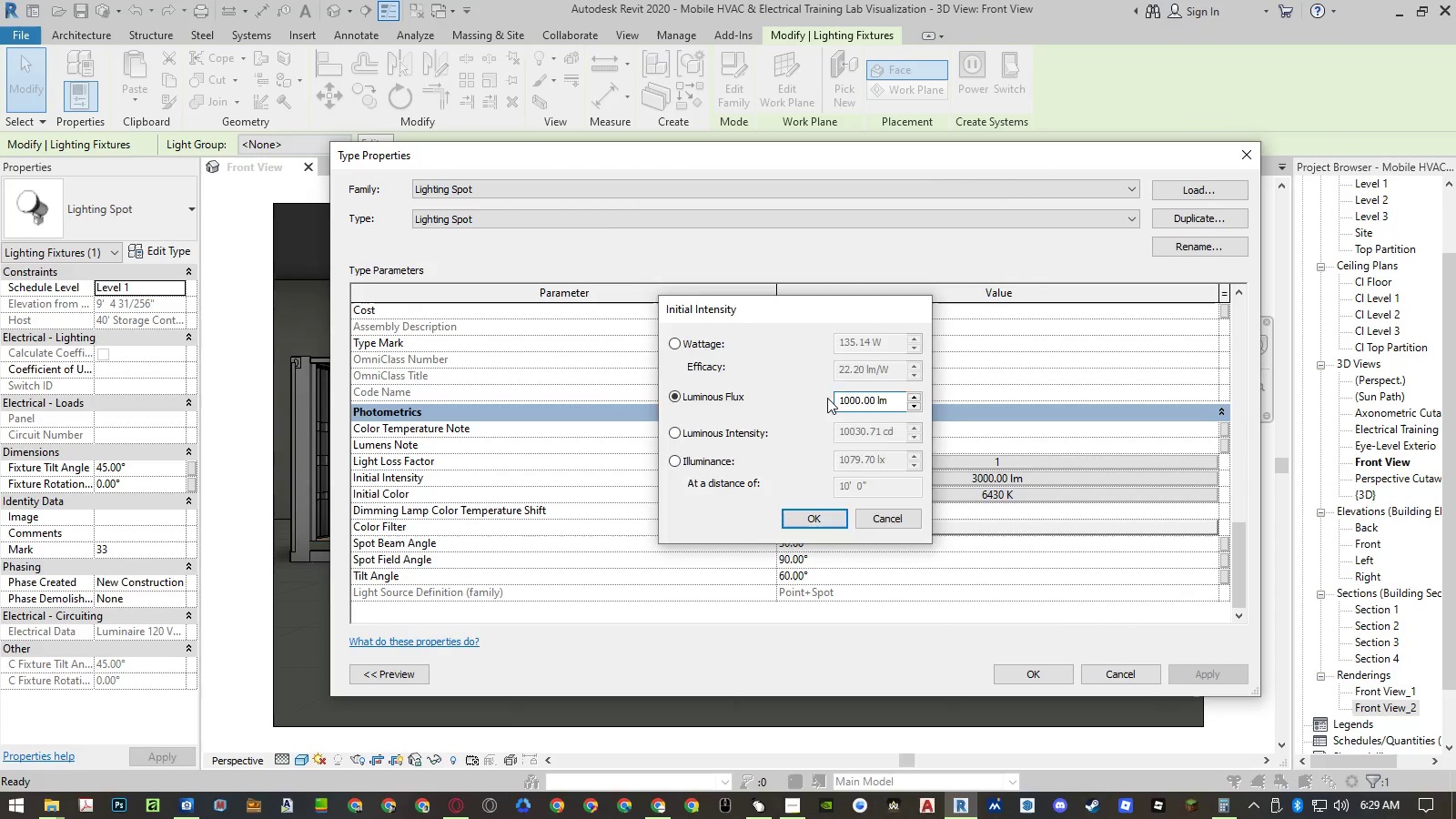 
key(NumpadEnter)
 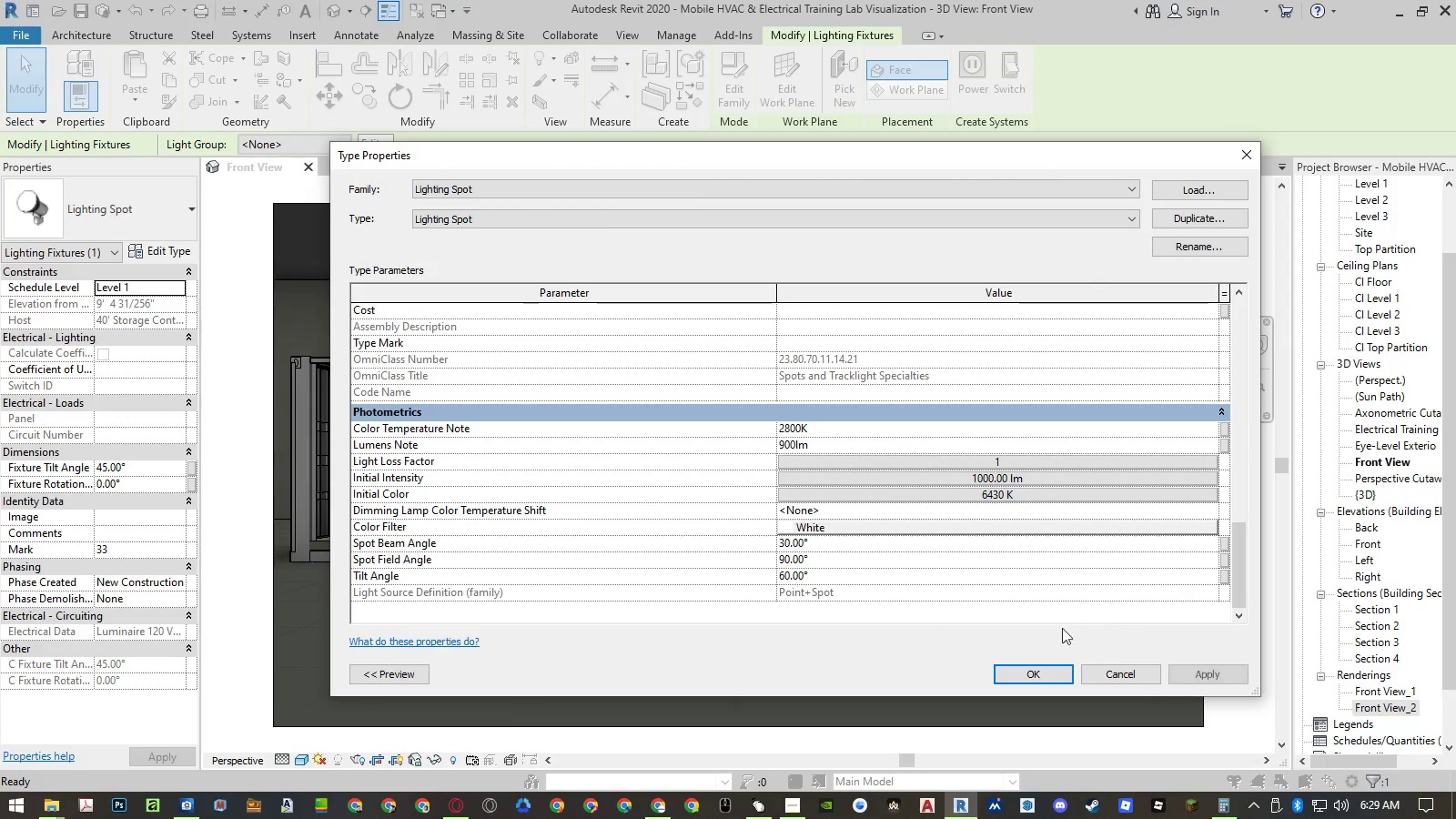 
left_click([1040, 669])
 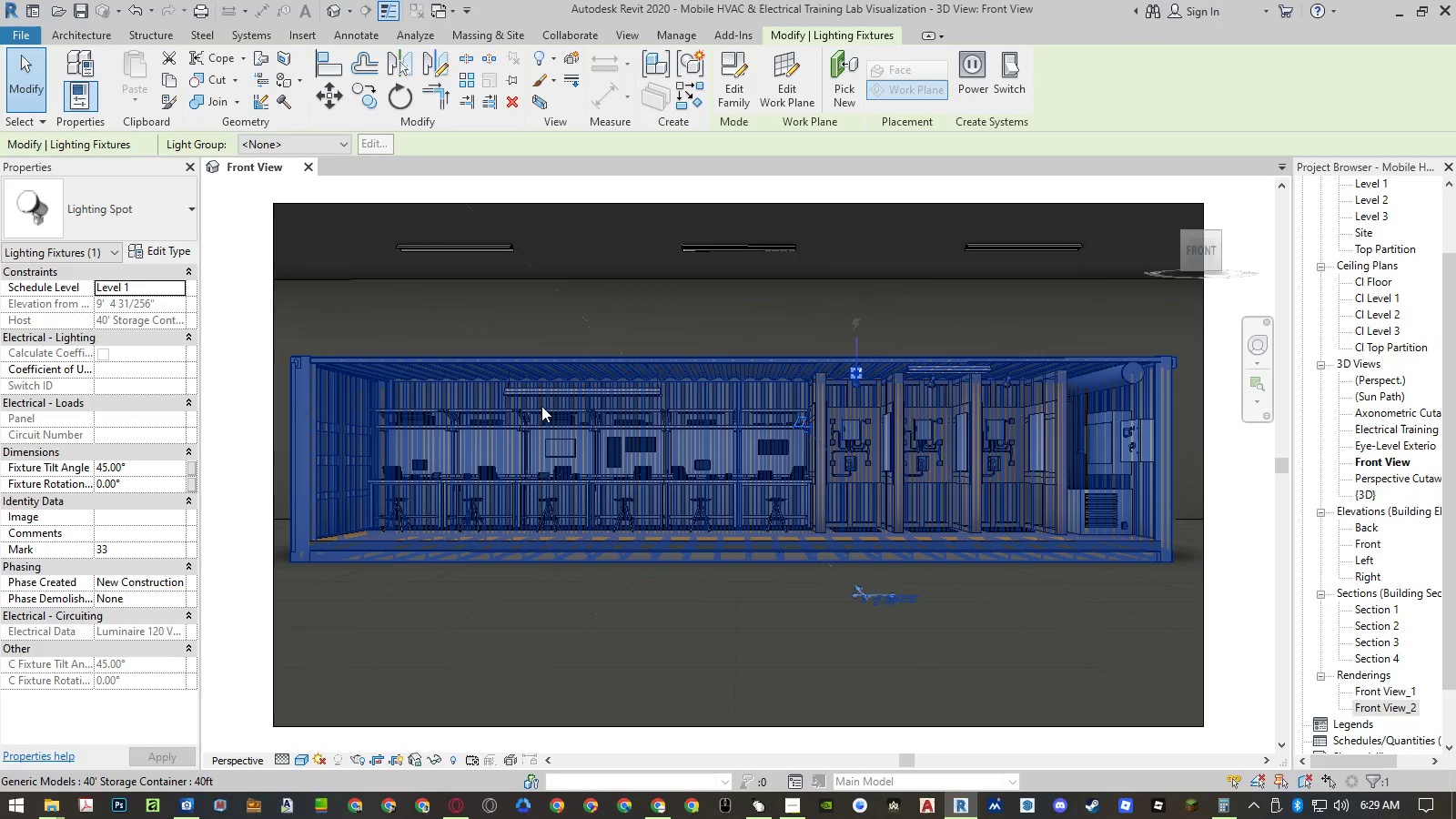 
left_click([540, 410])
 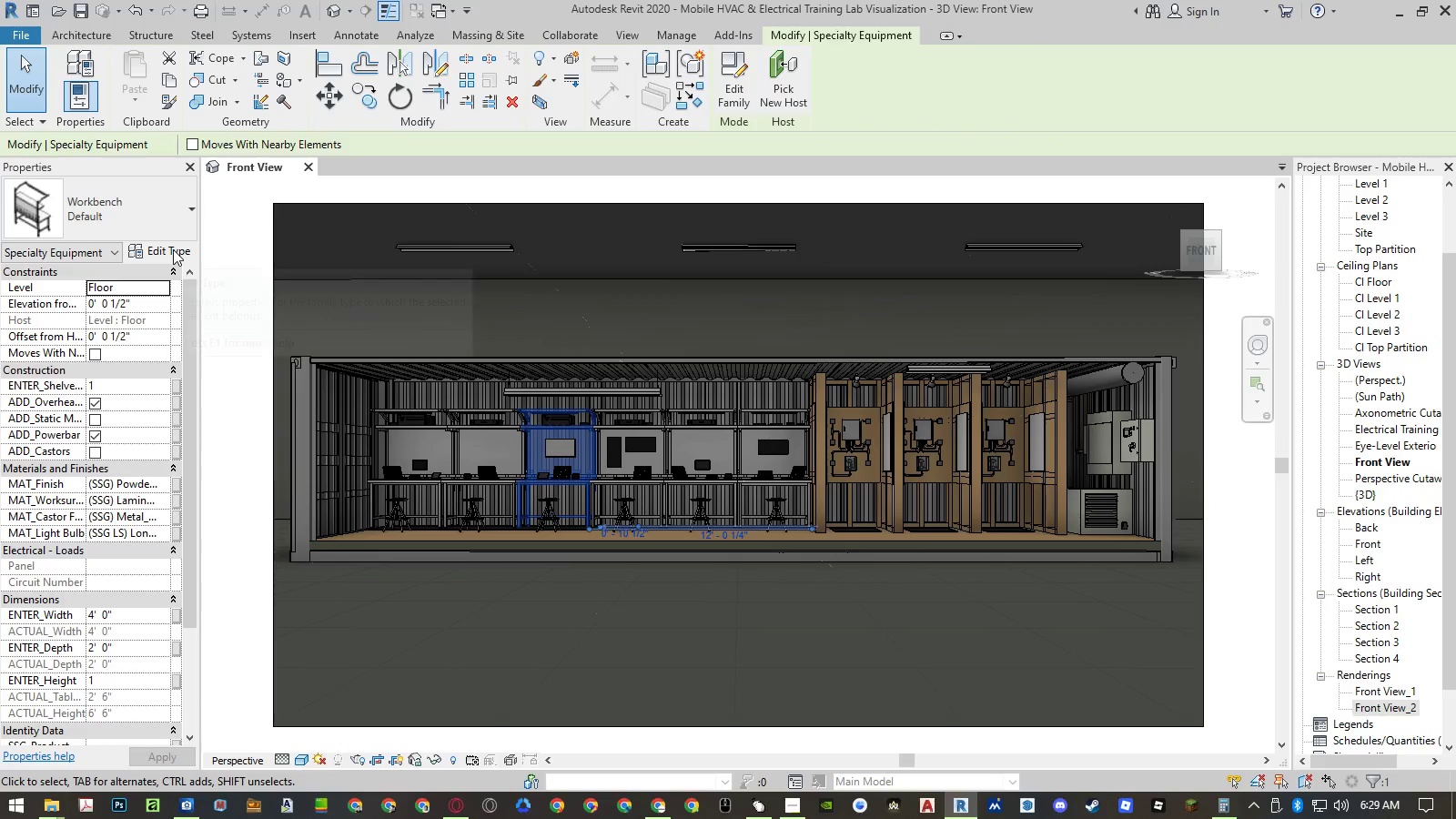 
left_click([173, 249])
 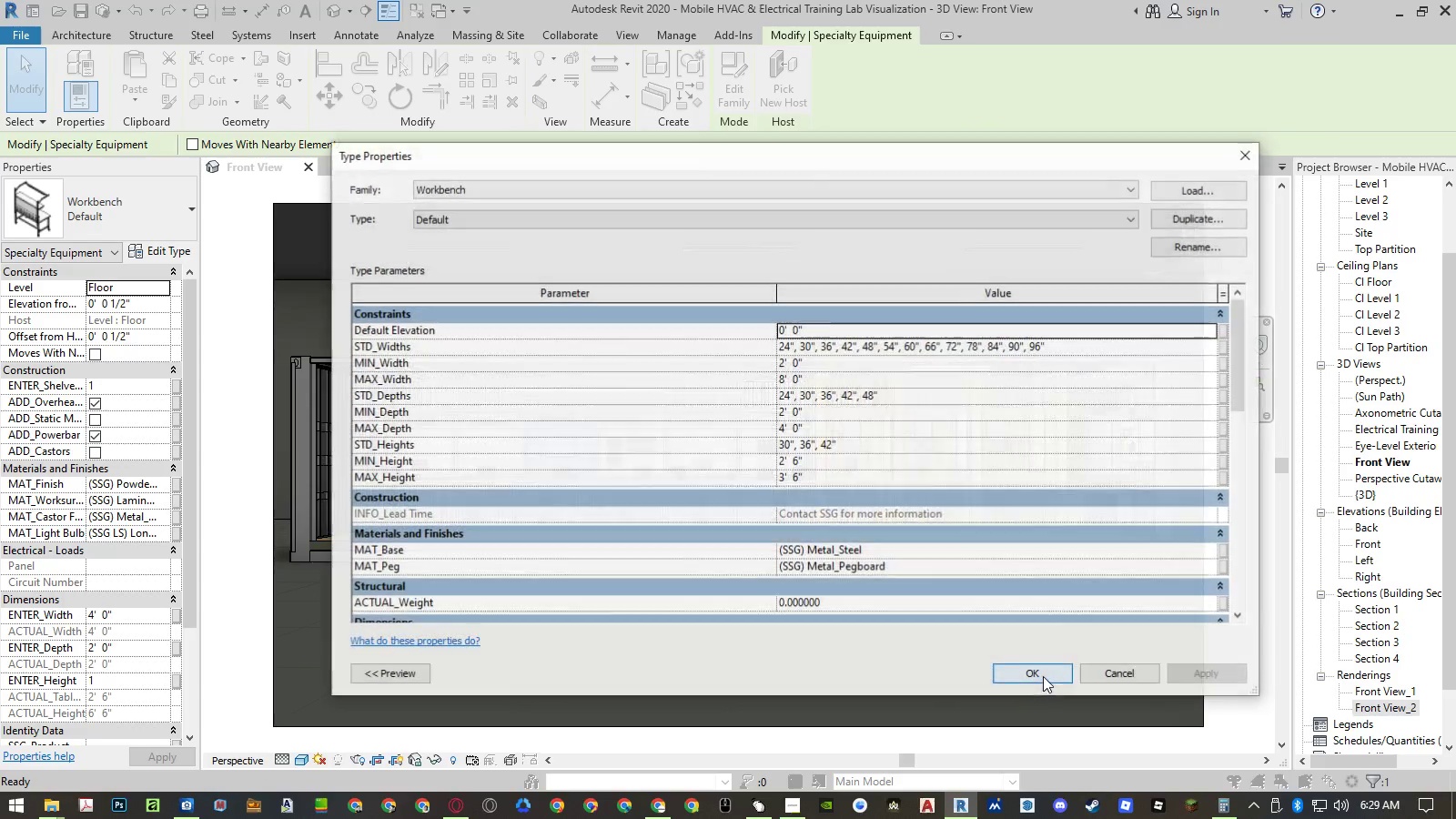 
scroll: coordinate [986, 519], scroll_direction: down, amount: 20.0
 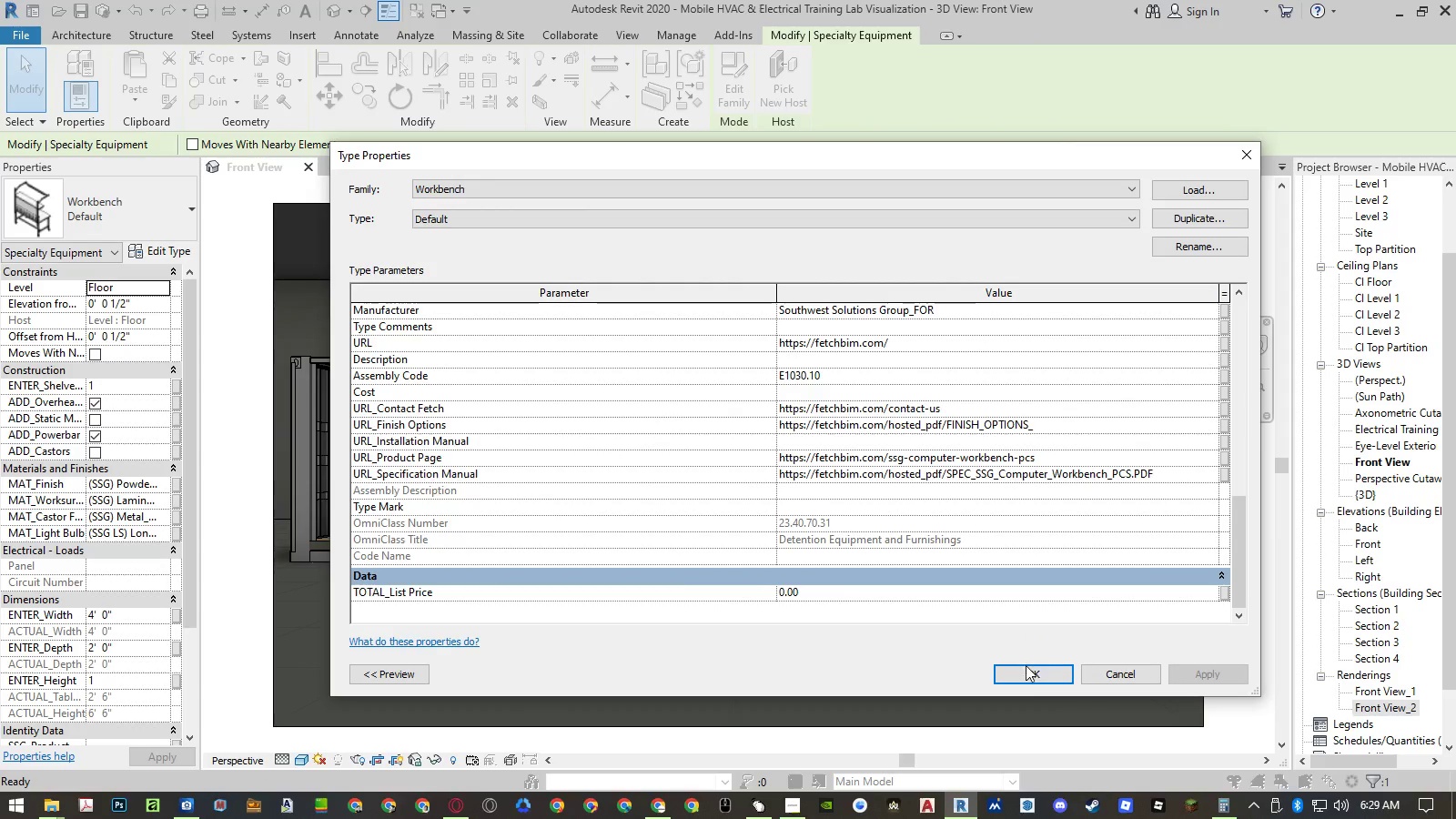 
left_click([1026, 674])
 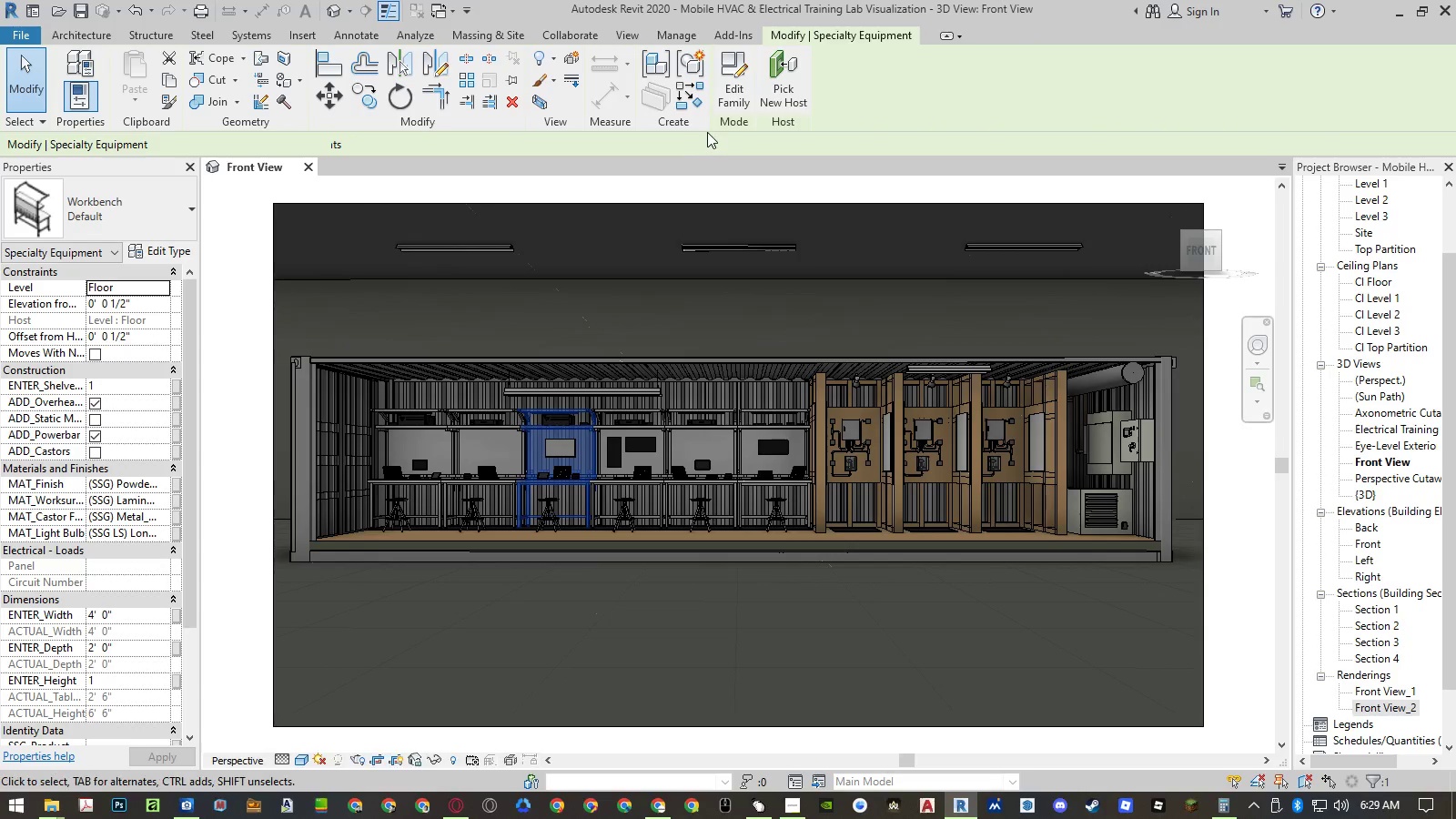 
left_click([730, 91])
 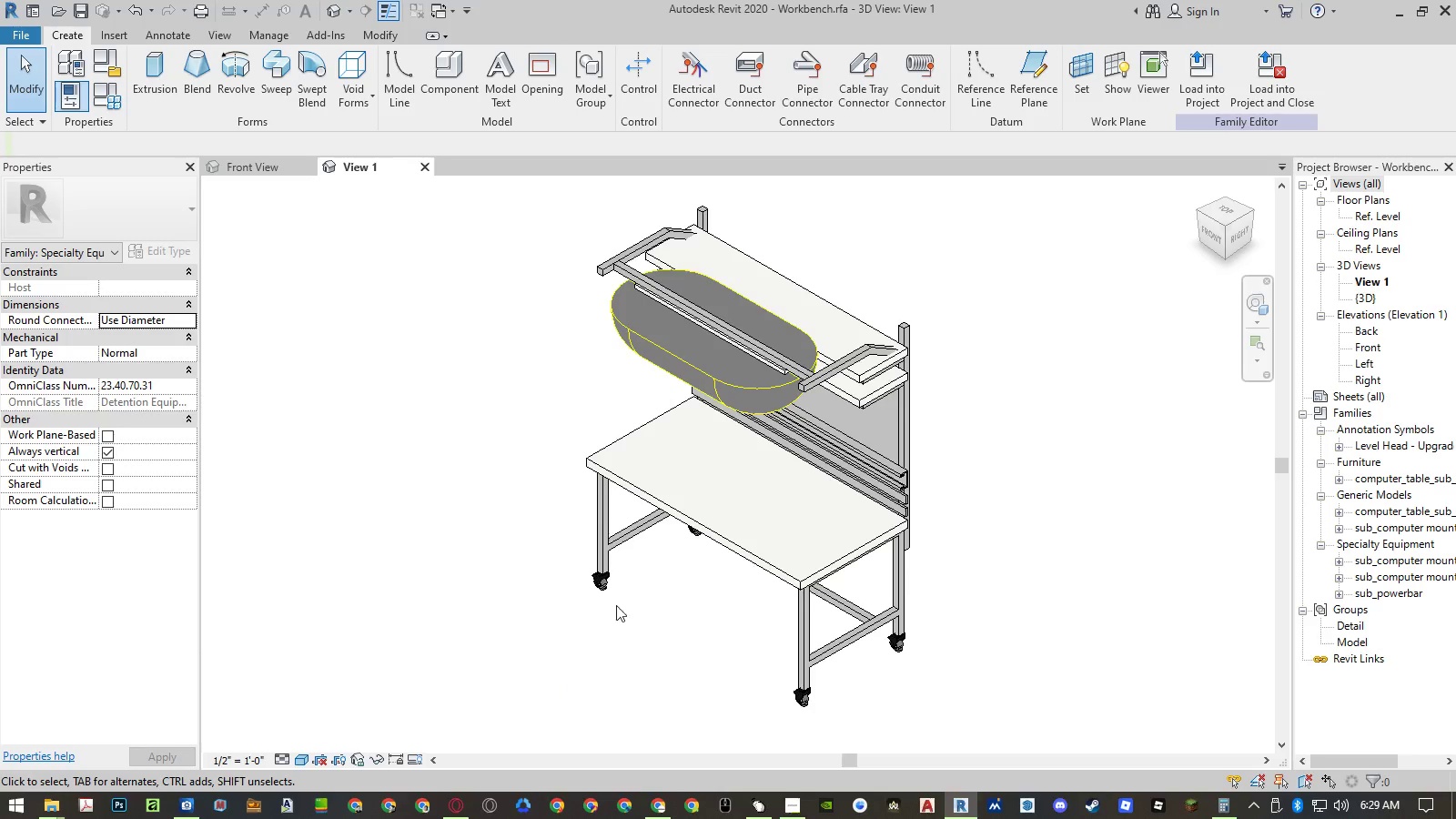 
wait(6.0)
 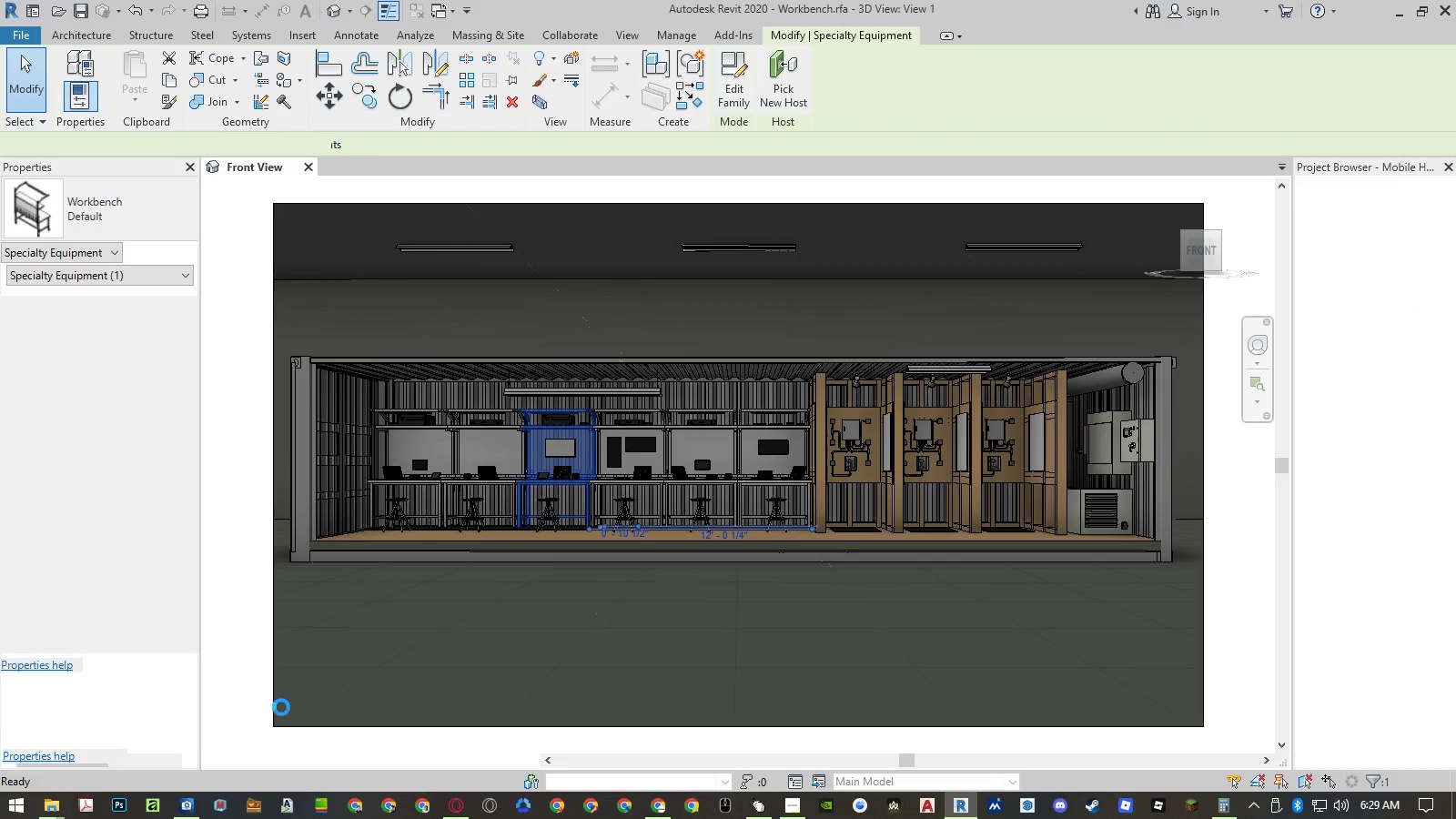 
left_click([755, 384])
 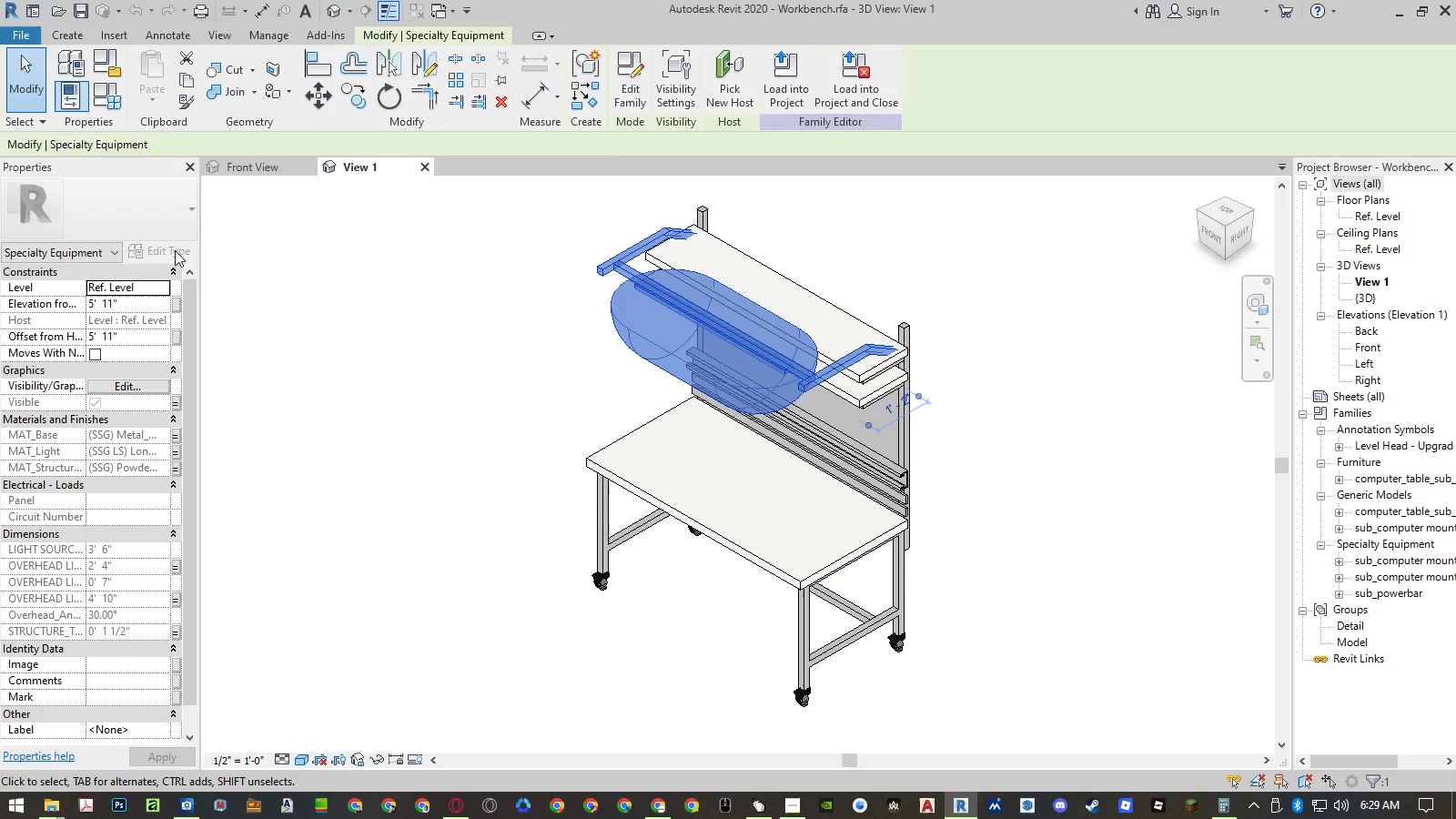 
left_click([175, 250])
 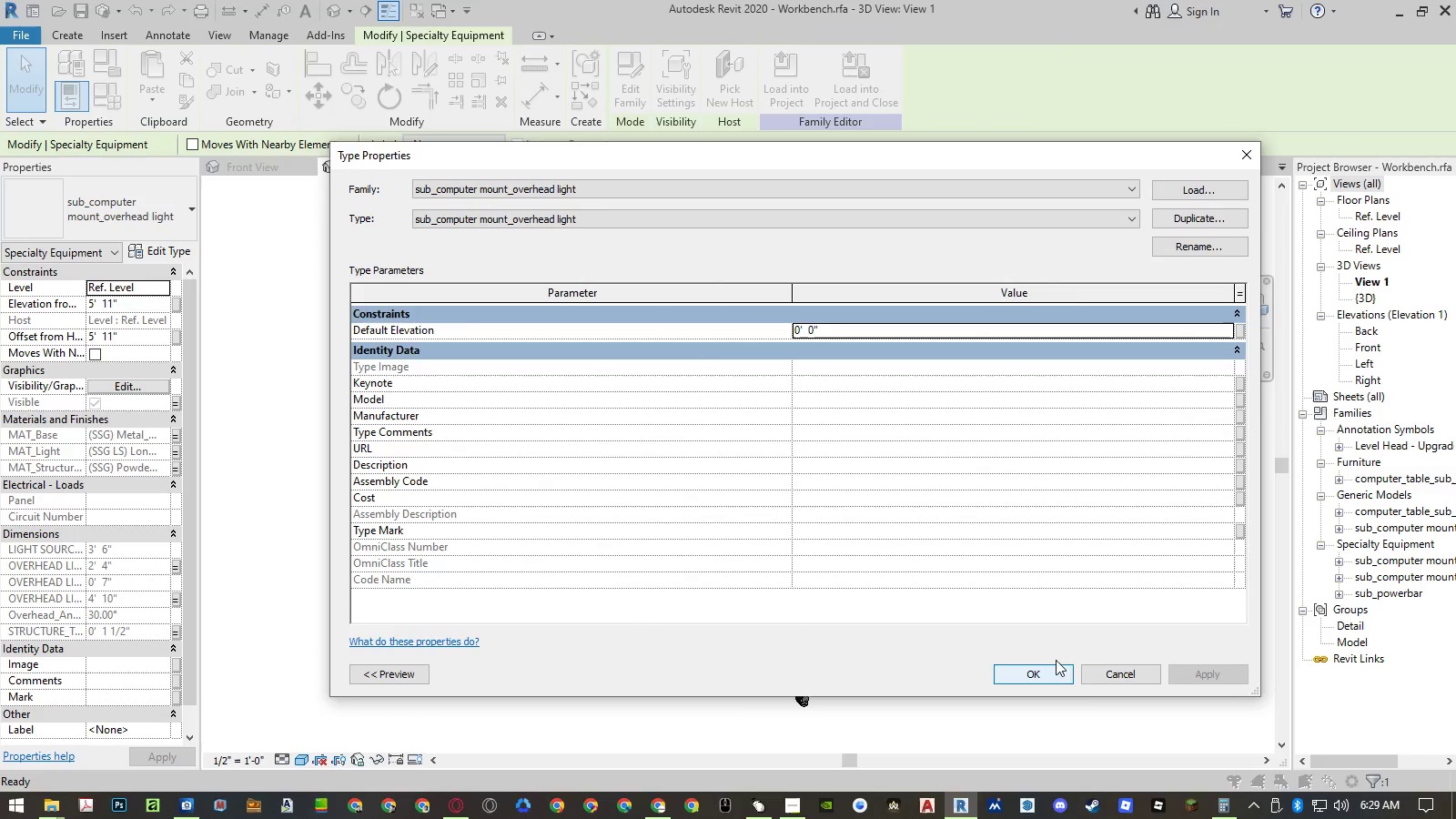 
scroll: coordinate [929, 489], scroll_direction: down, amount: 7.0
 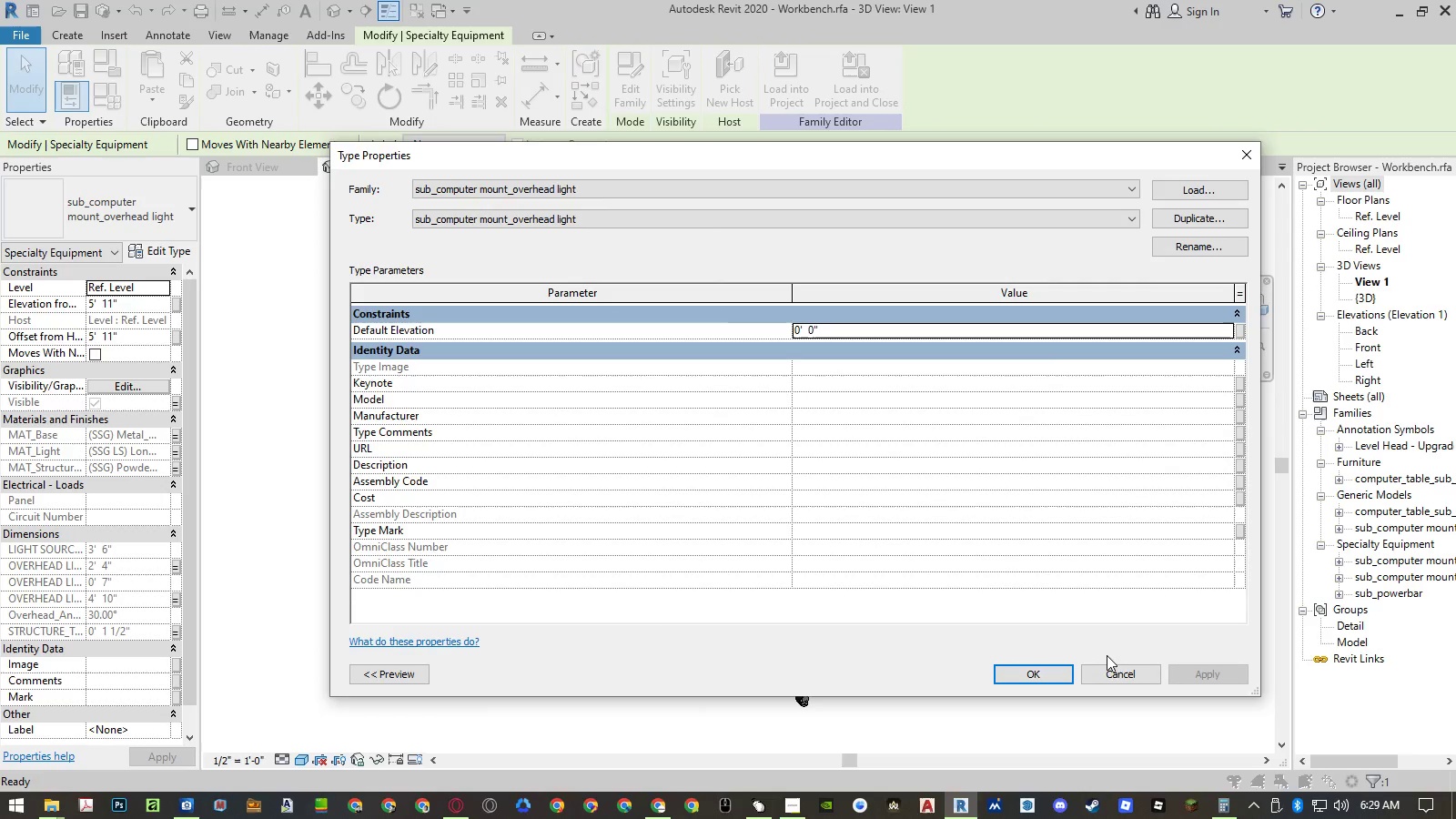 
left_click([1114, 666])
 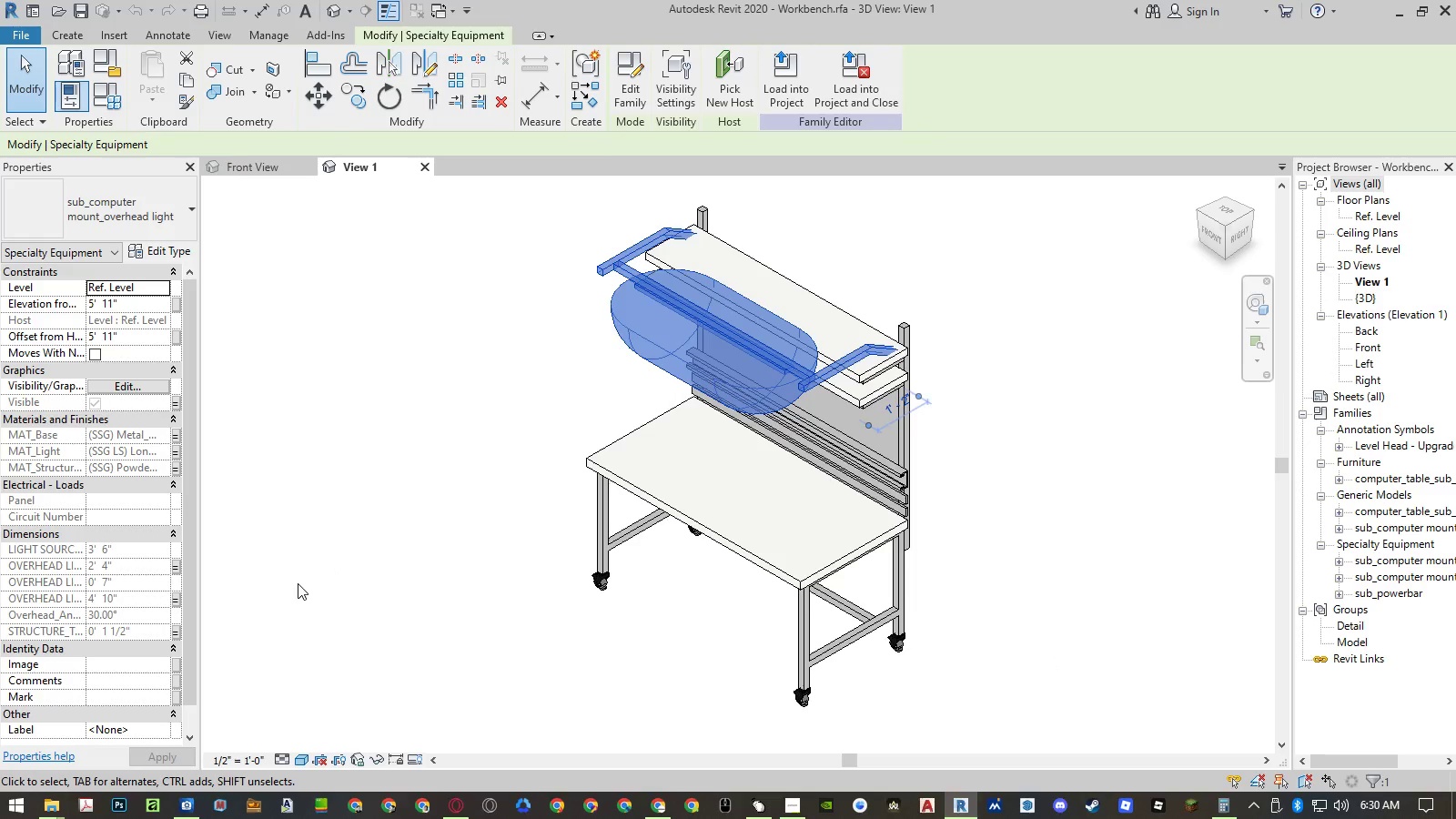 
scroll: coordinate [125, 508], scroll_direction: down, amount: 6.0
 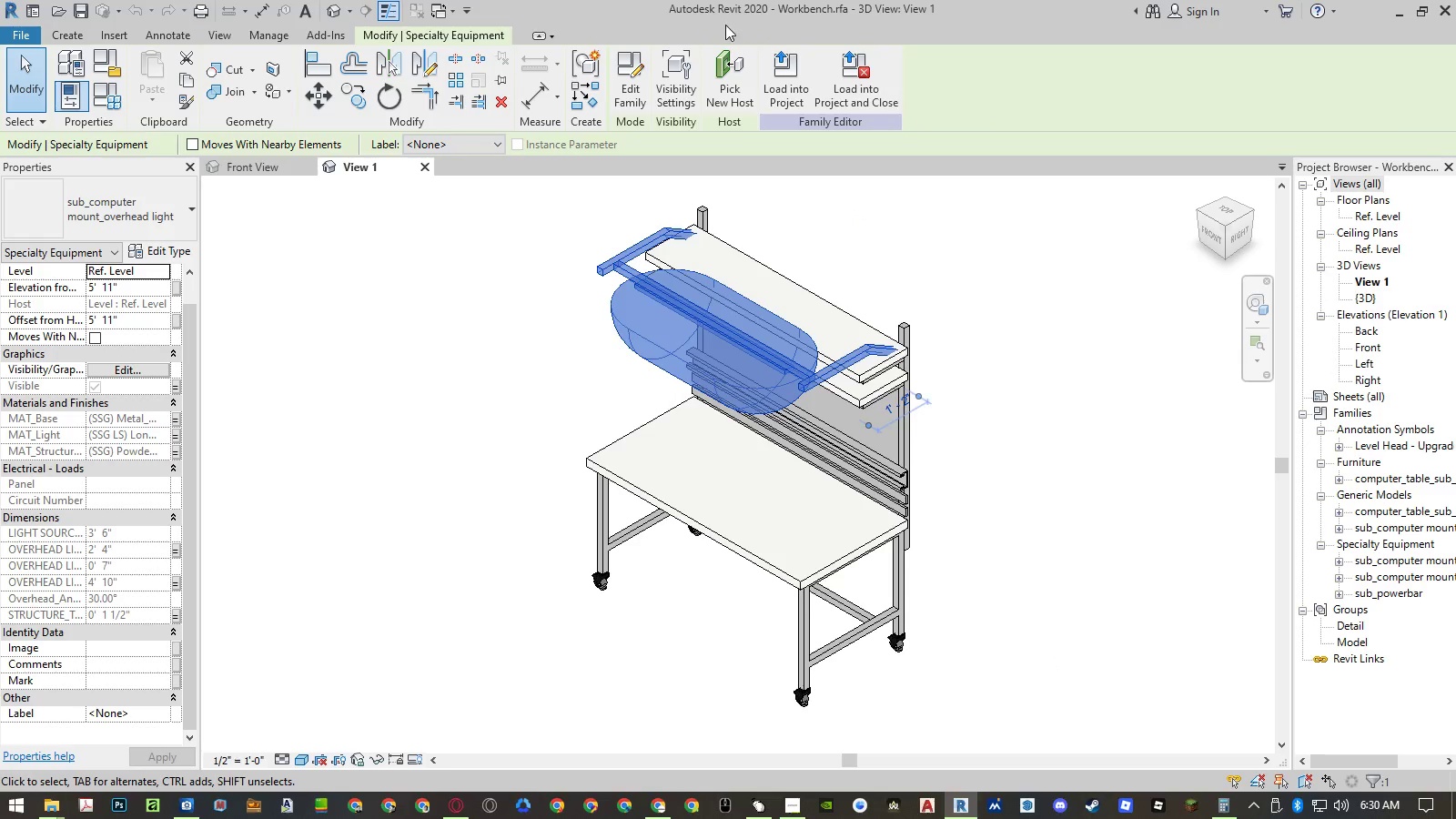 
left_click([636, 69])
 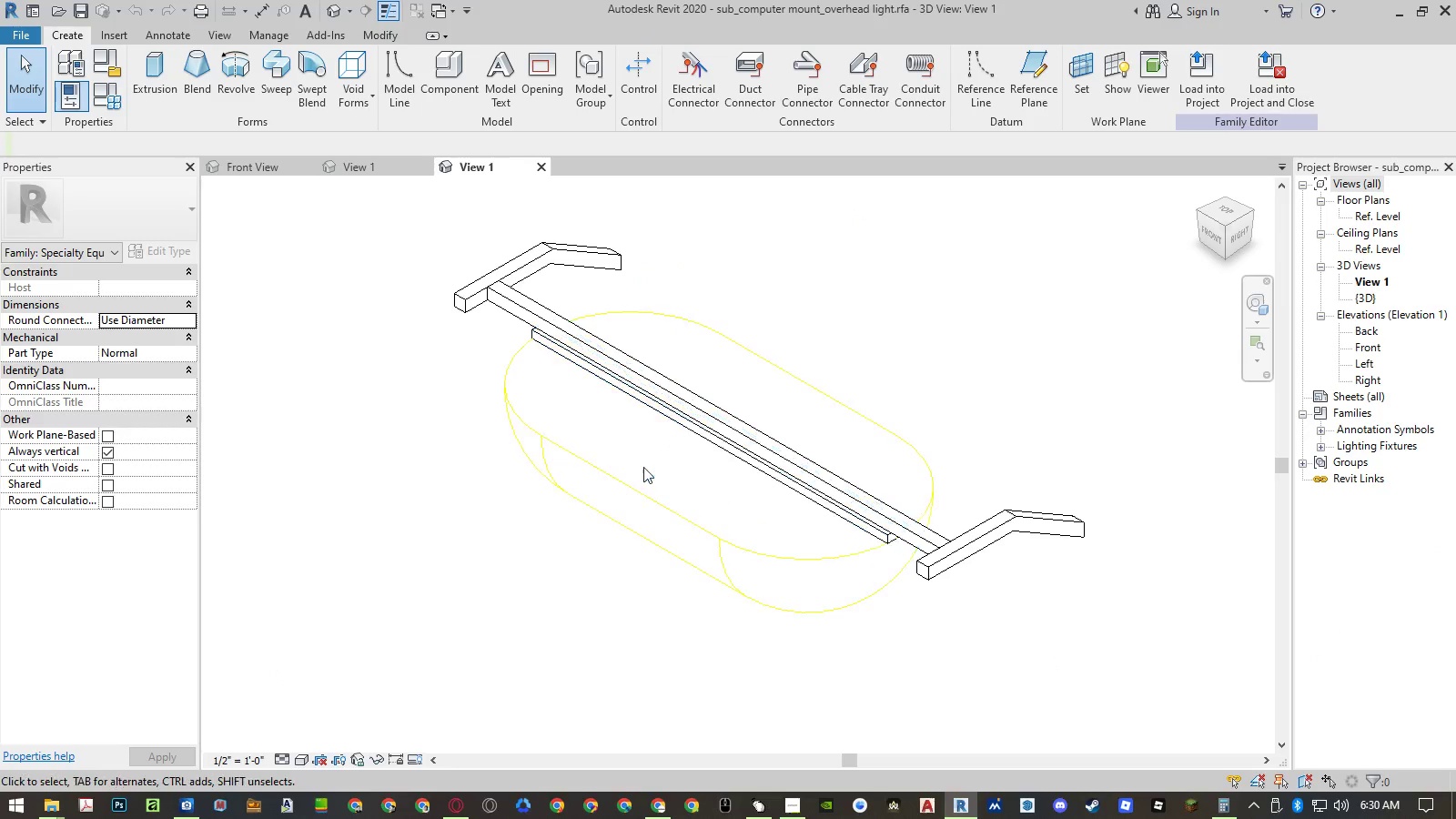 
left_click([632, 490])
 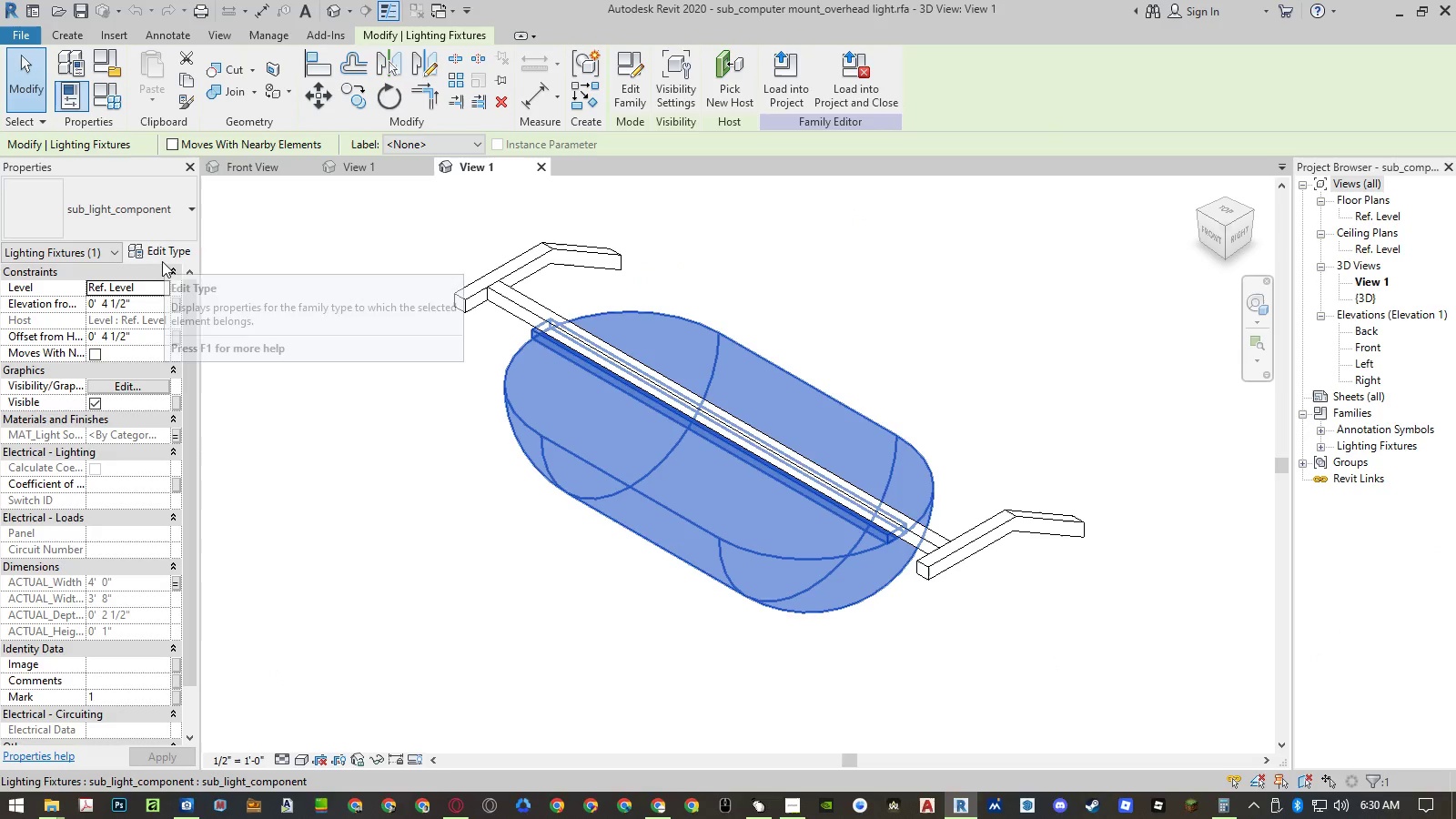 
scroll: coordinate [126, 340], scroll_direction: down, amount: 1.0
 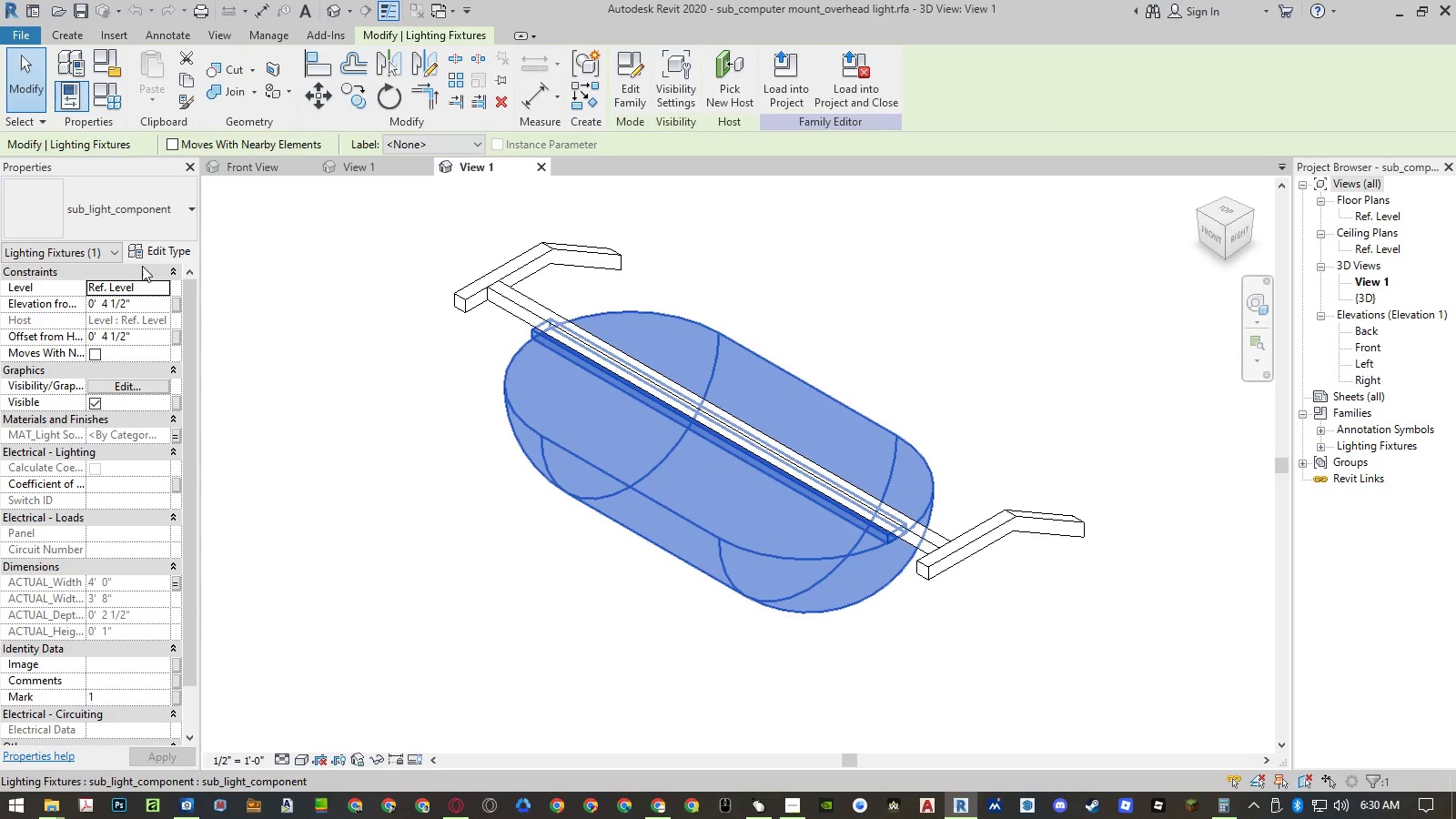 
left_click([144, 253])
 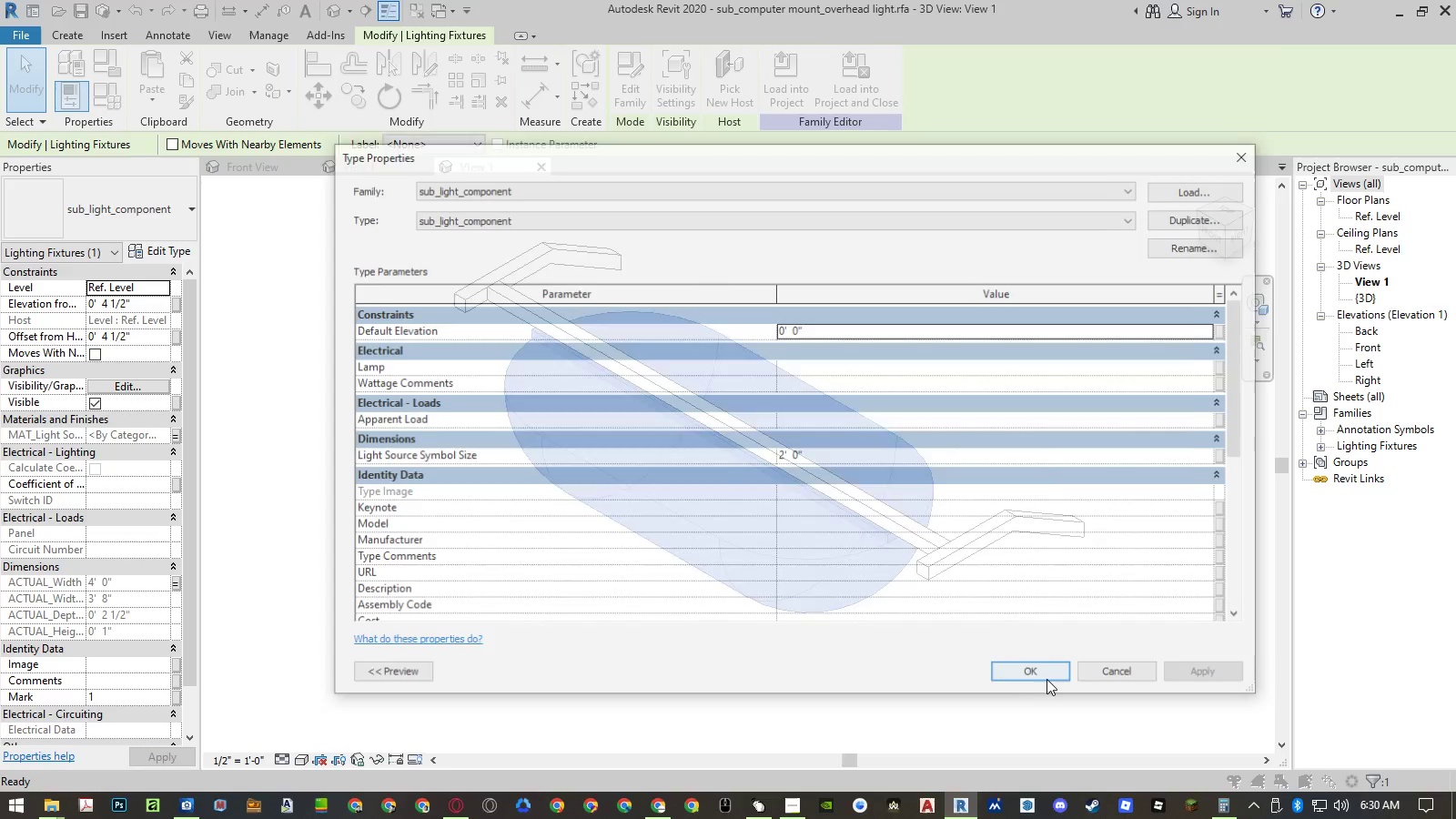 
scroll: coordinate [991, 546], scroll_direction: down, amount: 11.0
 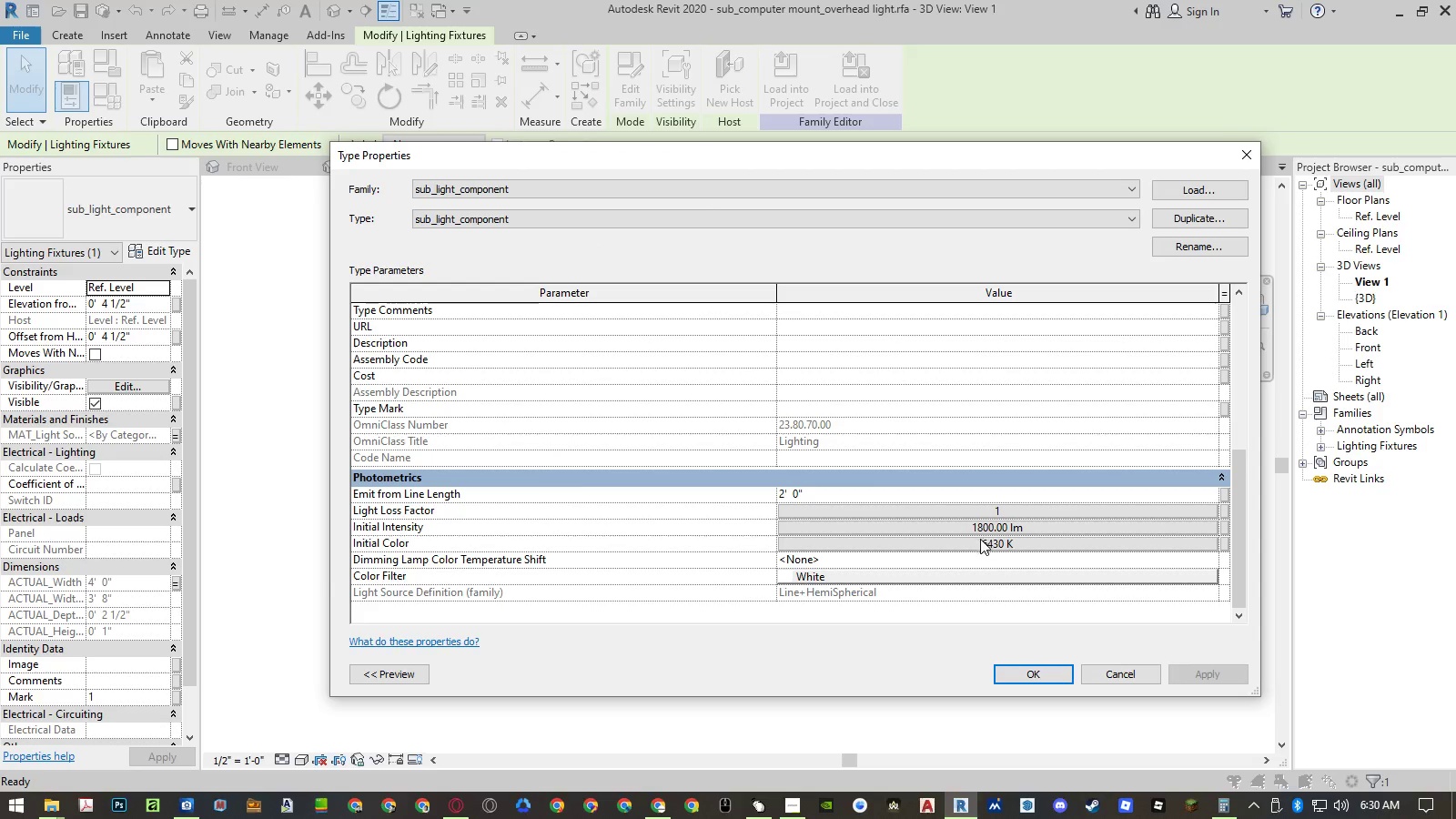 
left_click([980, 541])
 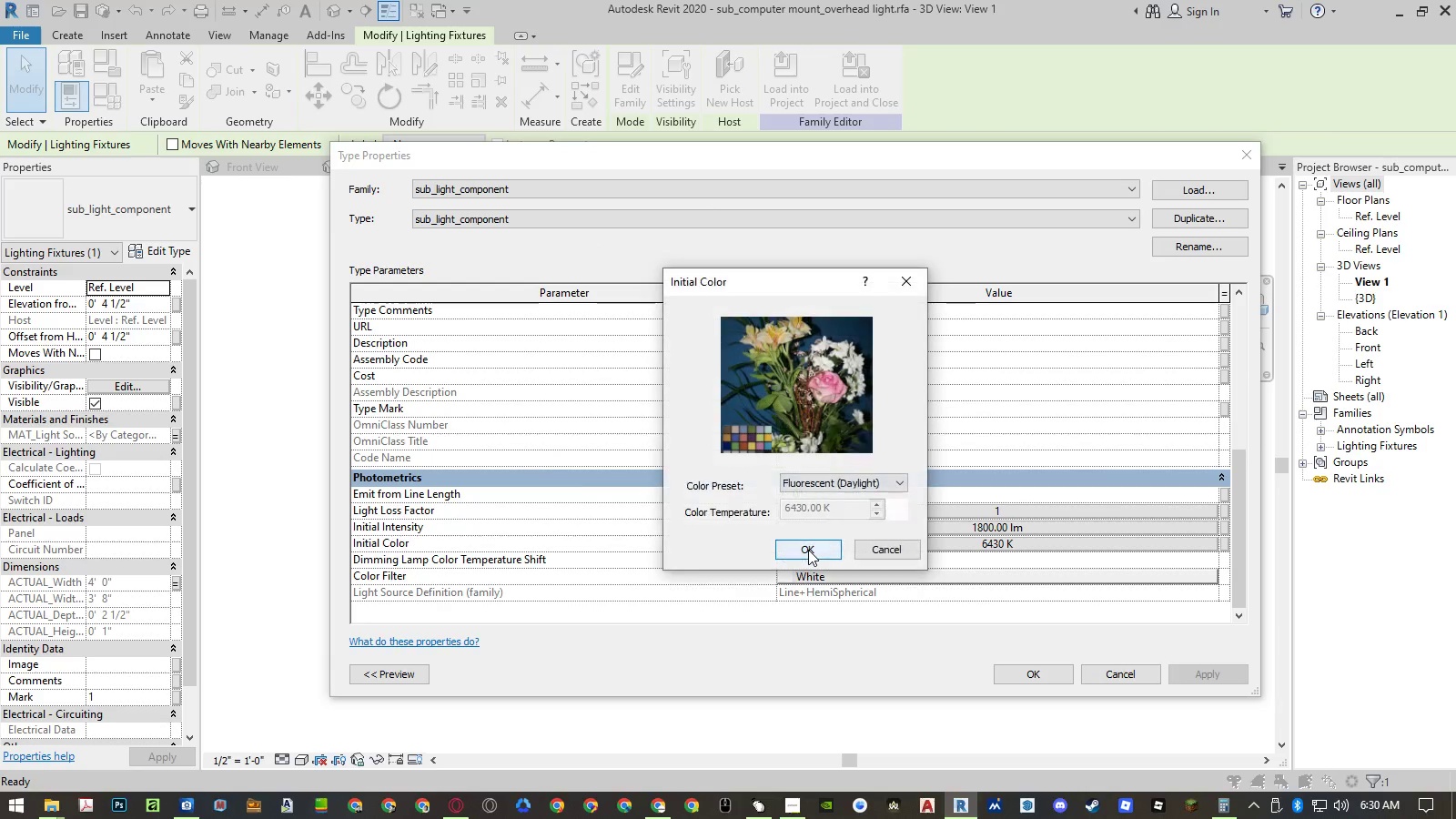 
left_click([808, 550])
 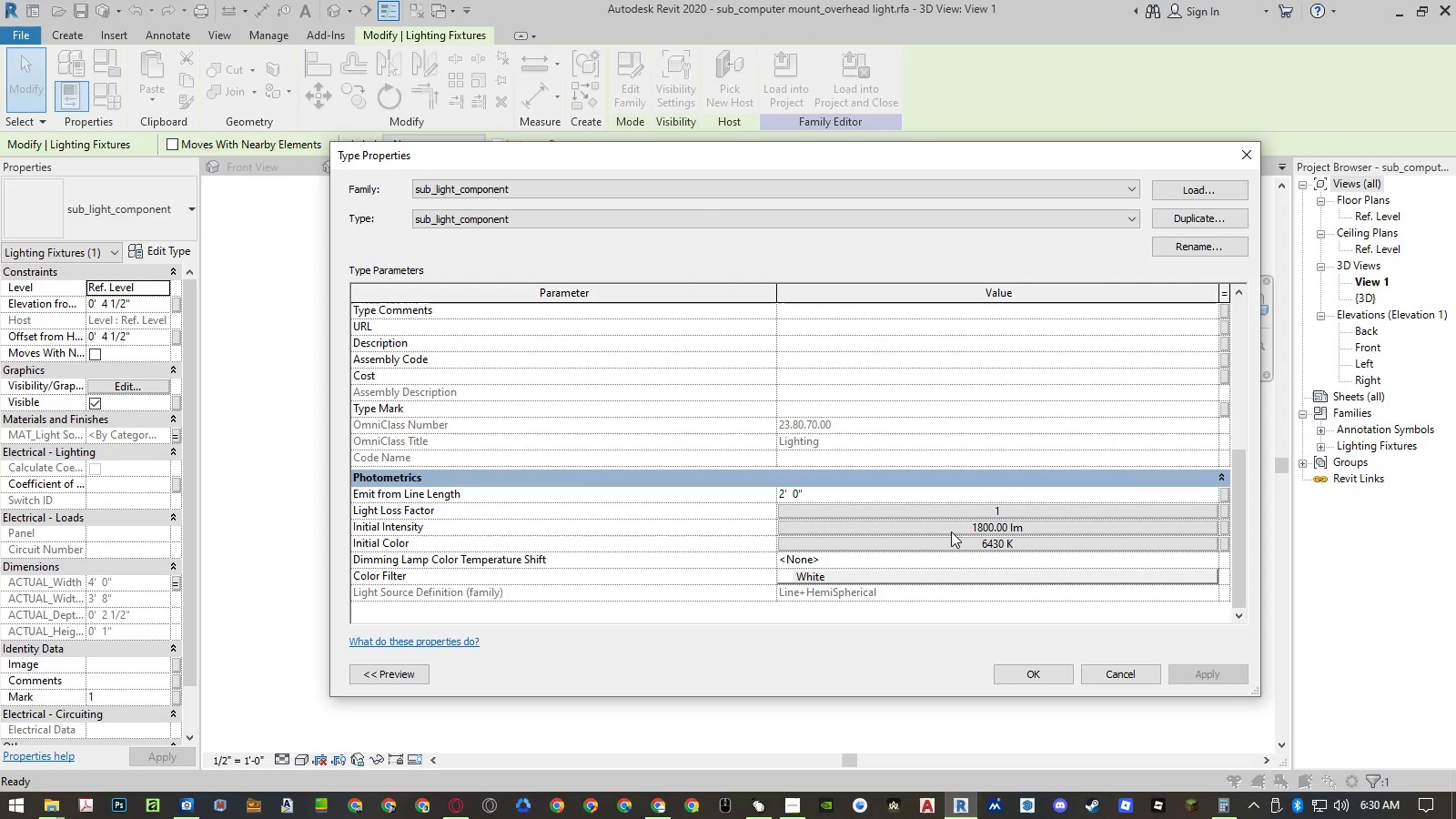 
left_click_drag(start_coordinate=[956, 527], to_coordinate=[829, 402])
 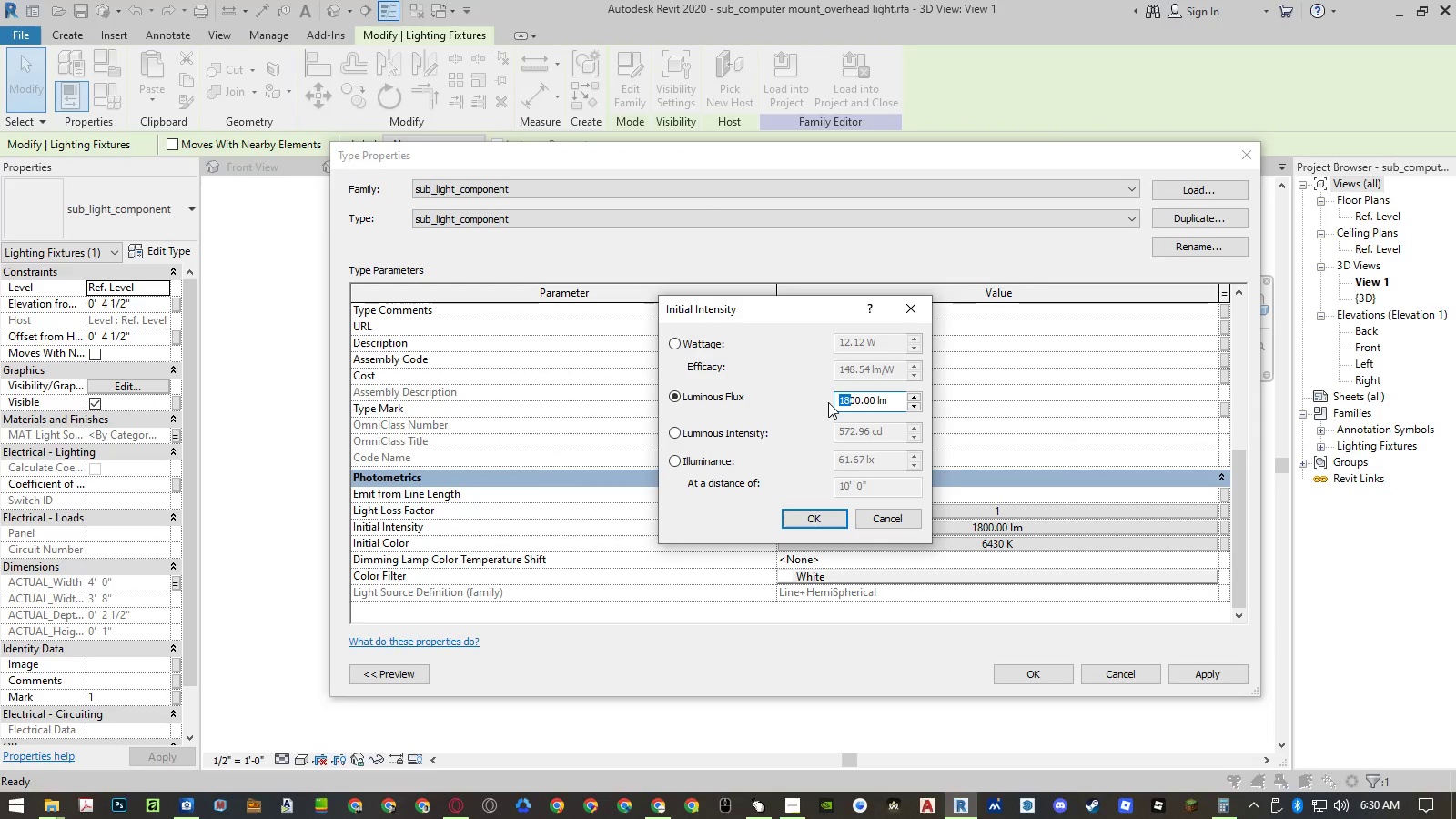 
key(Numpad1)
 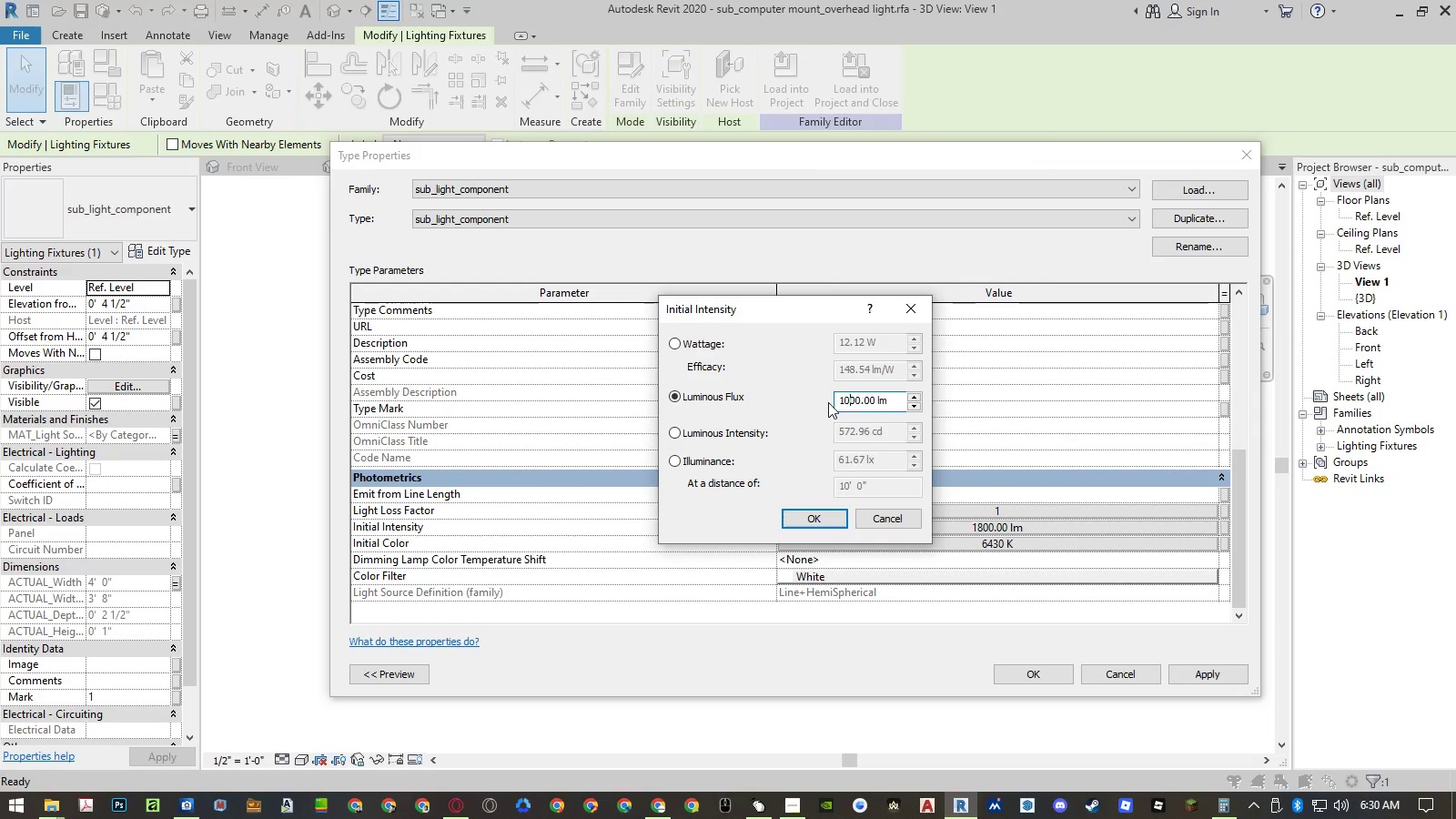 
key(Numpad0)
 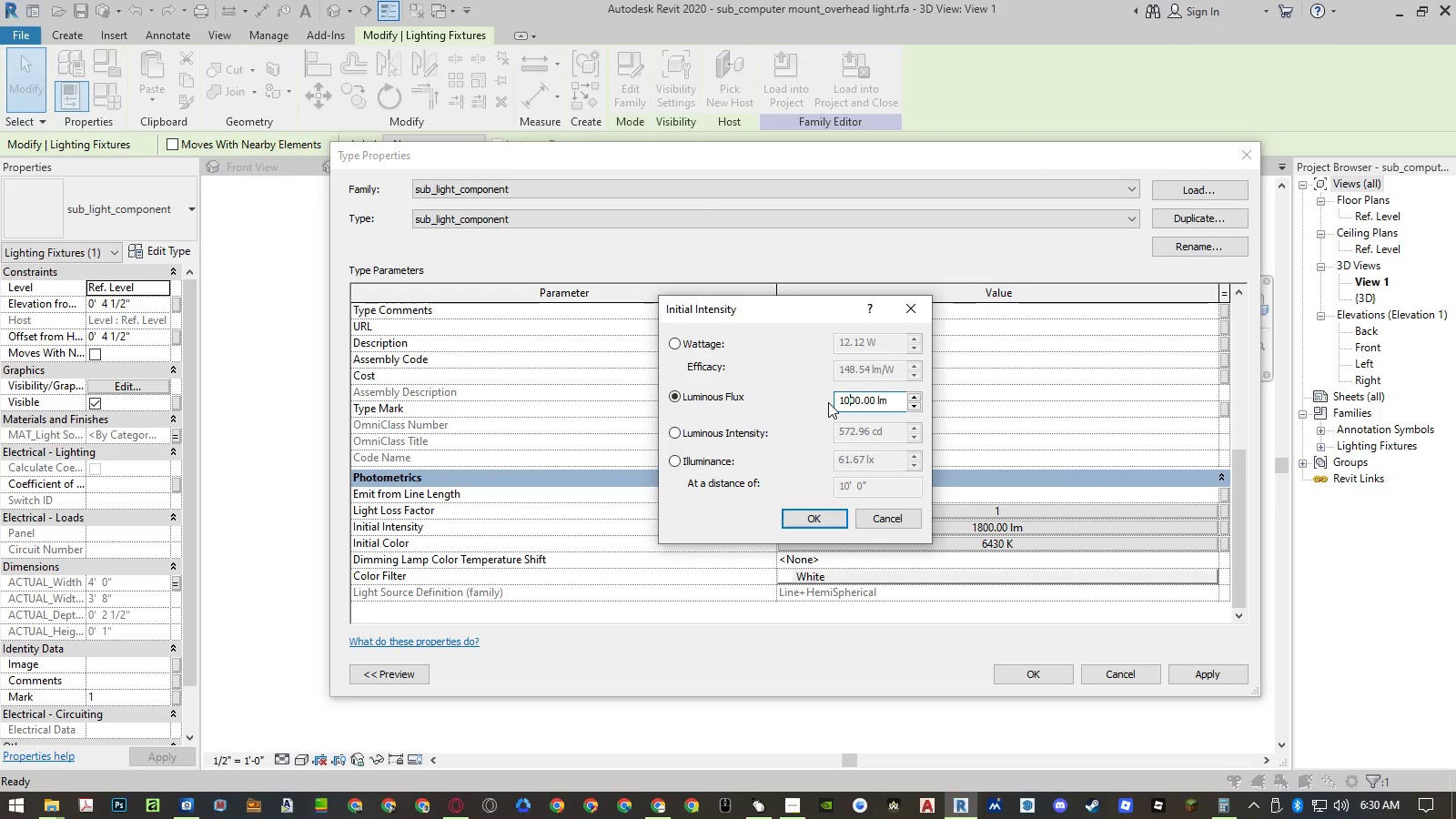 
key(NumpadEnter)
 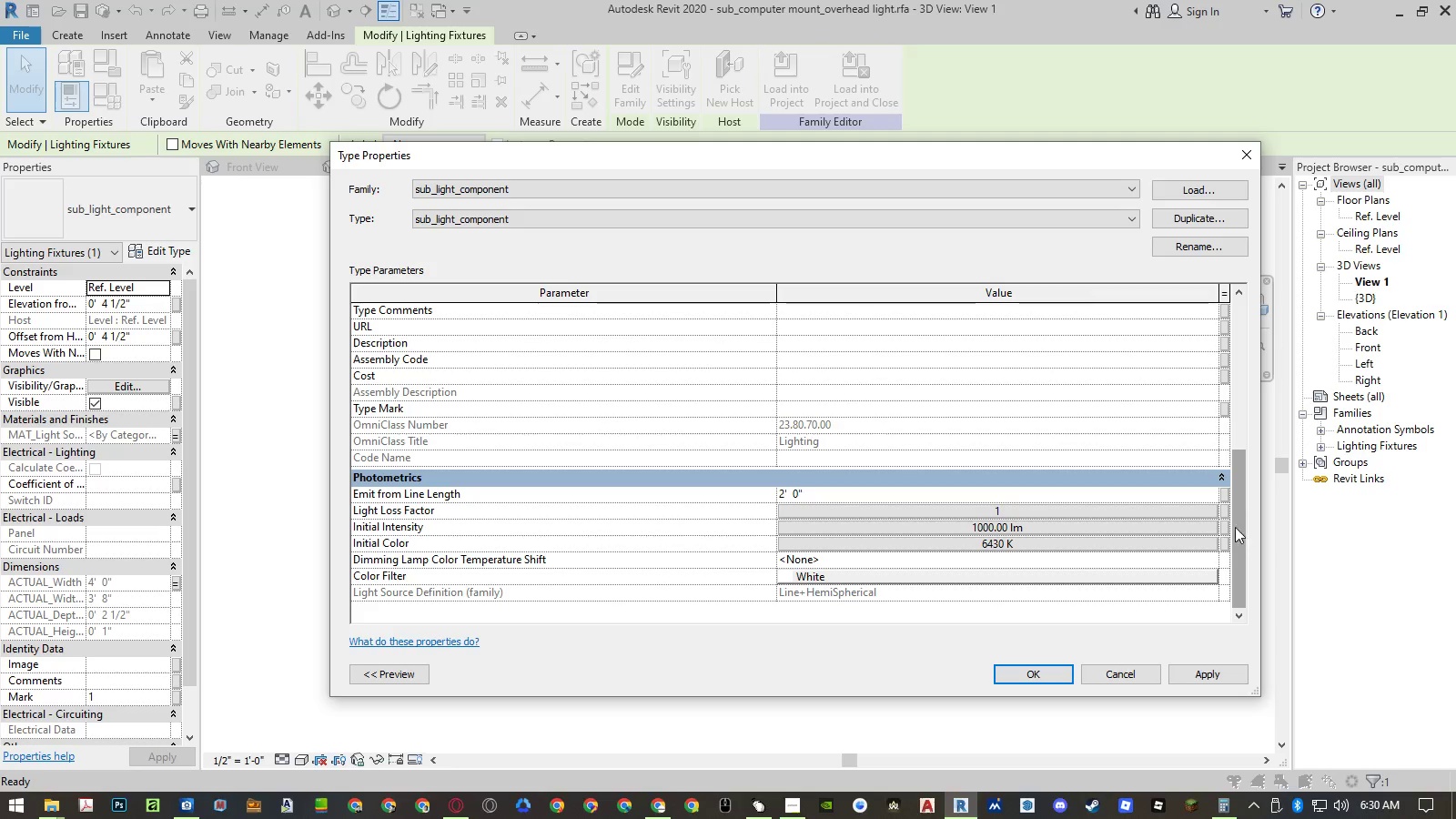 
left_click([1224, 526])
 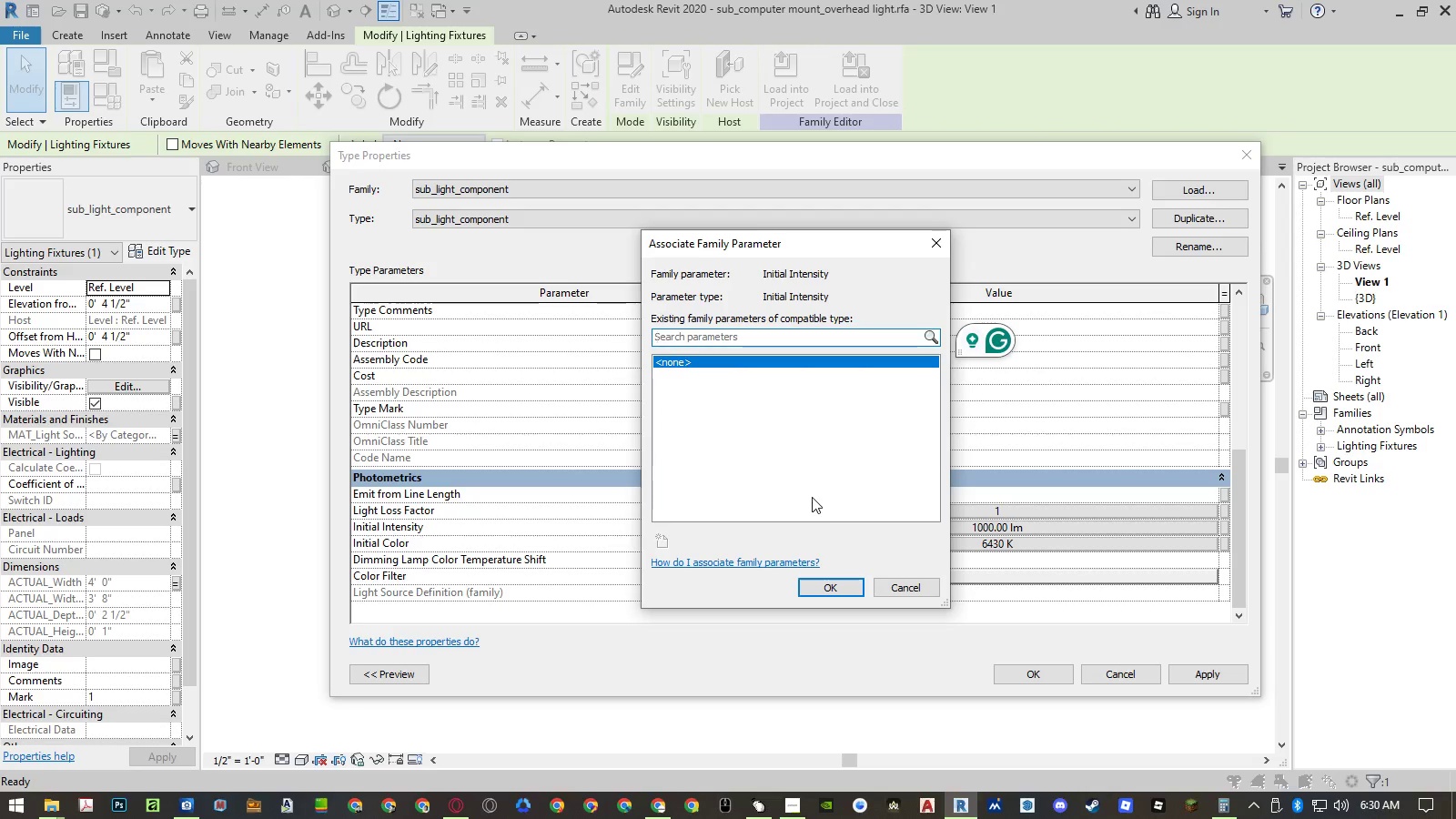 
left_click_drag(start_coordinate=[824, 240], to_coordinate=[864, 278])
 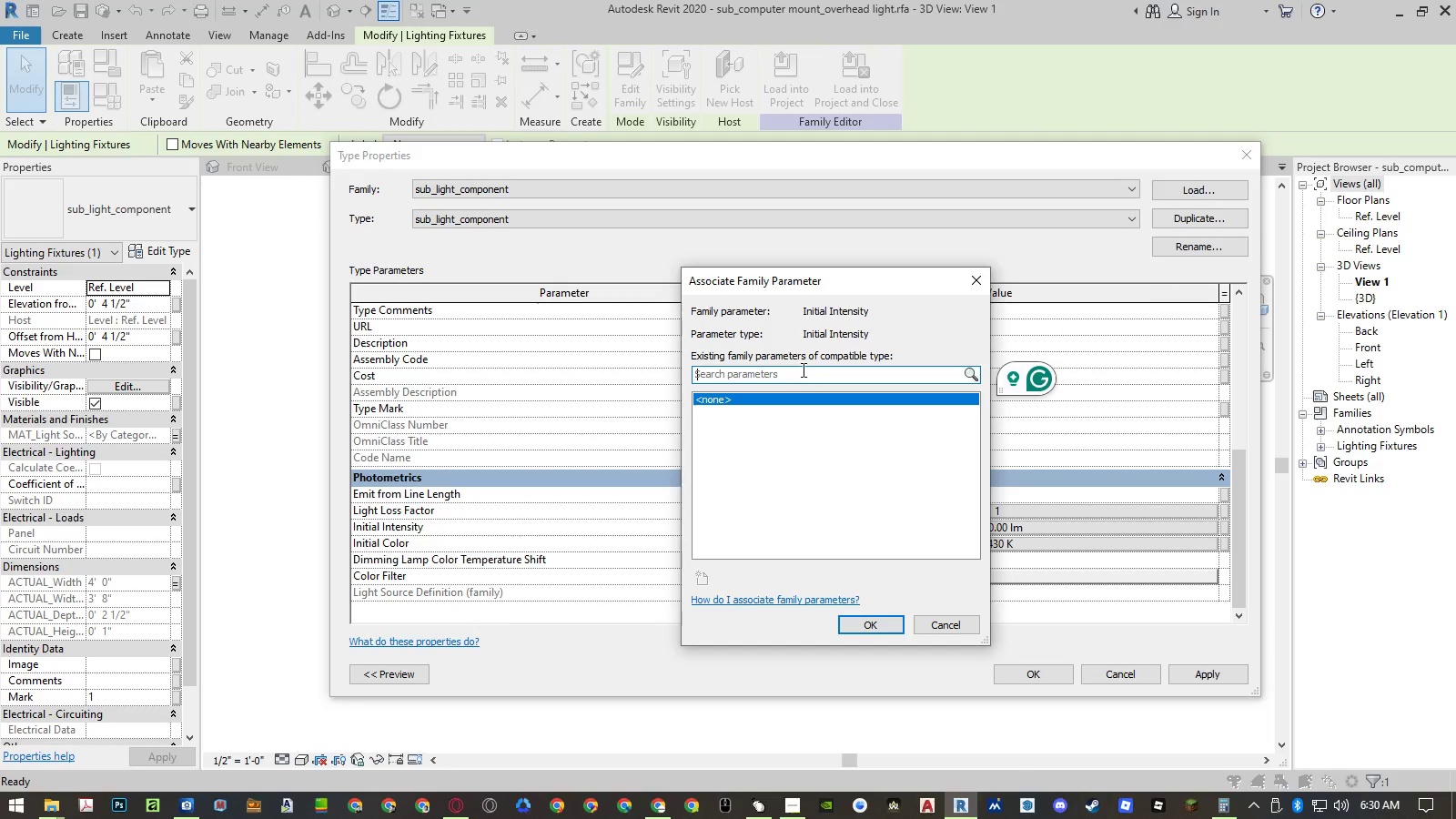 
left_click([802, 379])
 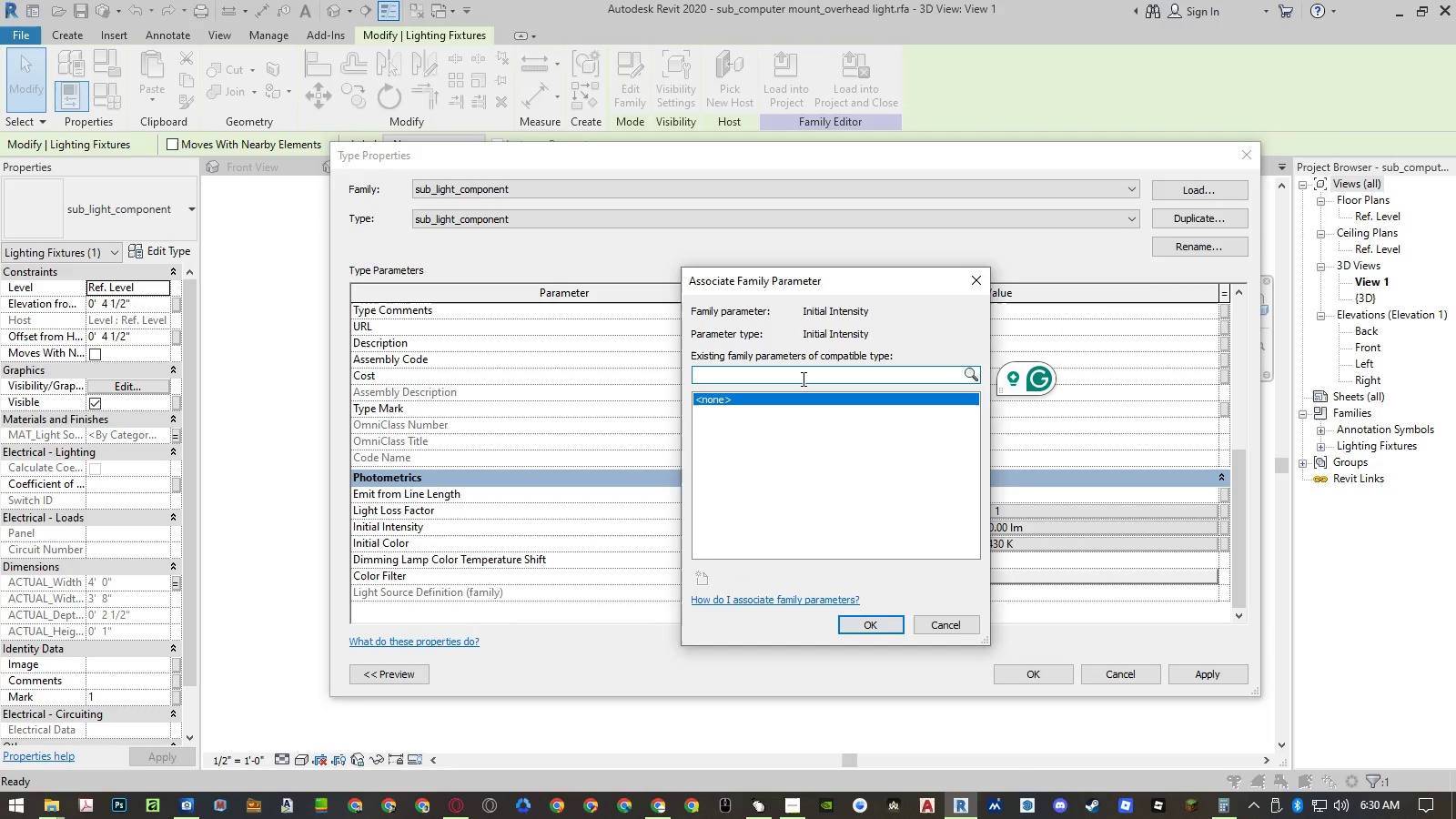 
hold_key(key=ShiftLeft, duration=1.52)
 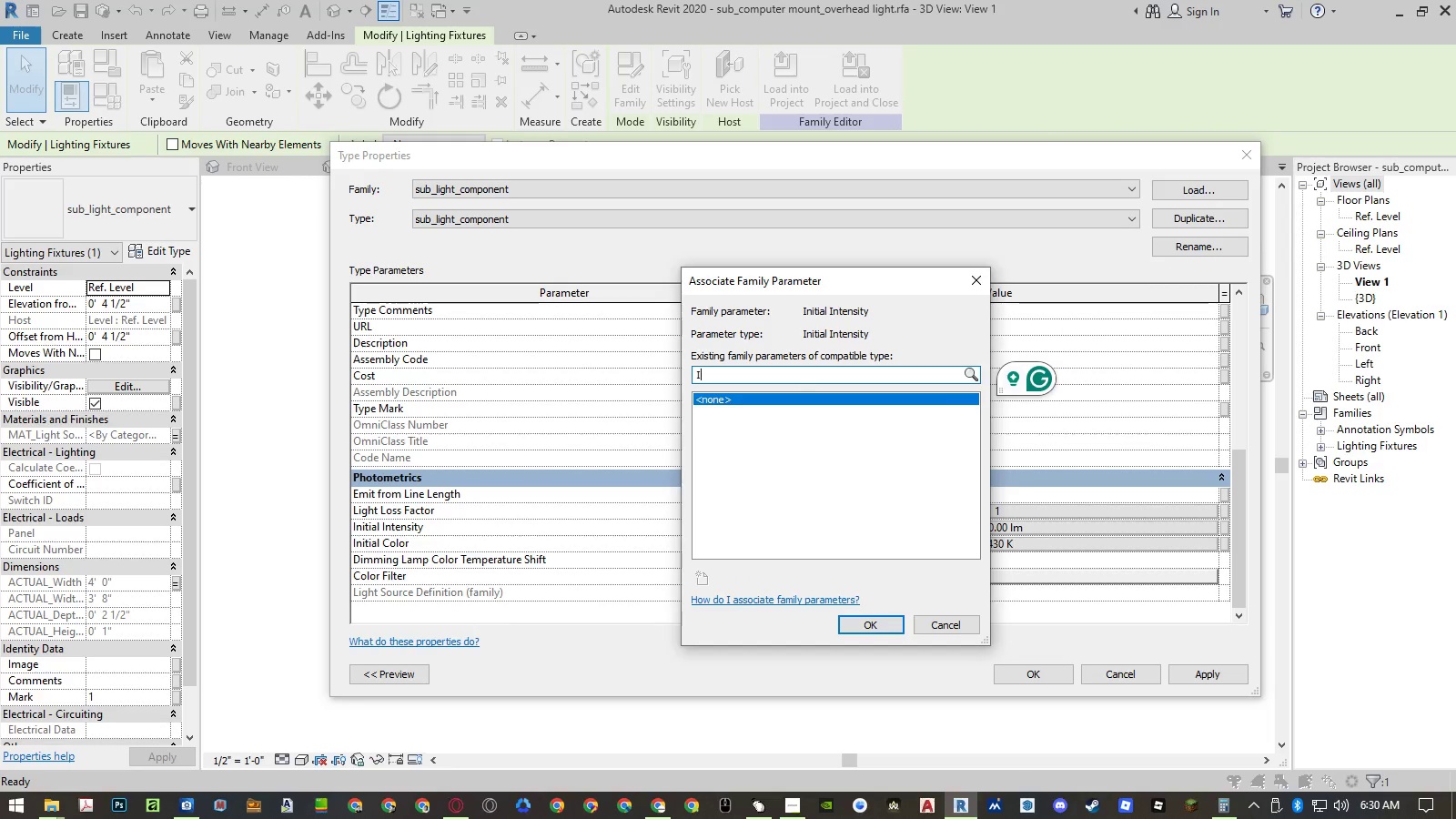 
type(Initial Intesity)
 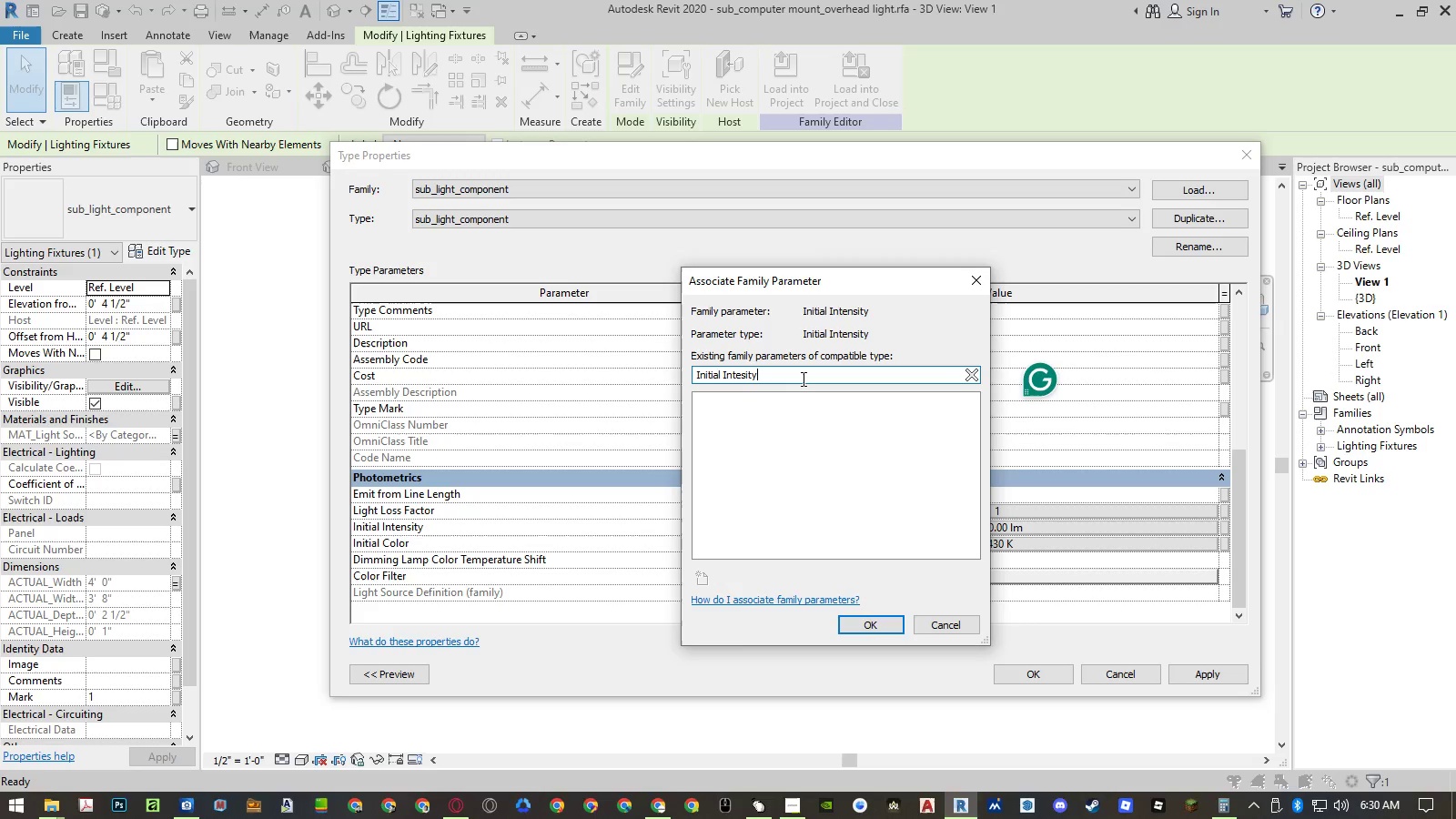 
hold_key(key=ControlLeft, duration=0.38)
 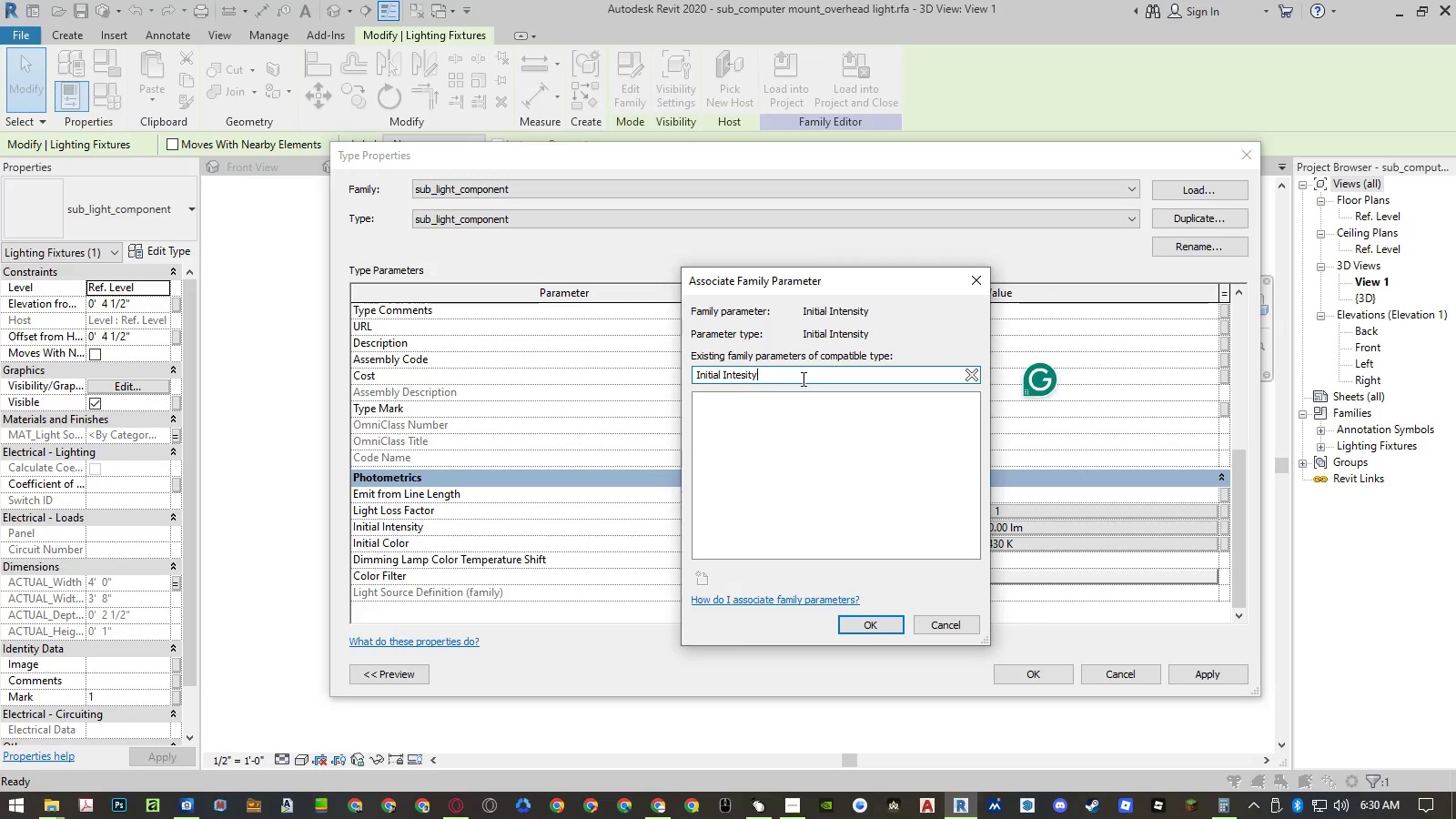 
key(ArrowLeft)
 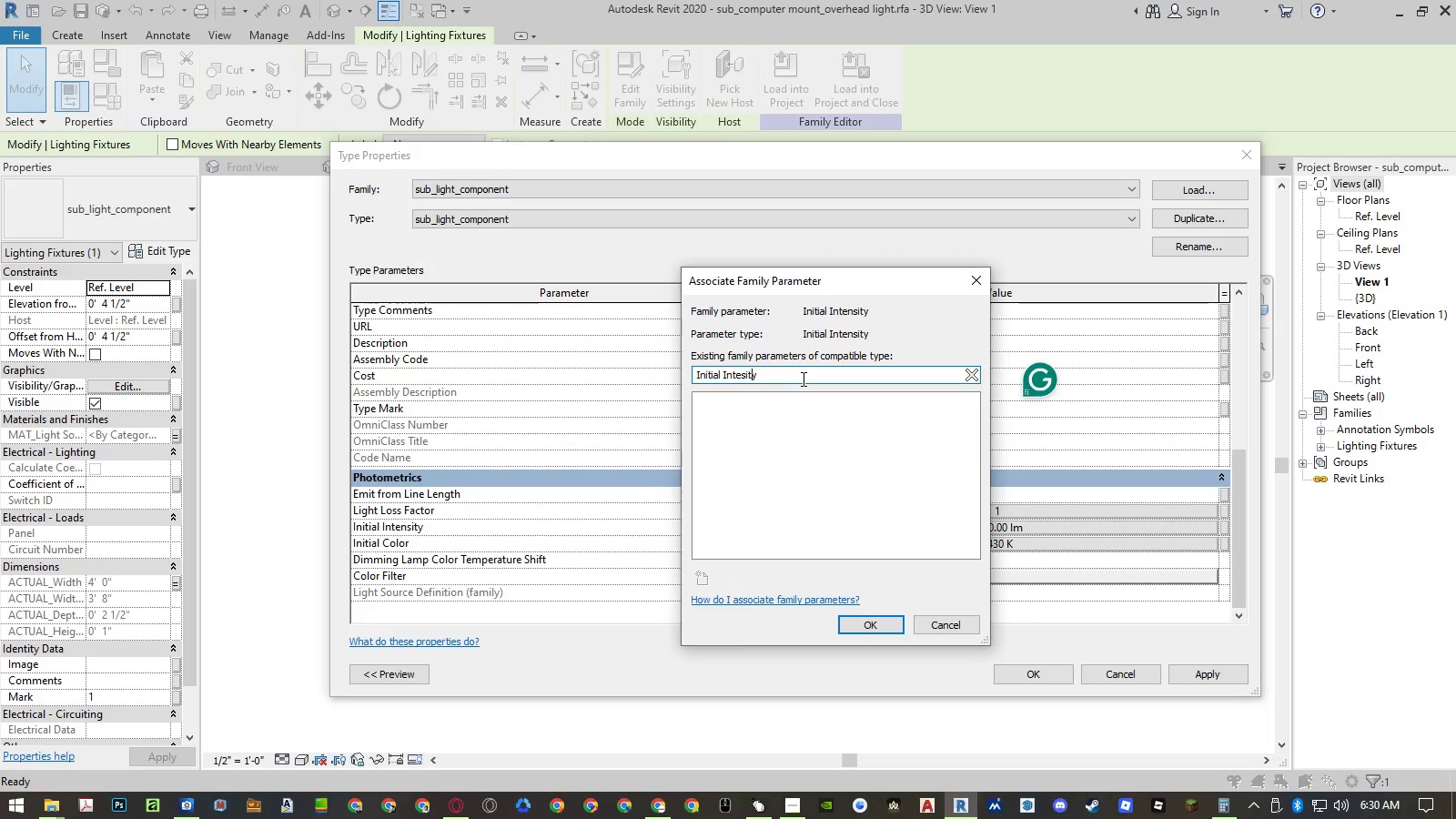 
key(ArrowLeft)
 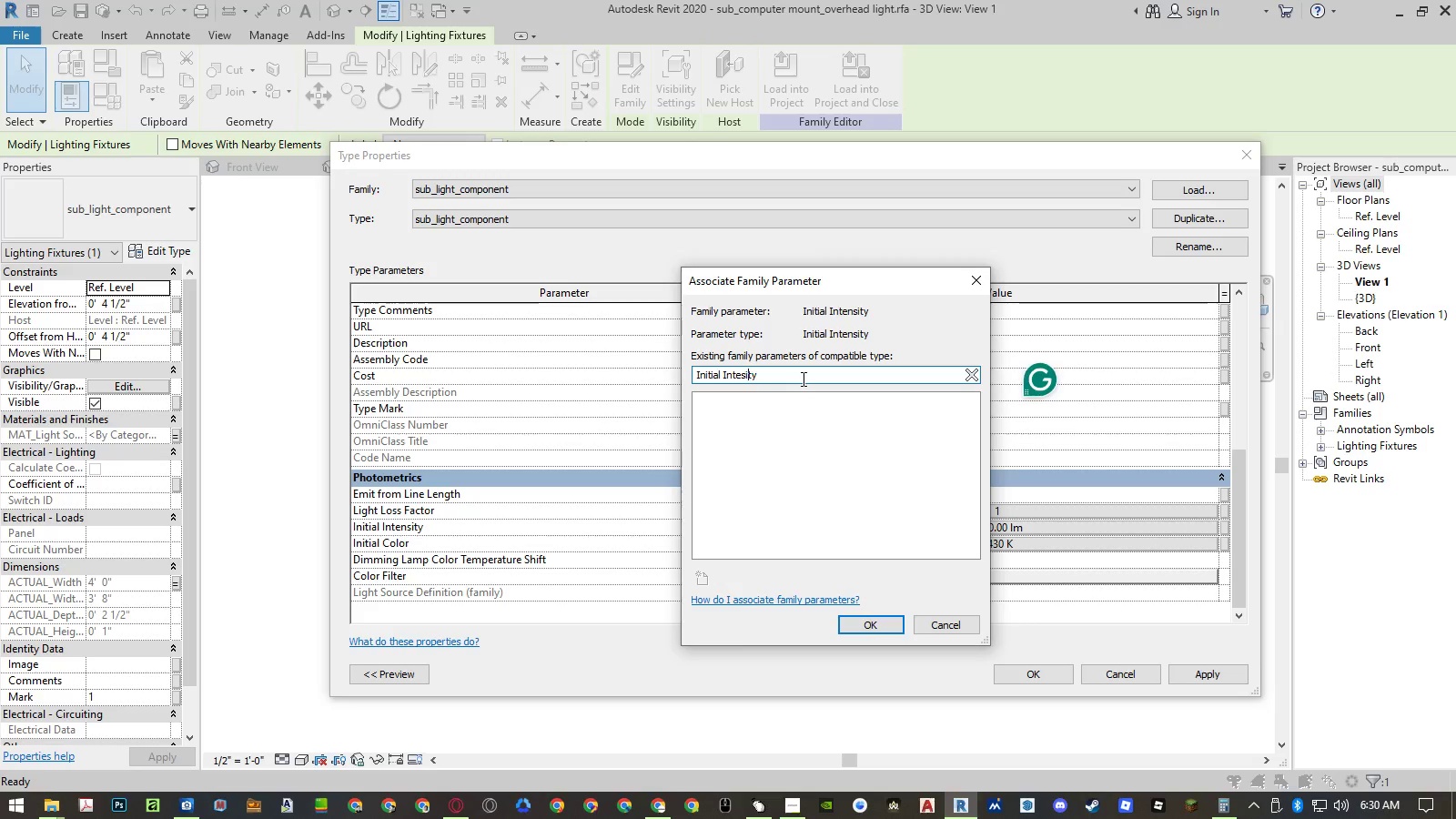 
key(ArrowLeft)
 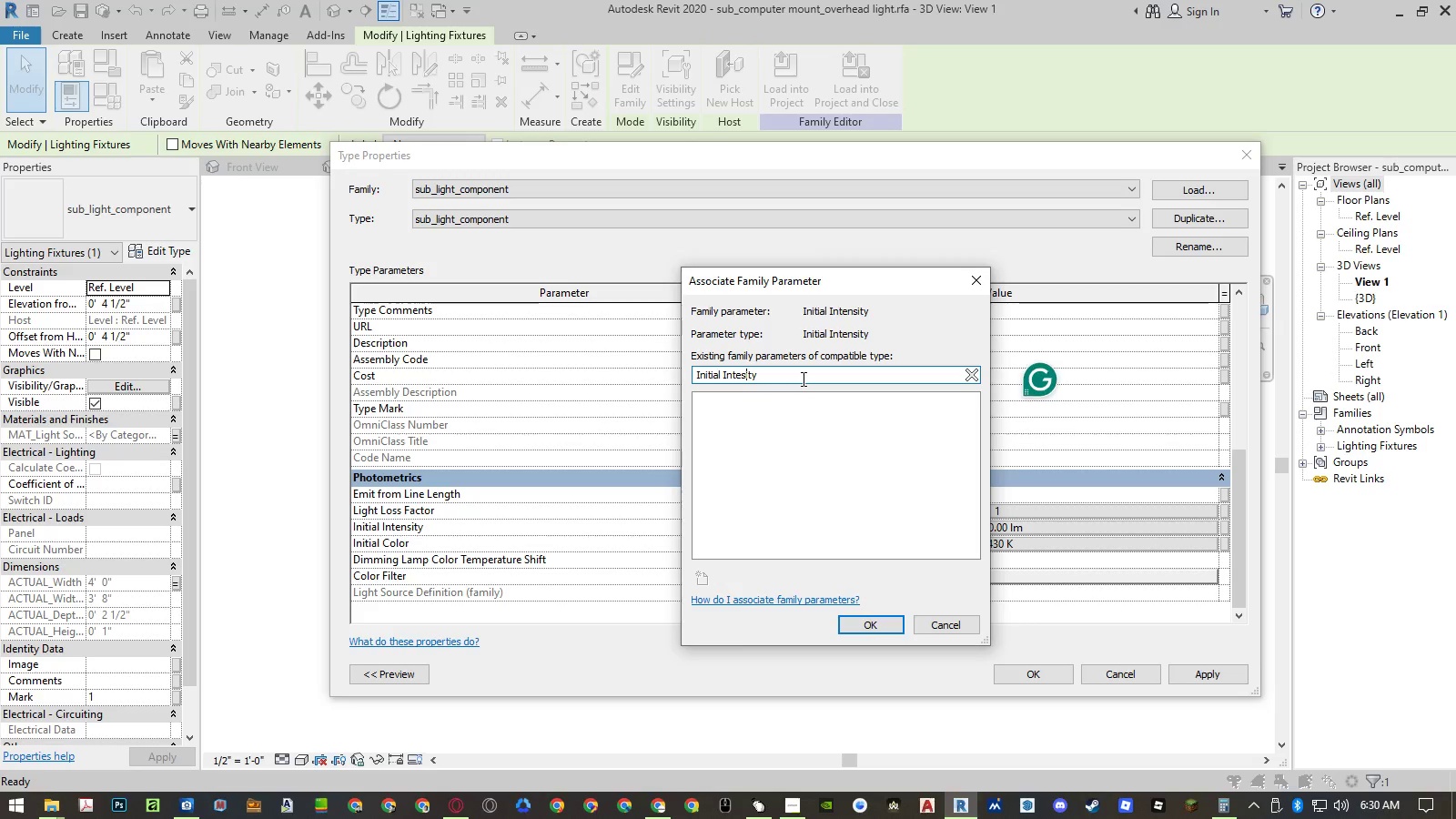 
key(ArrowLeft)
 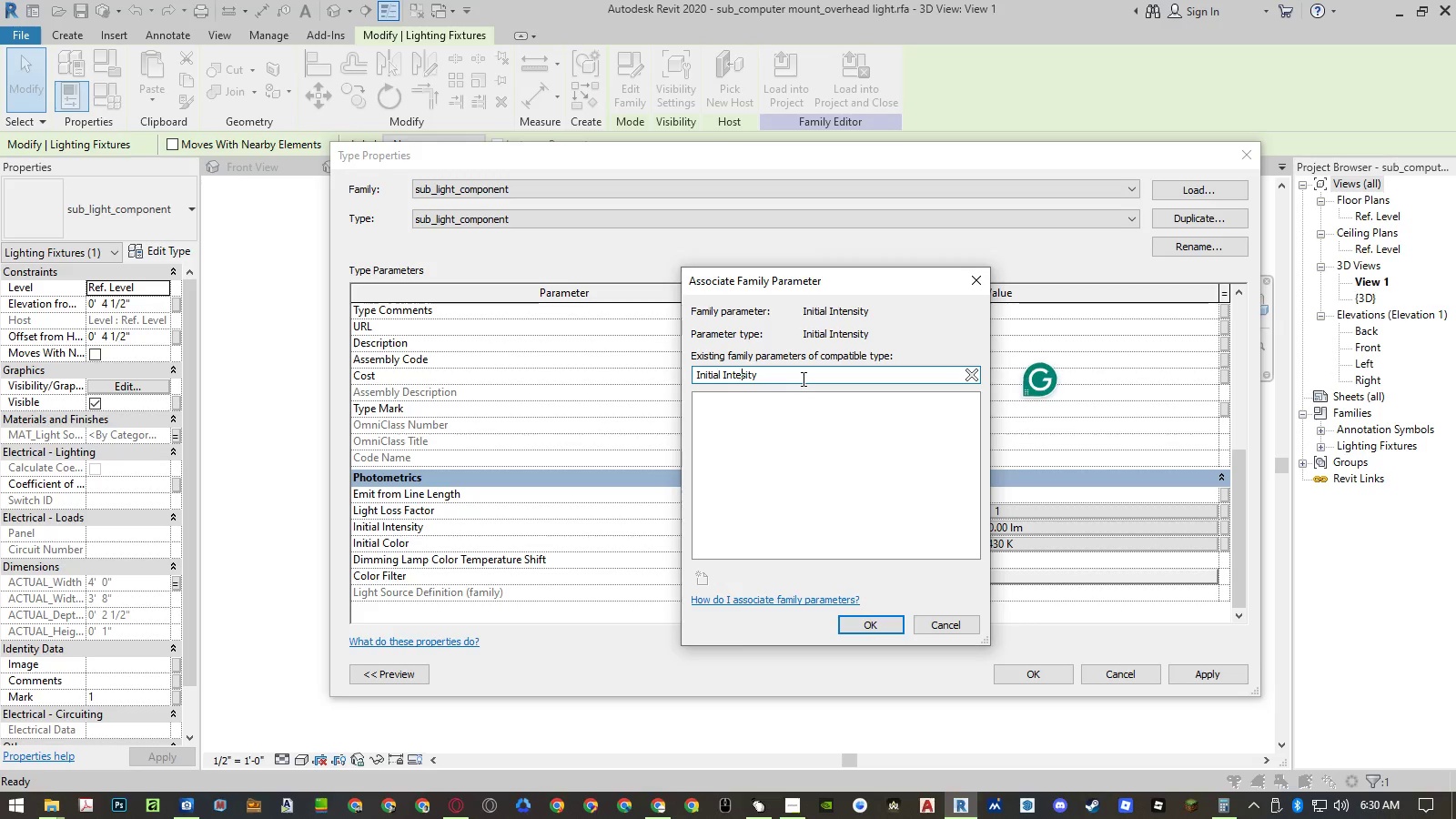 
key(B)
 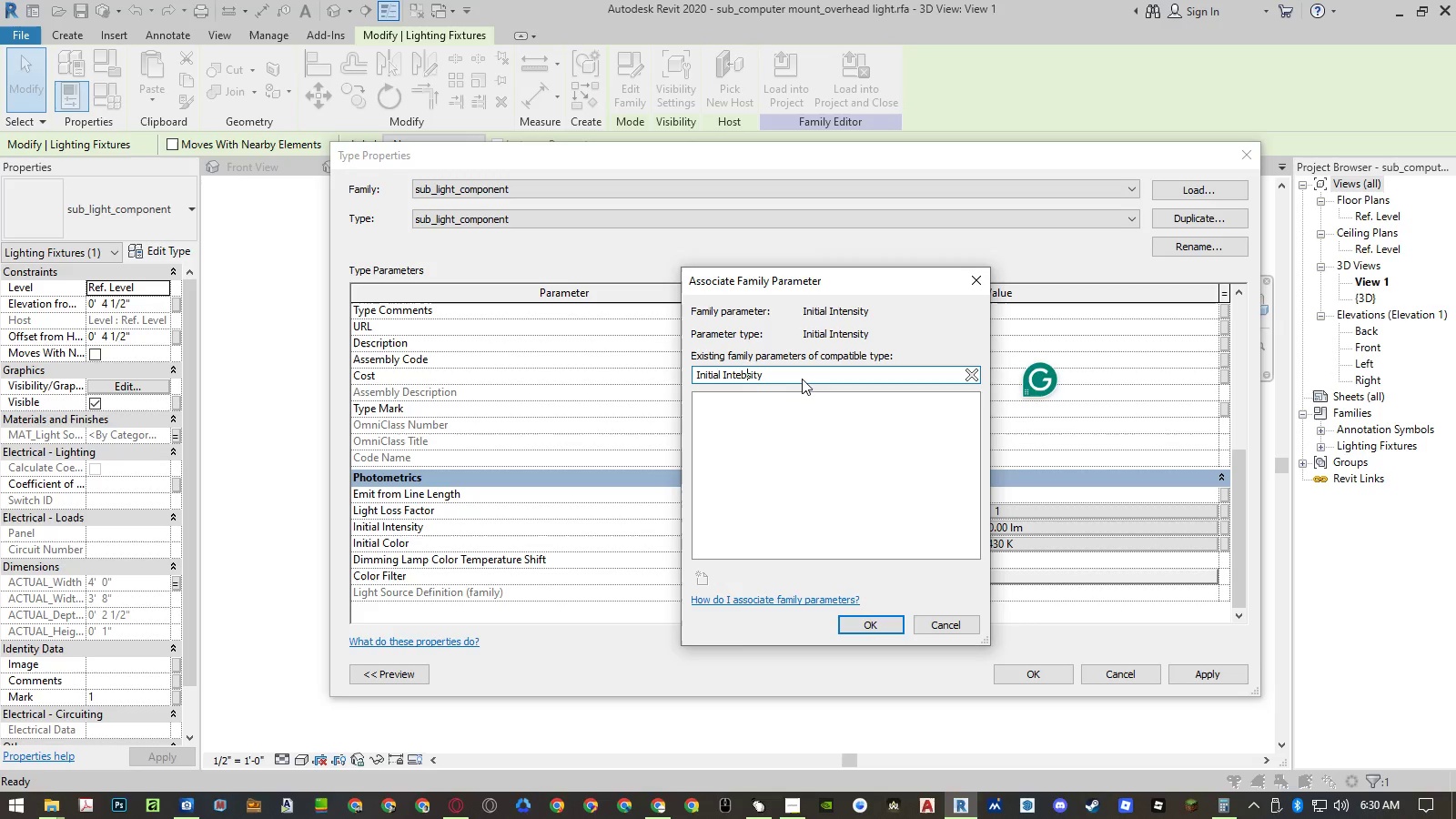 
key(Backspace)
 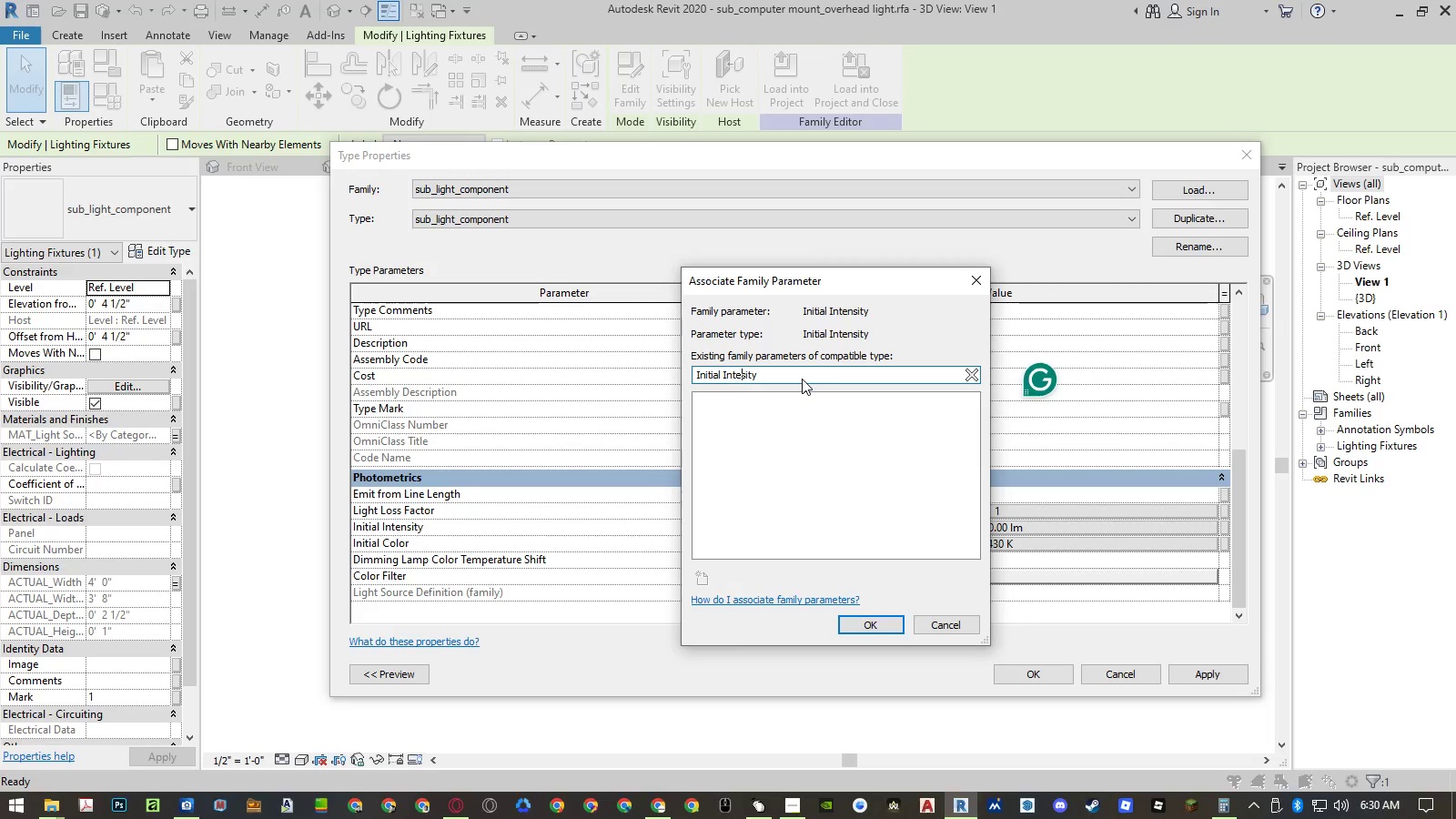 
key(N)
 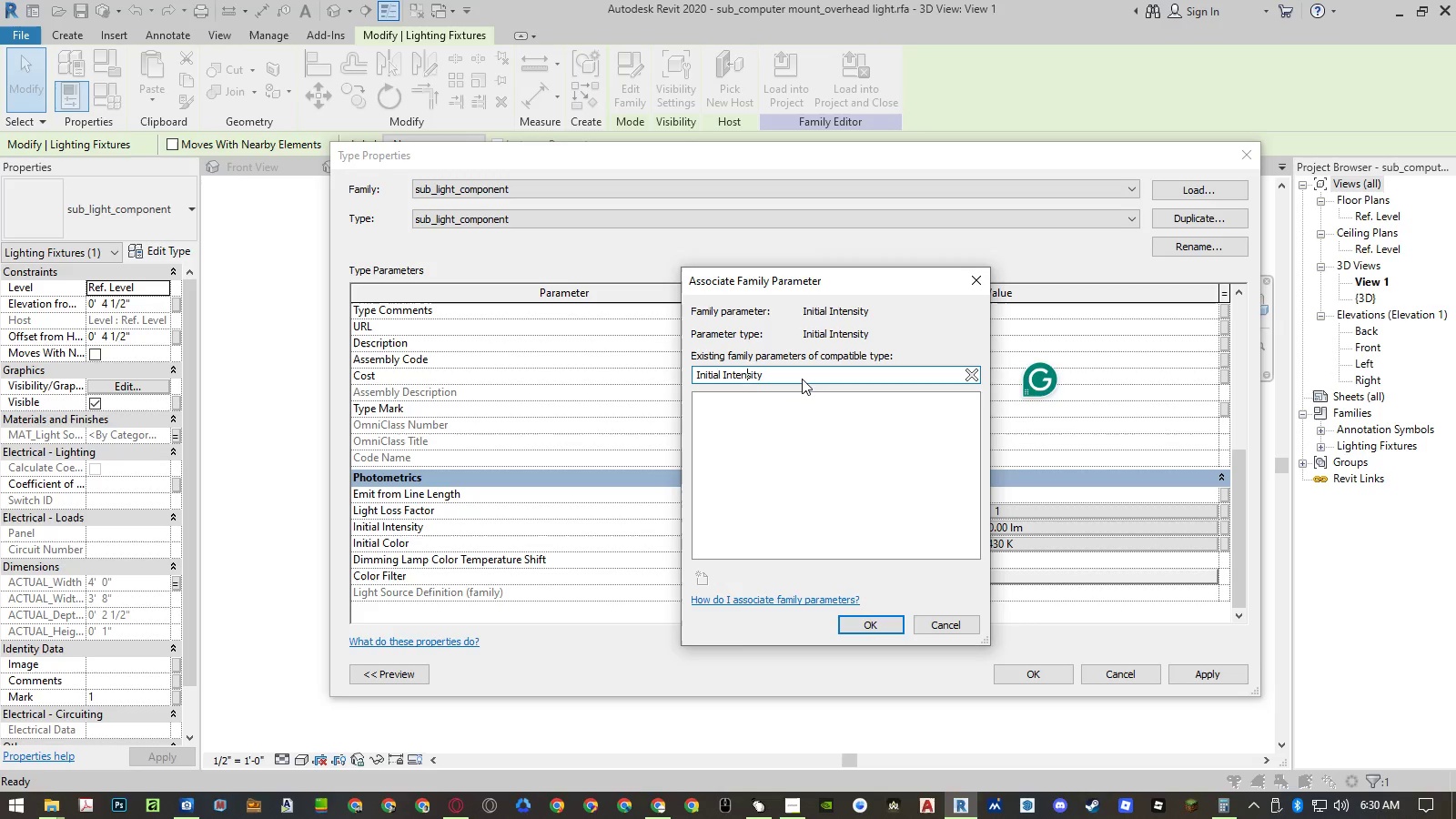 
key(Control+A)
 